 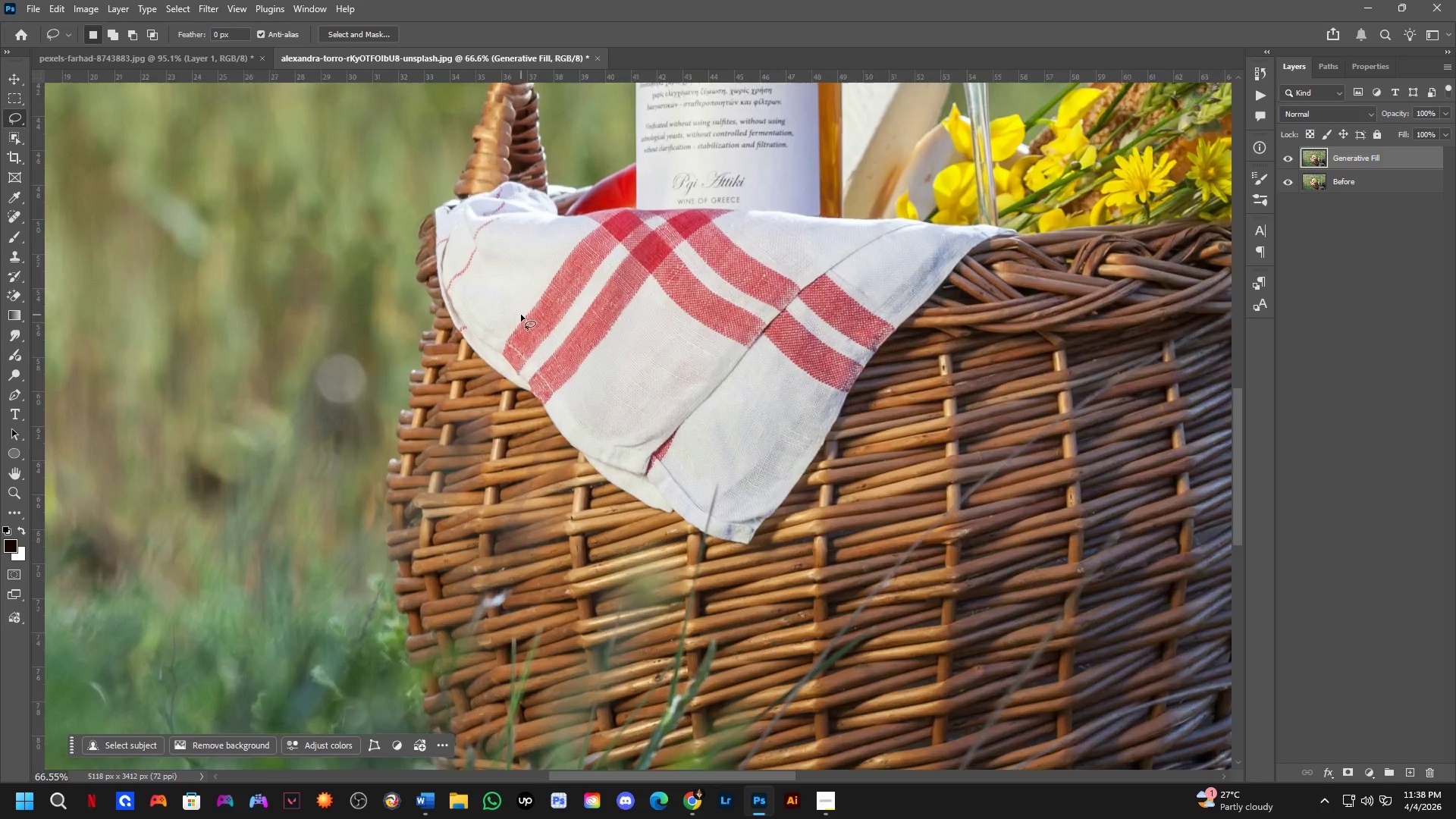 
hold_key(key=Space, duration=0.59)
 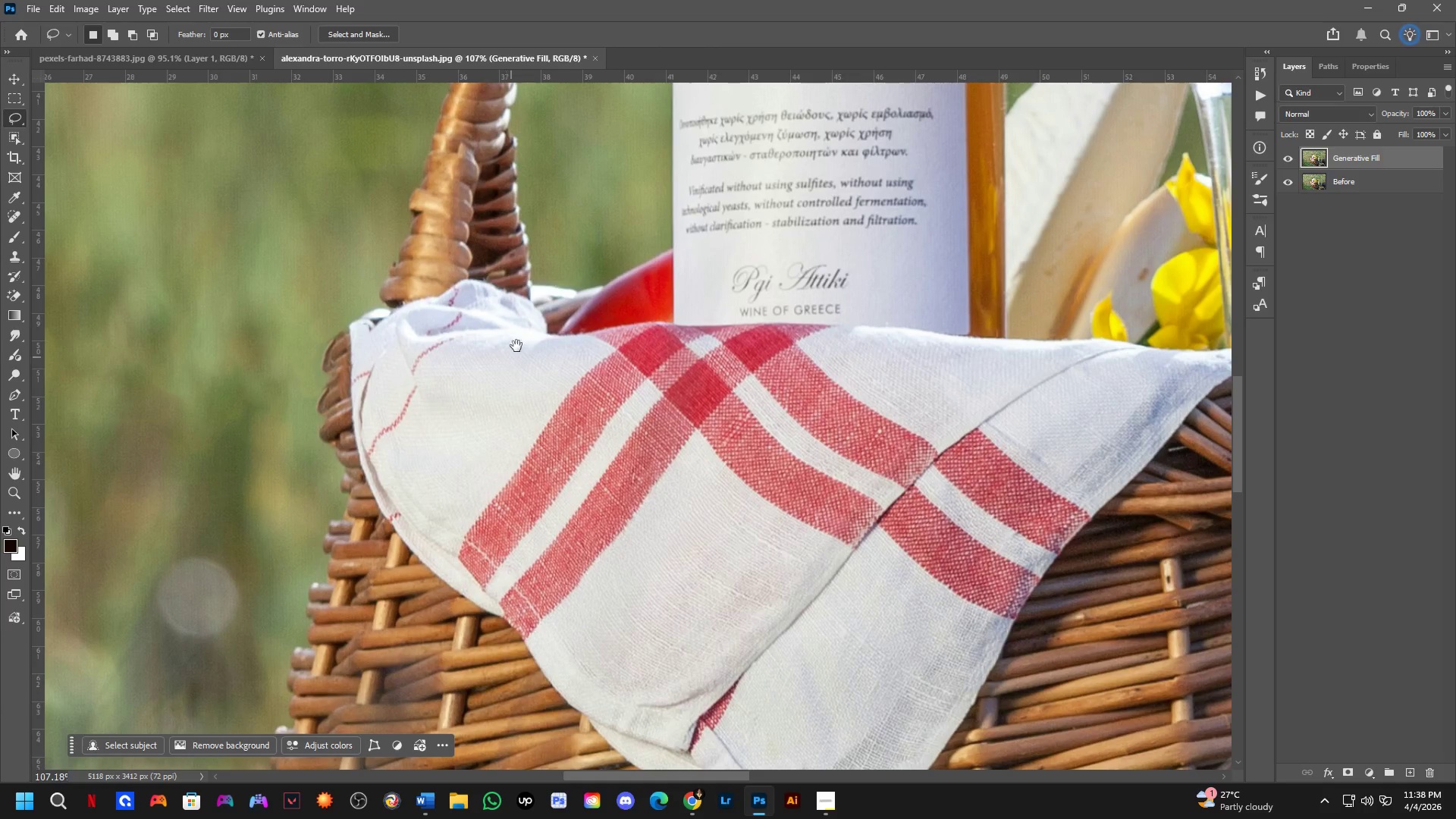 
left_click_drag(start_coordinate=[540, 239], to_coordinate=[497, 420])
 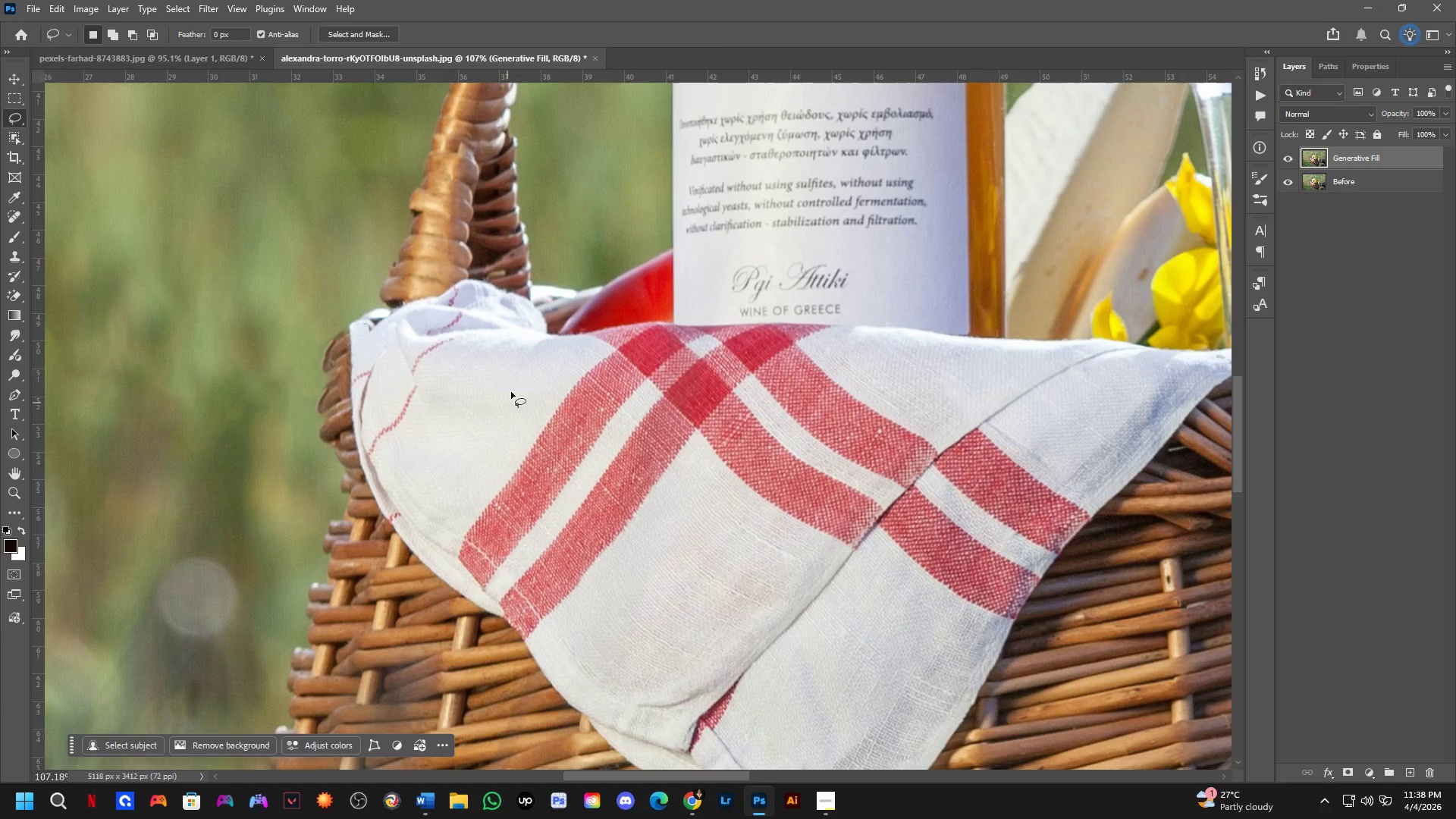 
scroll: coordinate [481, 323], scroll_direction: up, amount: 13.0
 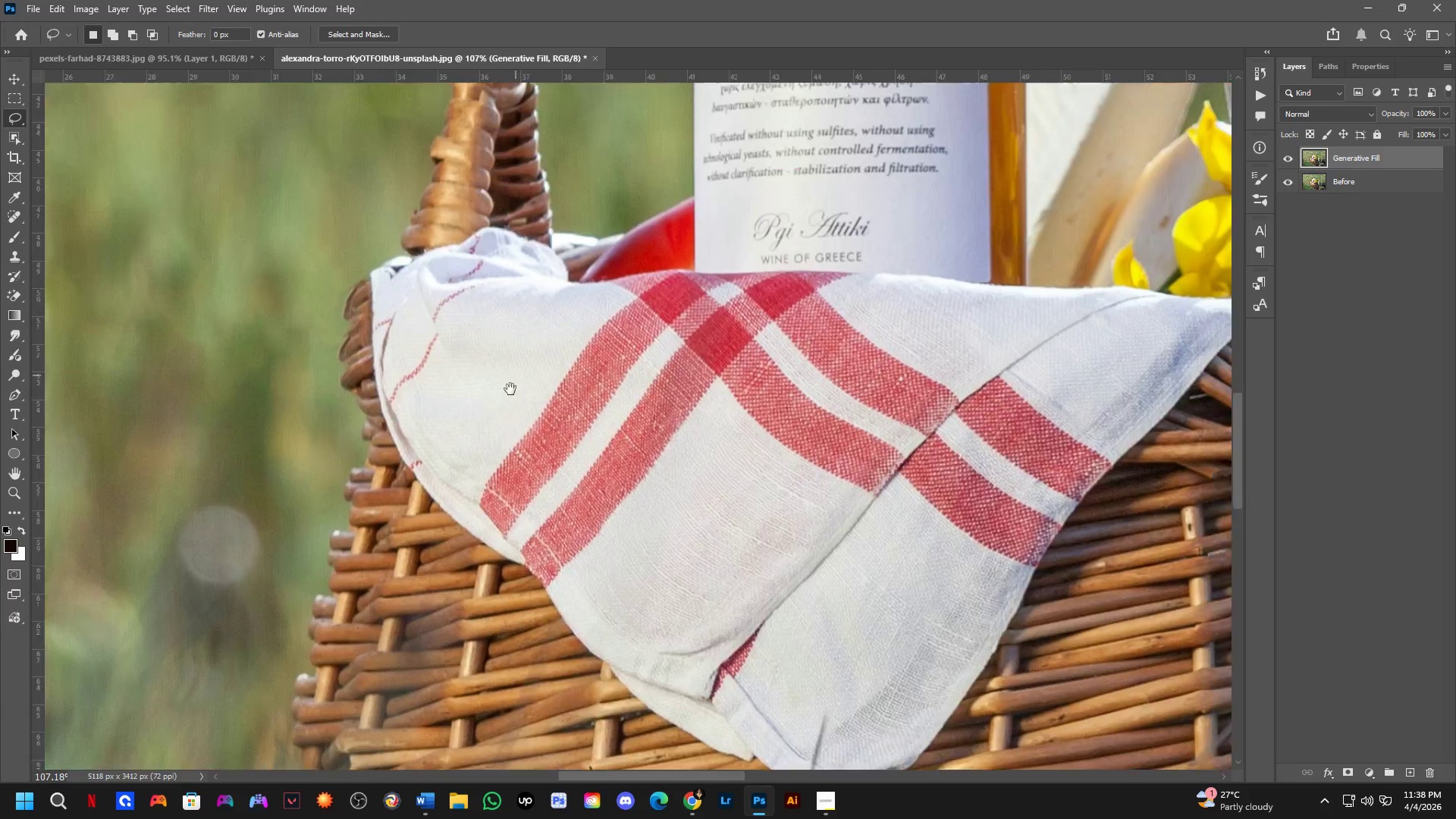 
hold_key(key=Space, duration=0.86)
 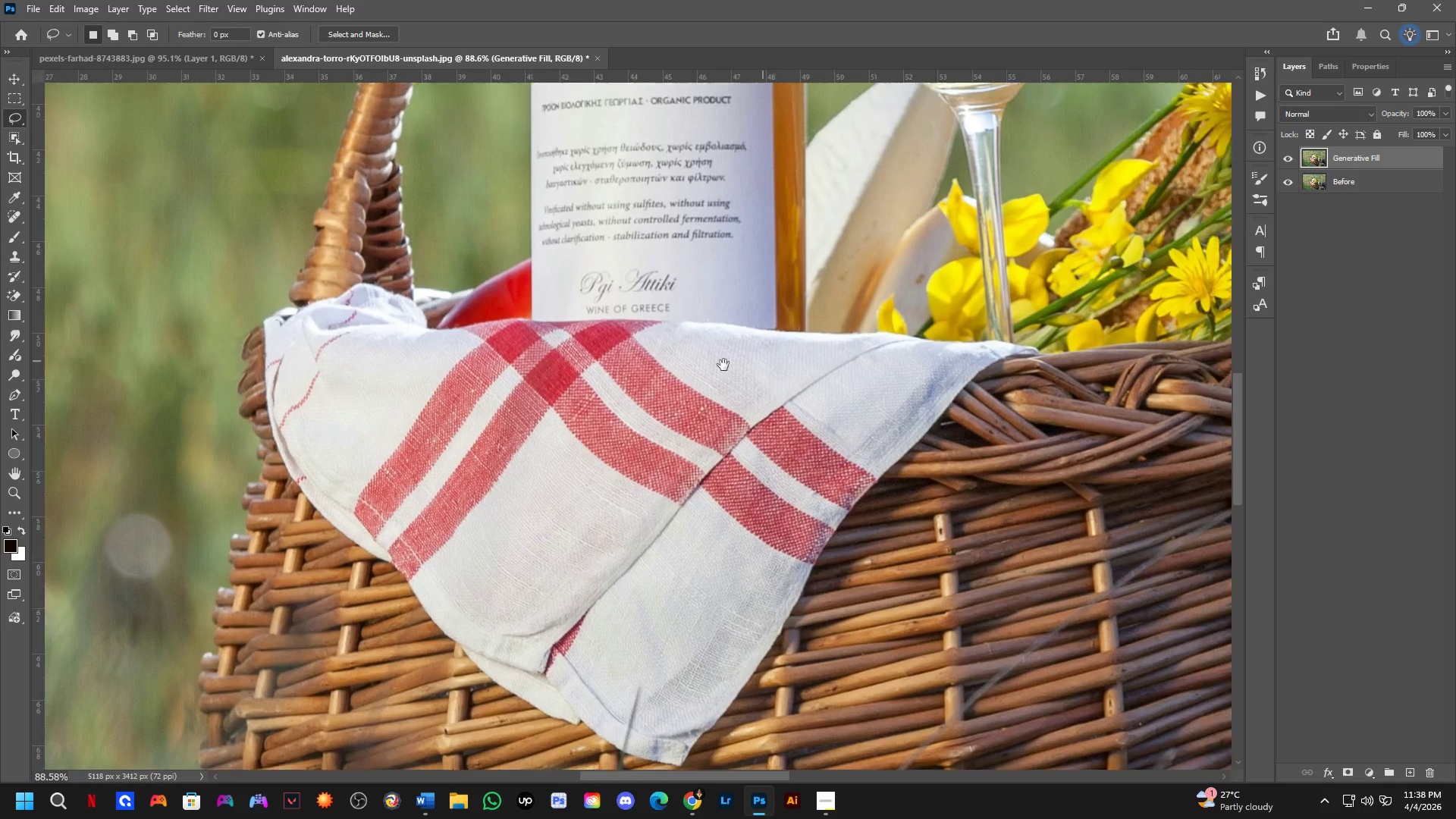 
left_click_drag(start_coordinate=[541, 315], to_coordinate=[435, 304])
 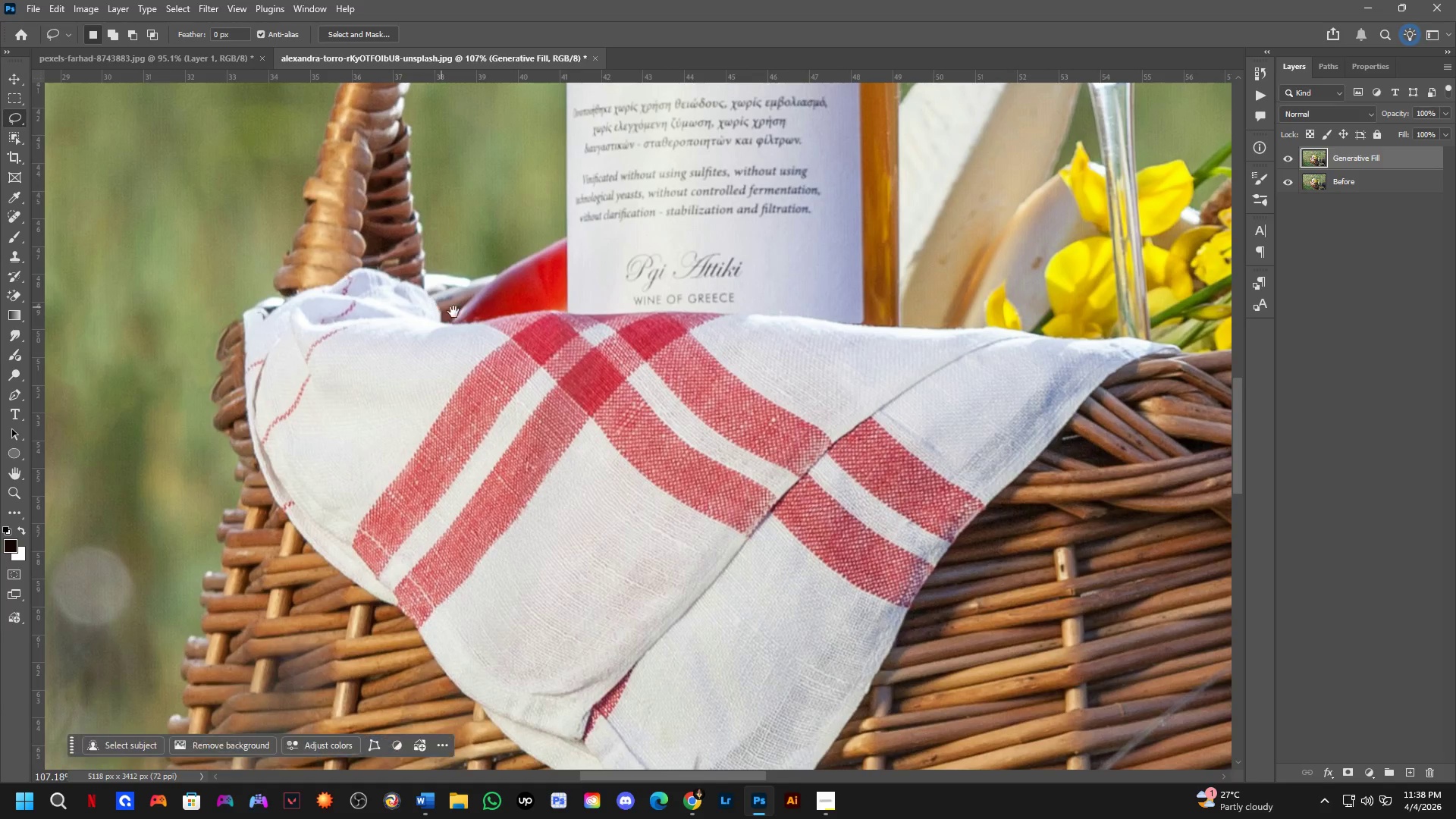 
hold_key(key=Space, duration=0.86)
 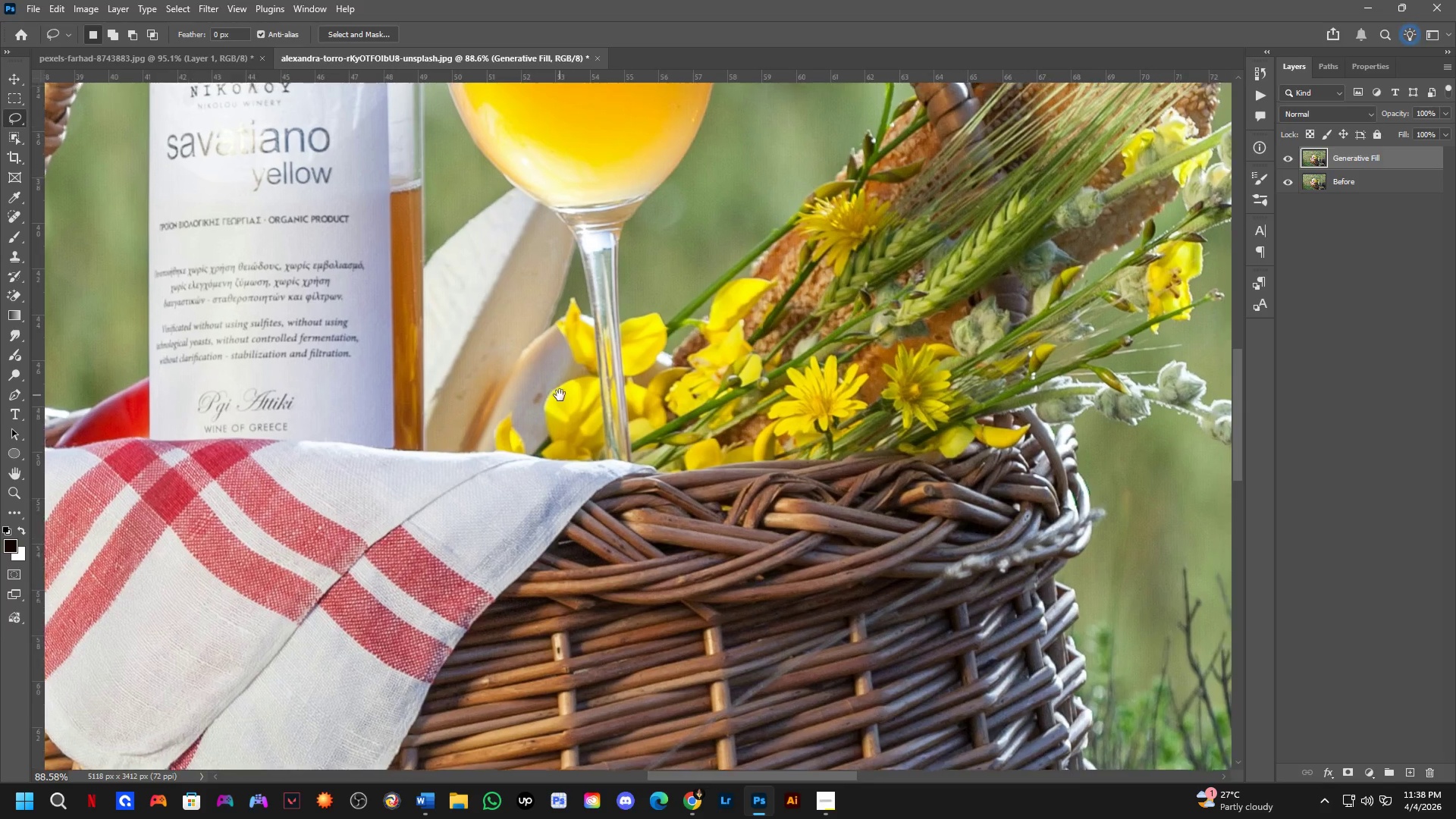 
left_click_drag(start_coordinate=[816, 353], to_coordinate=[578, 372])
 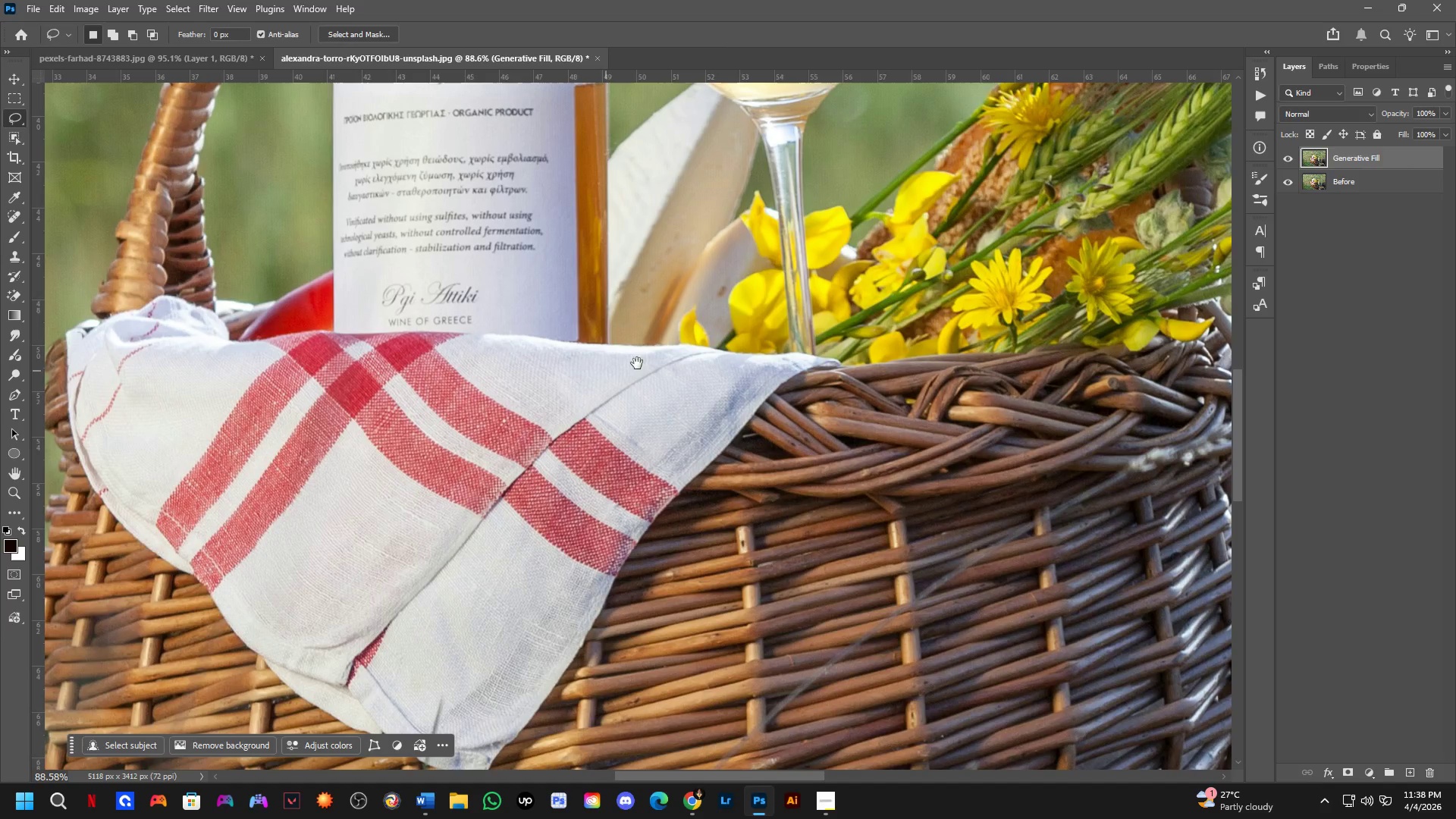 
scroll: coordinate [593, 314], scroll_direction: down, amount: 2.0
 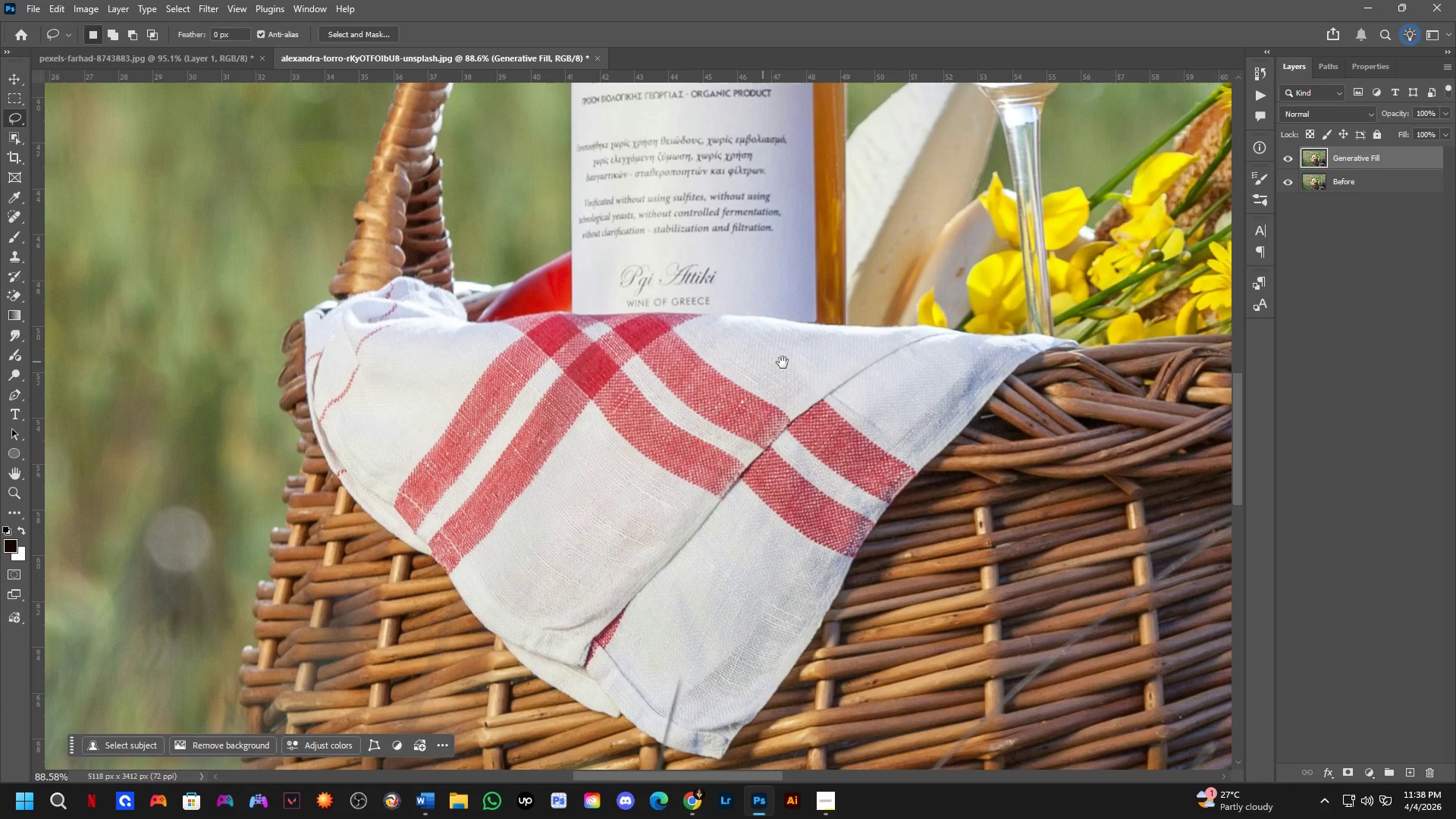 
hold_key(key=Space, duration=1.08)
 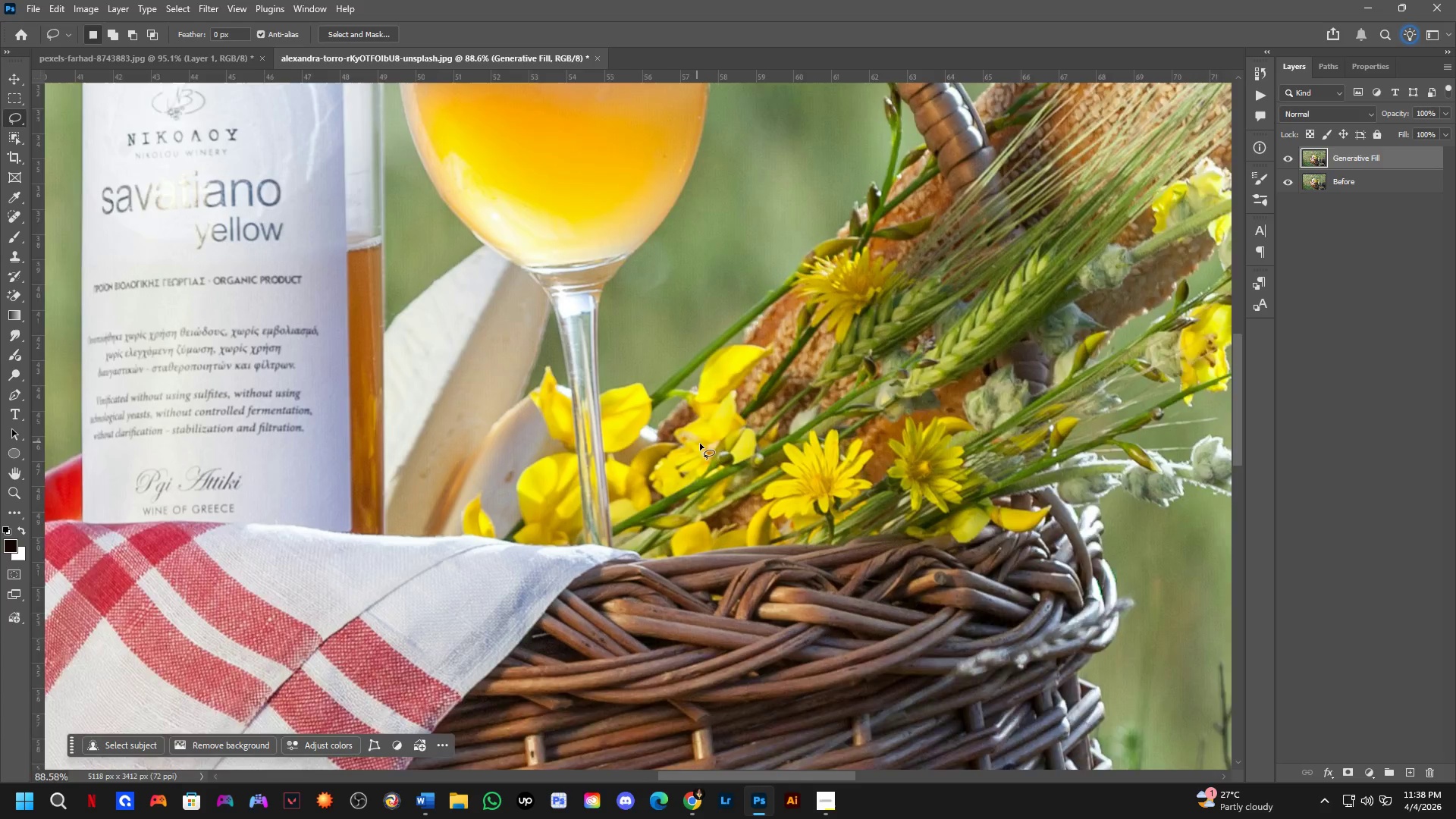 
left_click_drag(start_coordinate=[745, 288], to_coordinate=[549, 471])
 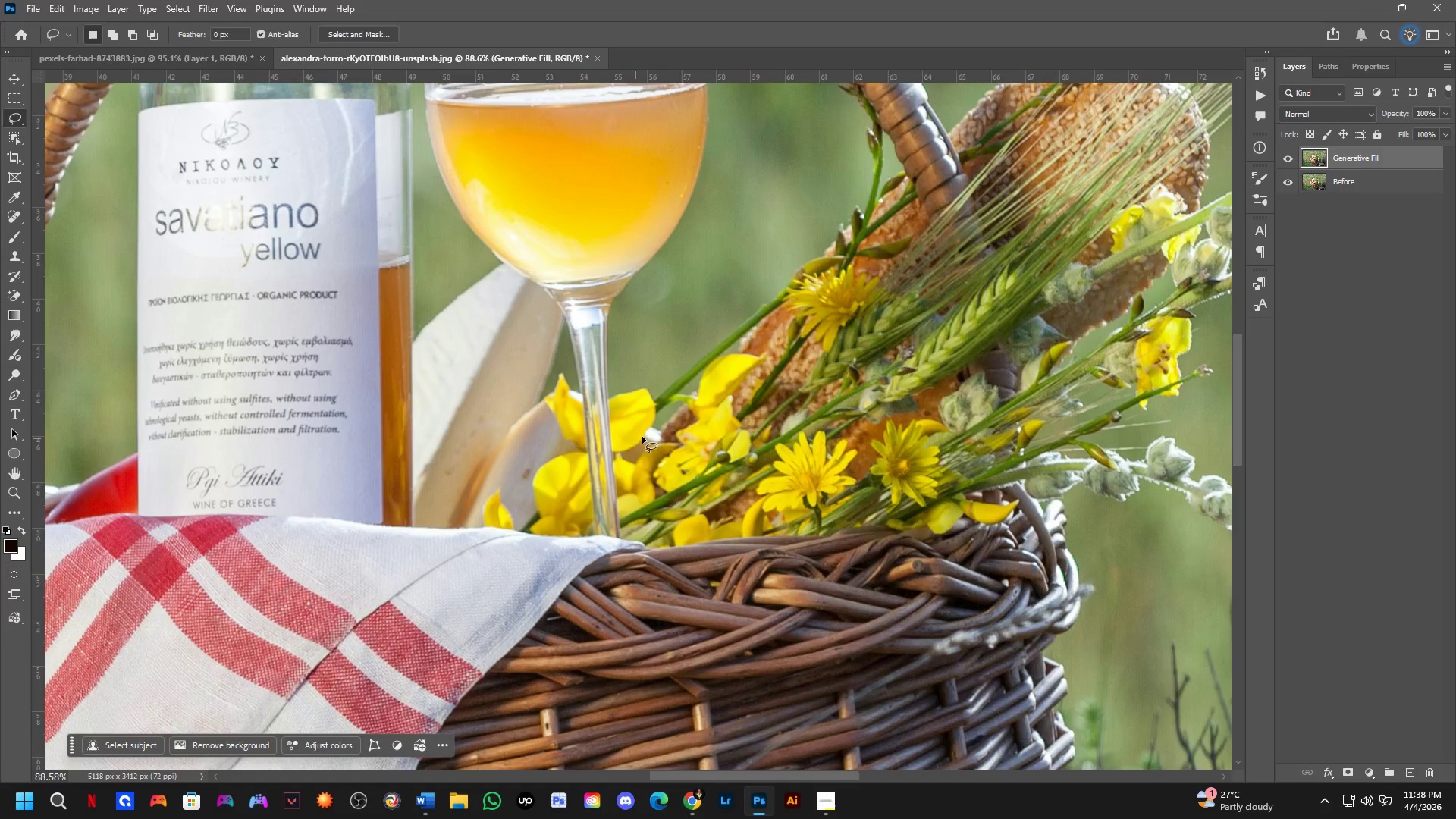 
hold_key(key=Space, duration=0.66)
 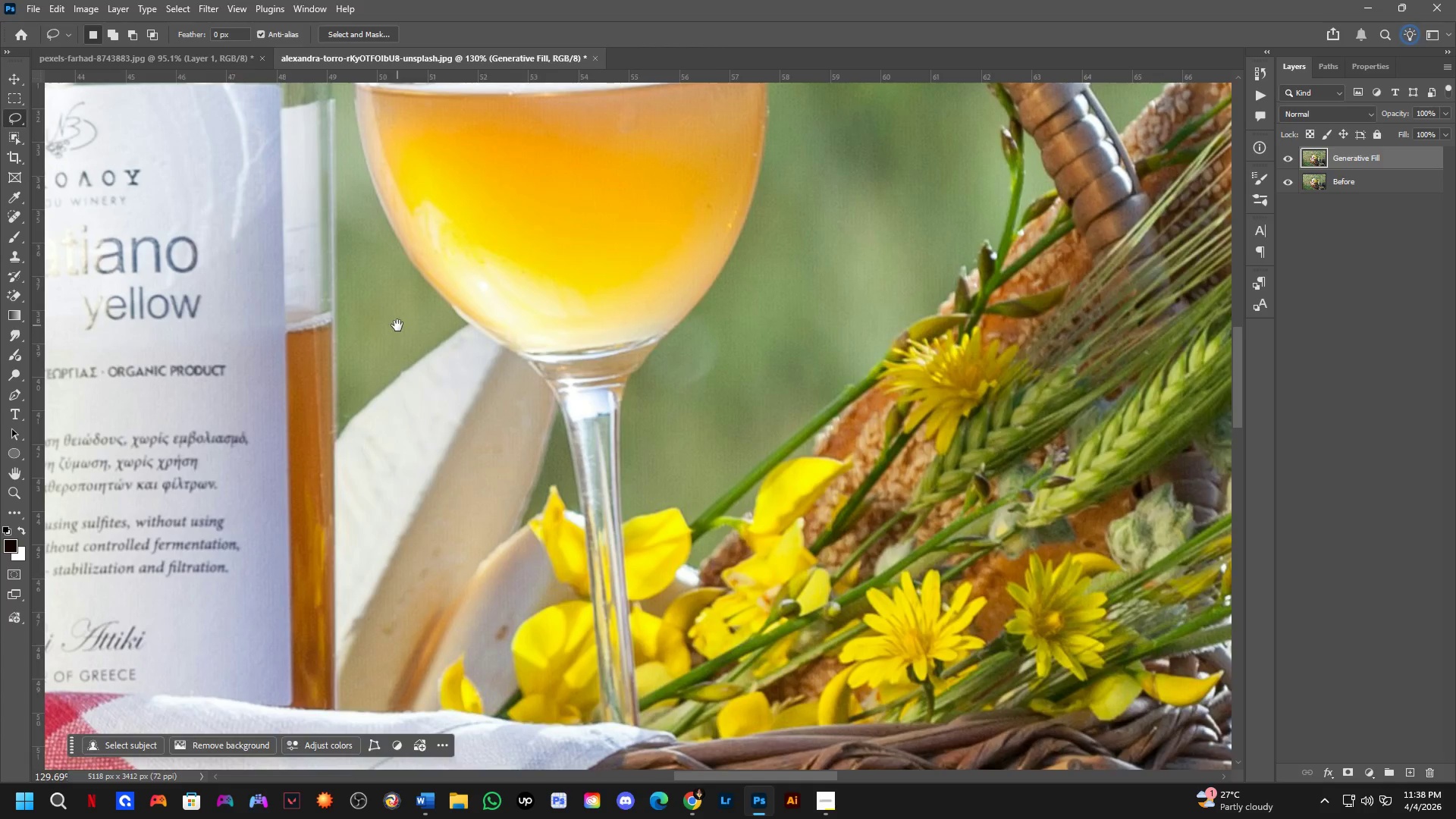 
left_click_drag(start_coordinate=[485, 335], to_coordinate=[541, 481])
 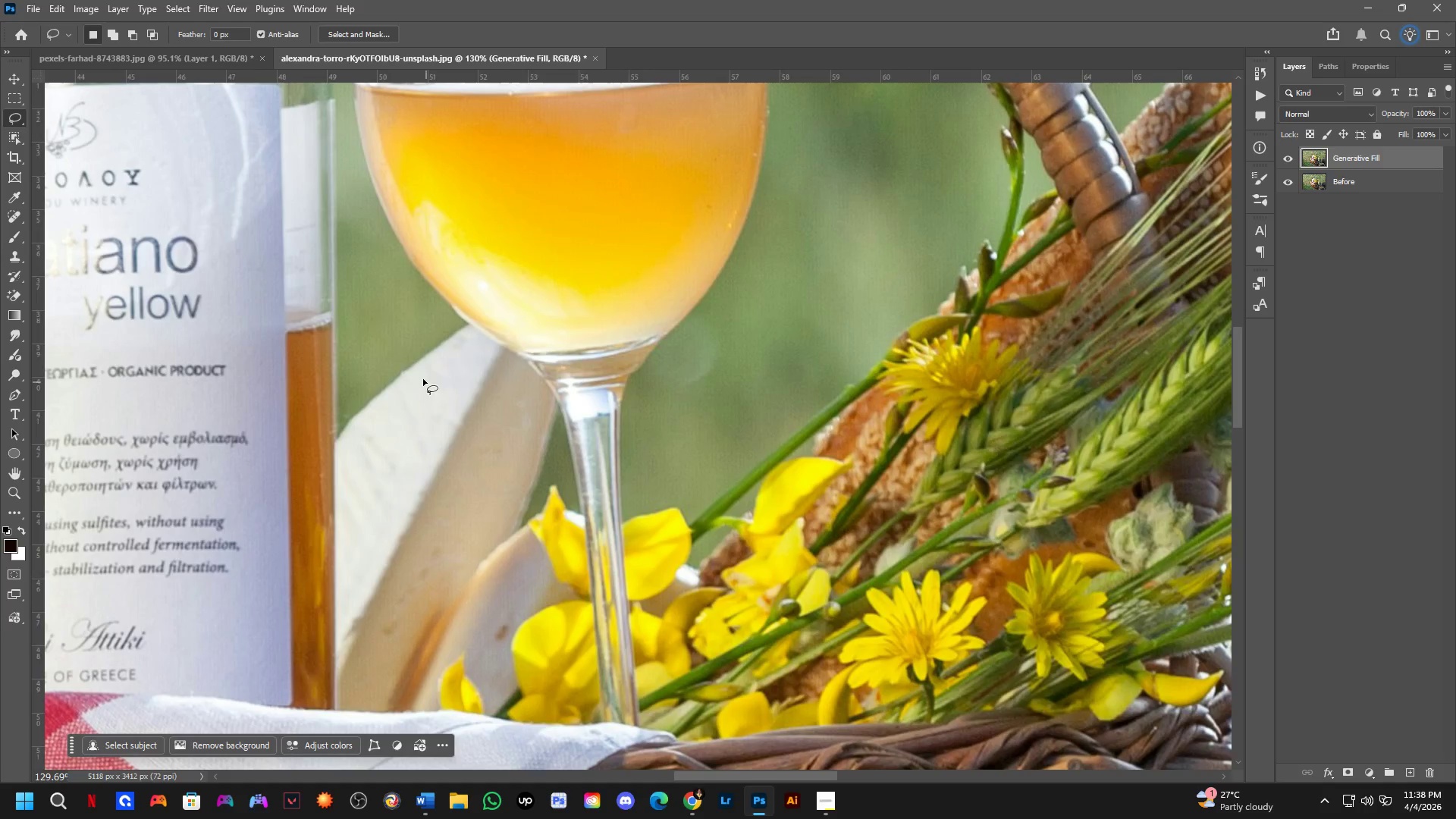 
scroll: coordinate [704, 447], scroll_direction: up, amount: 4.0
 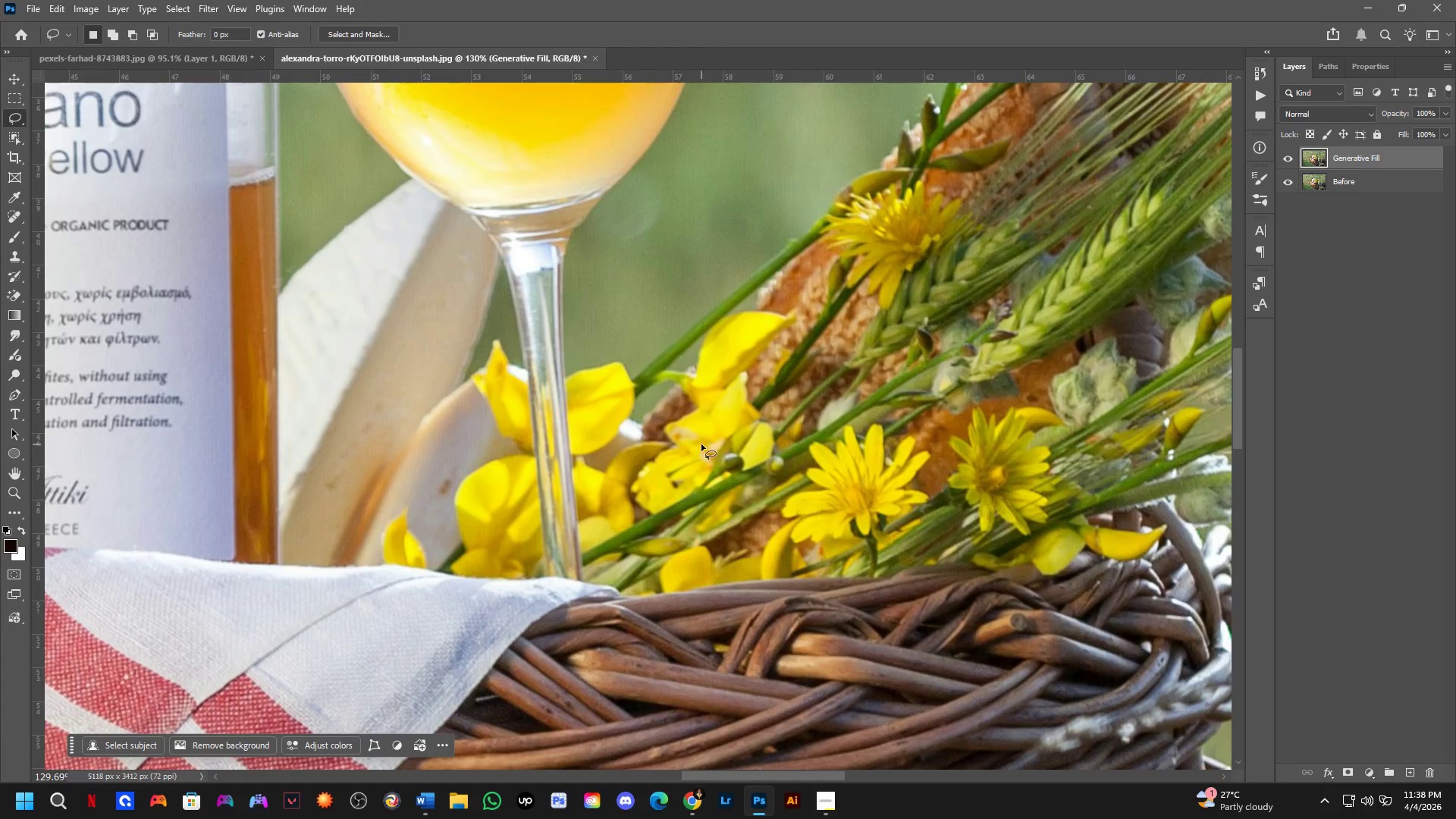 
hold_key(key=Space, duration=1.09)
 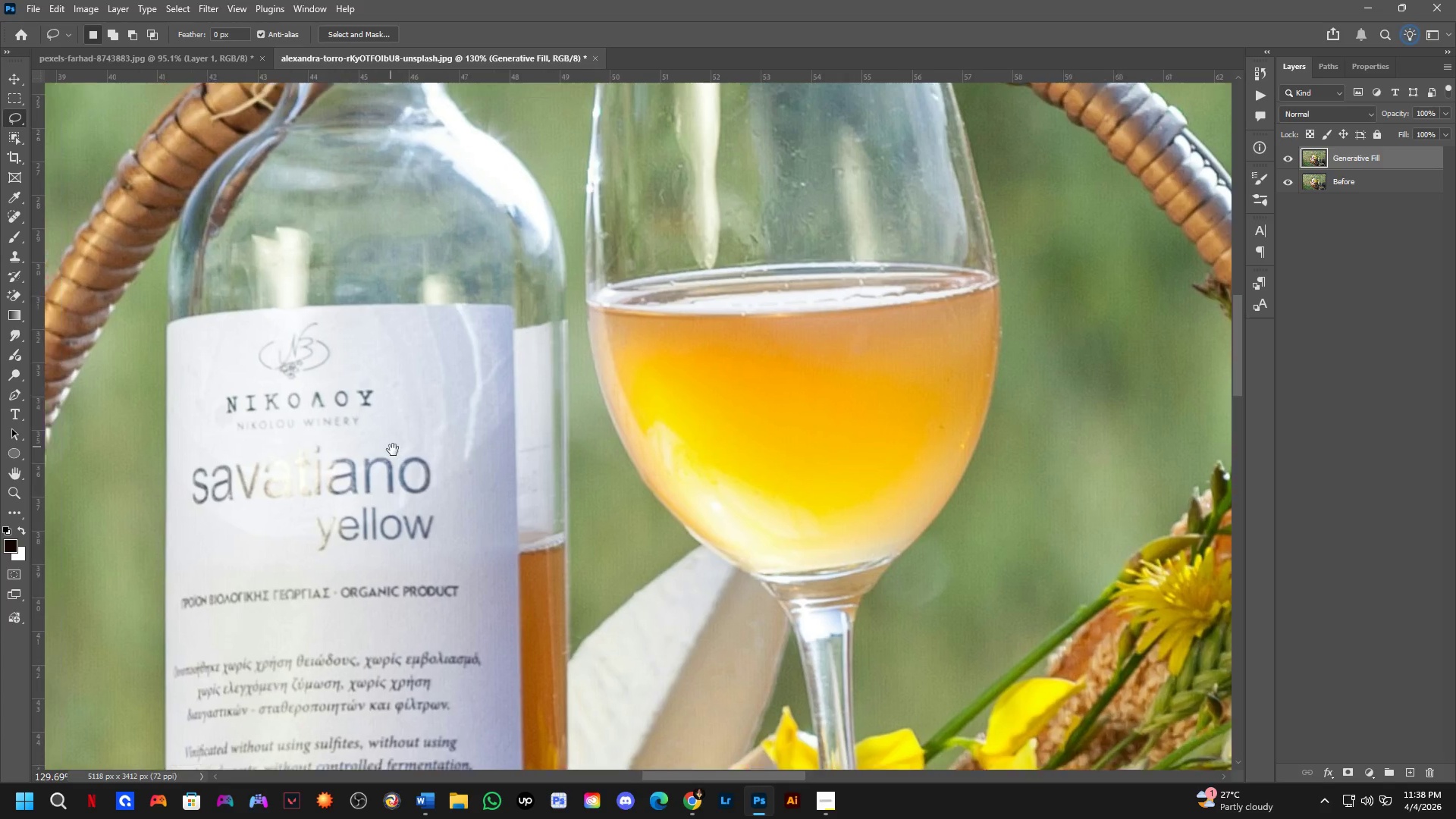 
left_click_drag(start_coordinate=[397, 325], to_coordinate=[494, 387])
 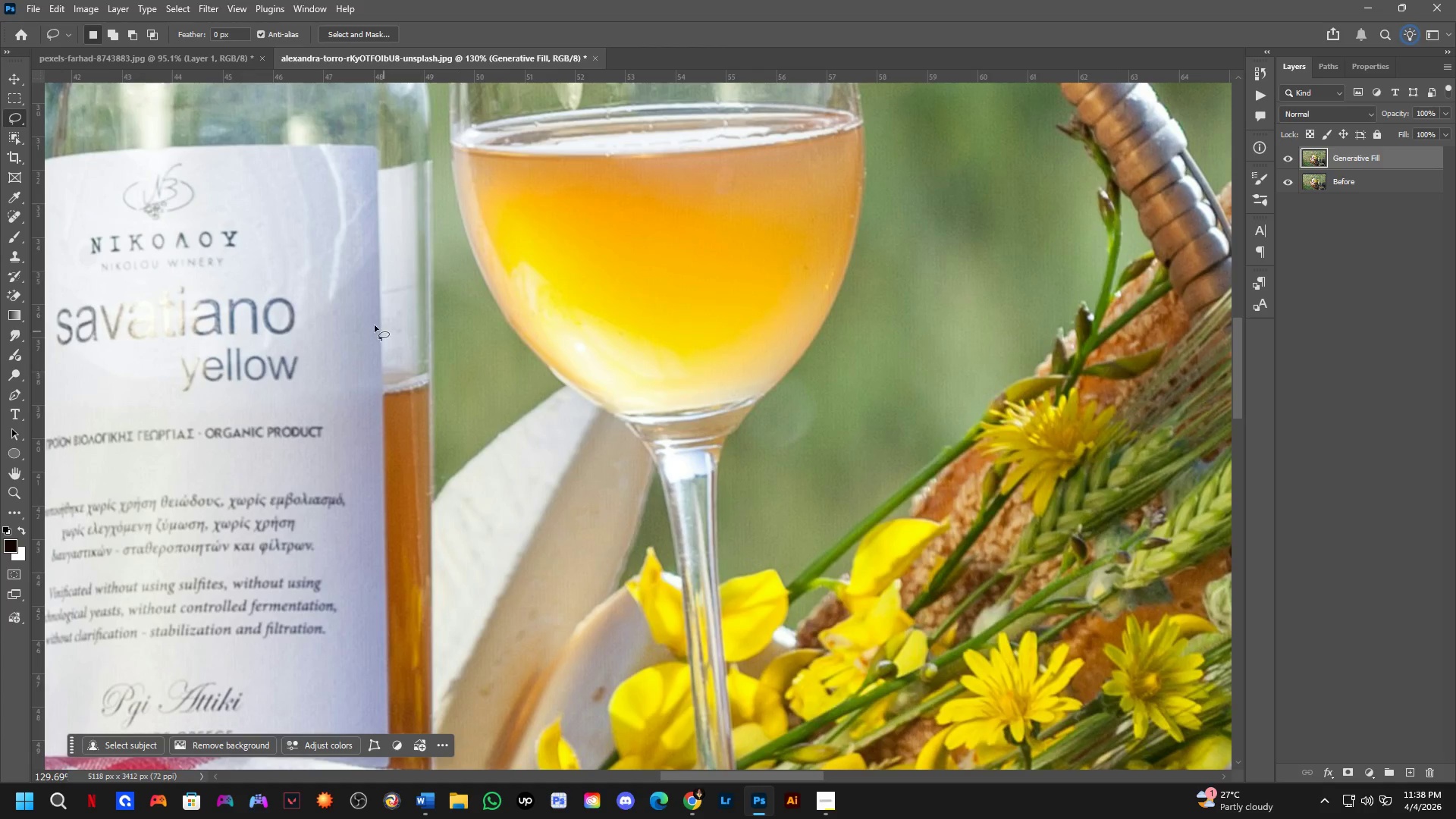 
hold_key(key=Space, duration=1.27)
 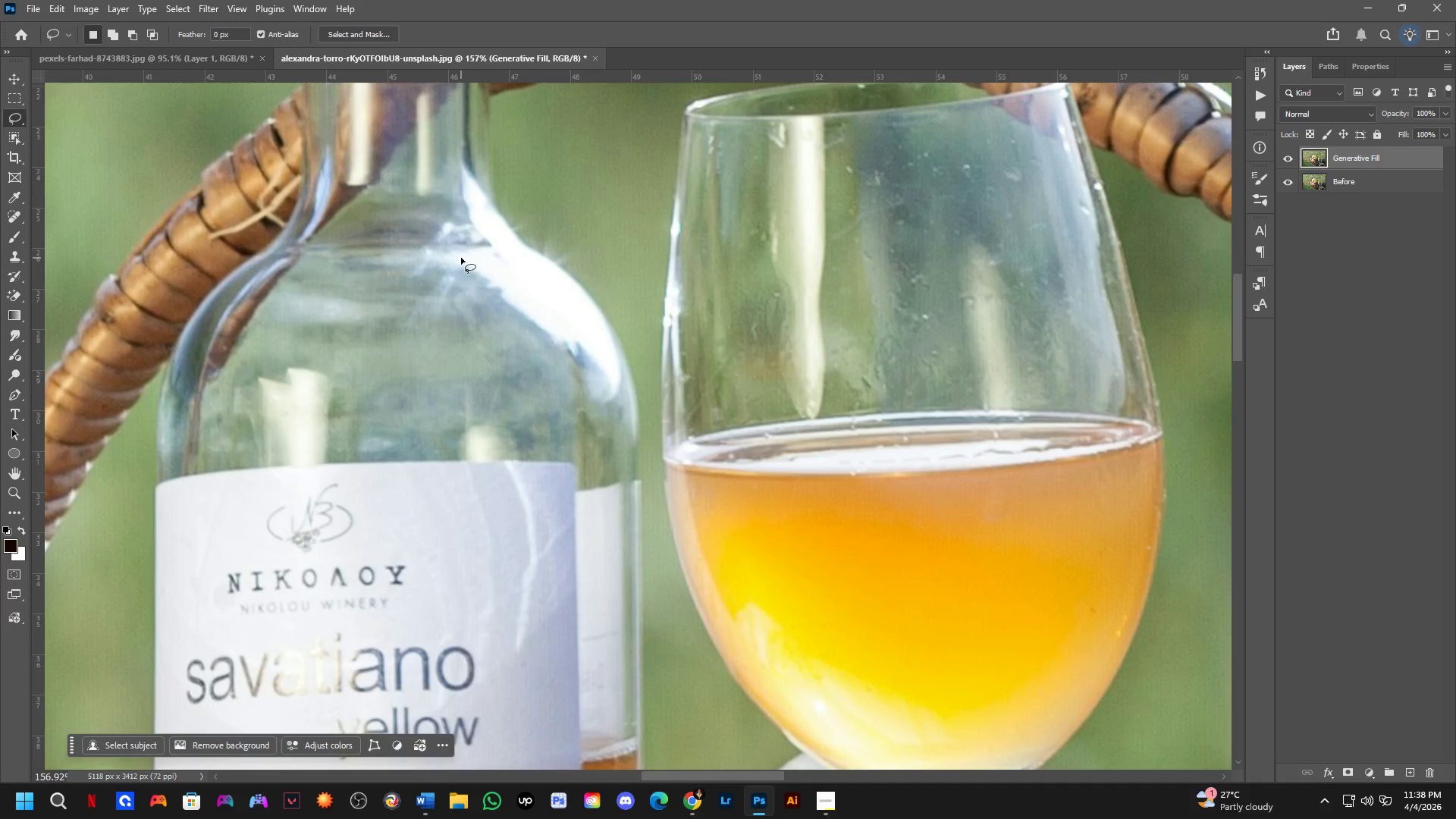 
left_click_drag(start_coordinate=[254, 287], to_coordinate=[399, 457])
 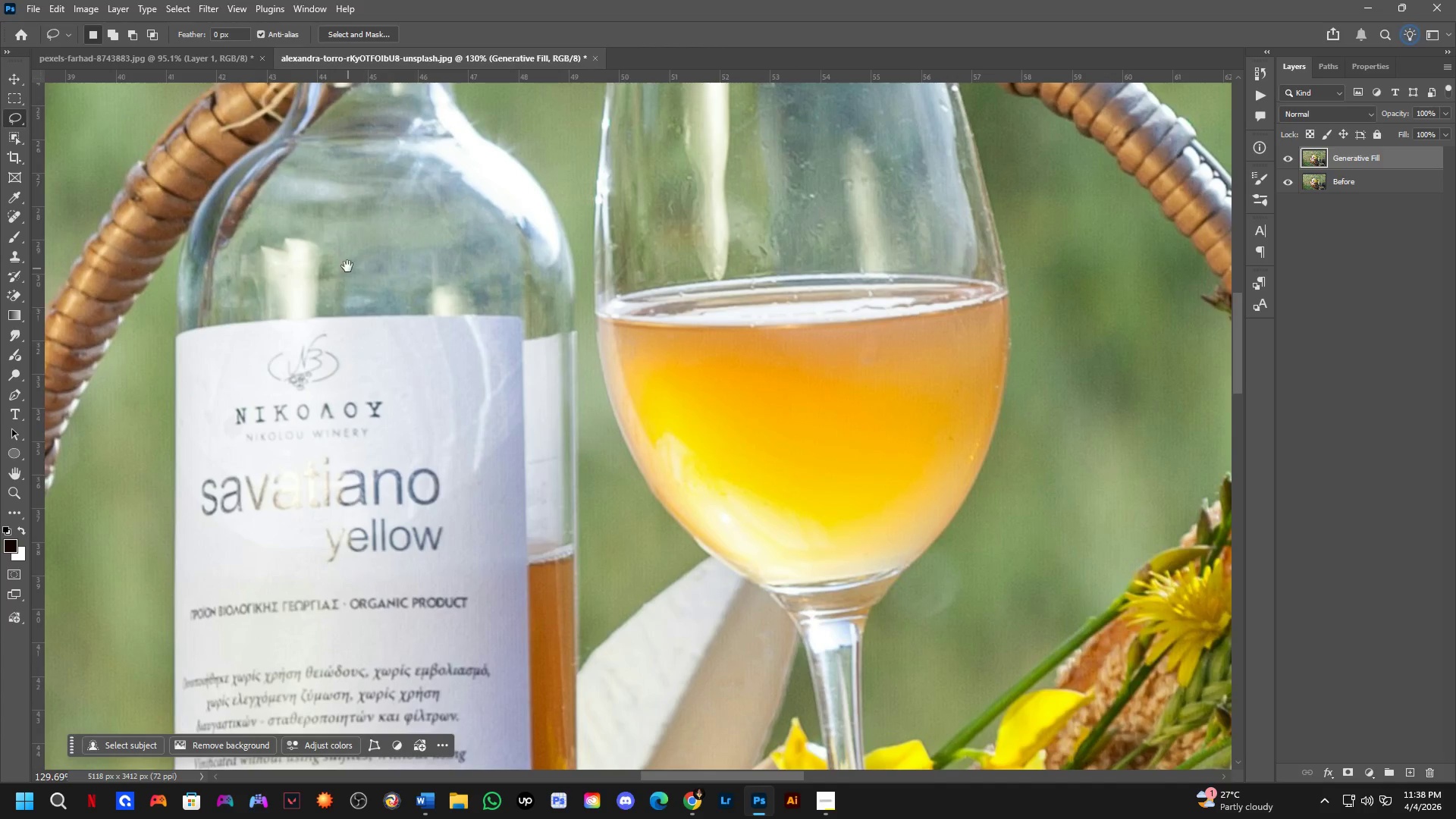 
left_click_drag(start_coordinate=[347, 266], to_coordinate=[380, 377])
 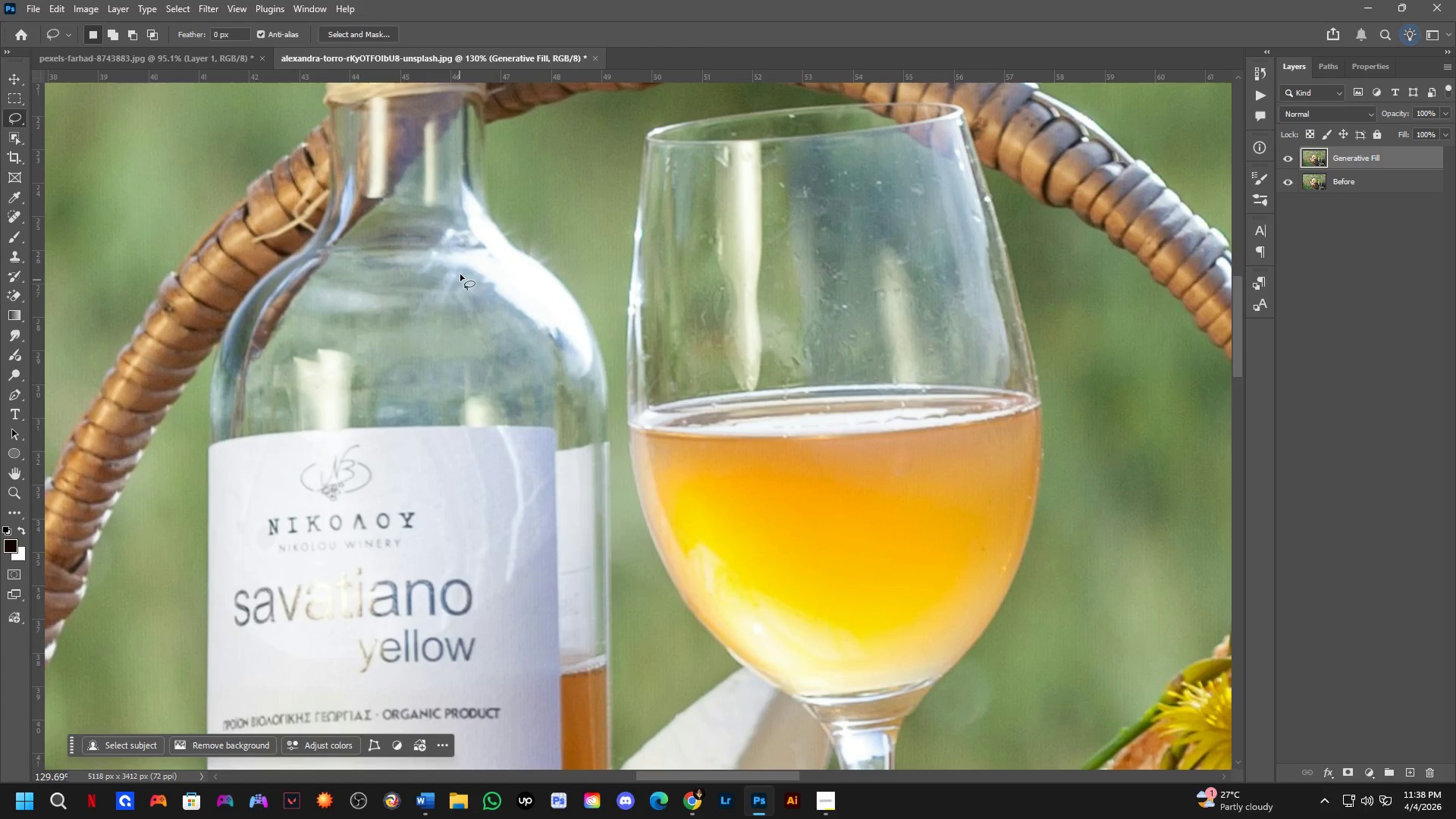 
hold_key(key=Space, duration=0.61)
 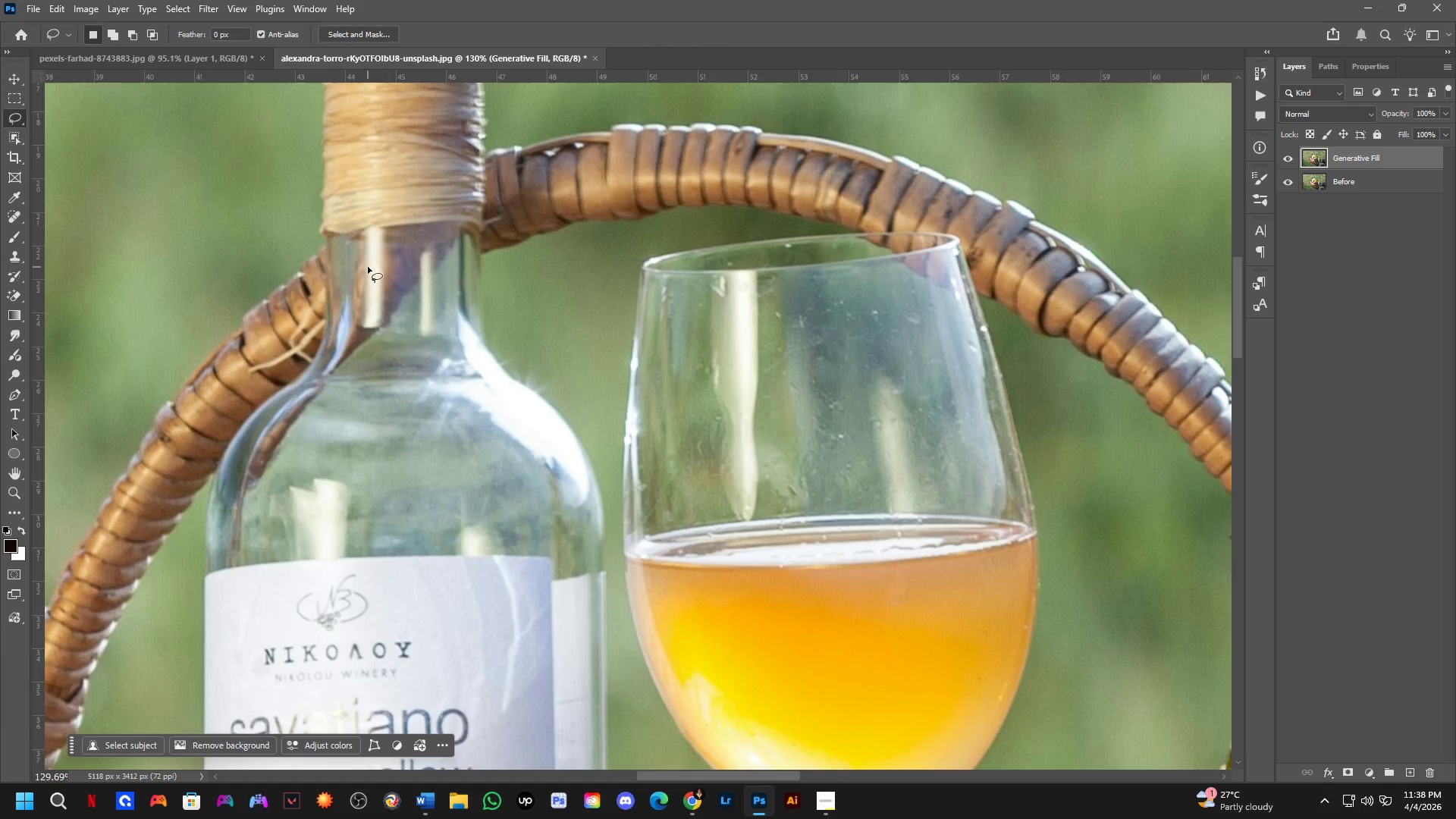 
left_click_drag(start_coordinate=[461, 257], to_coordinate=[469, 404])
 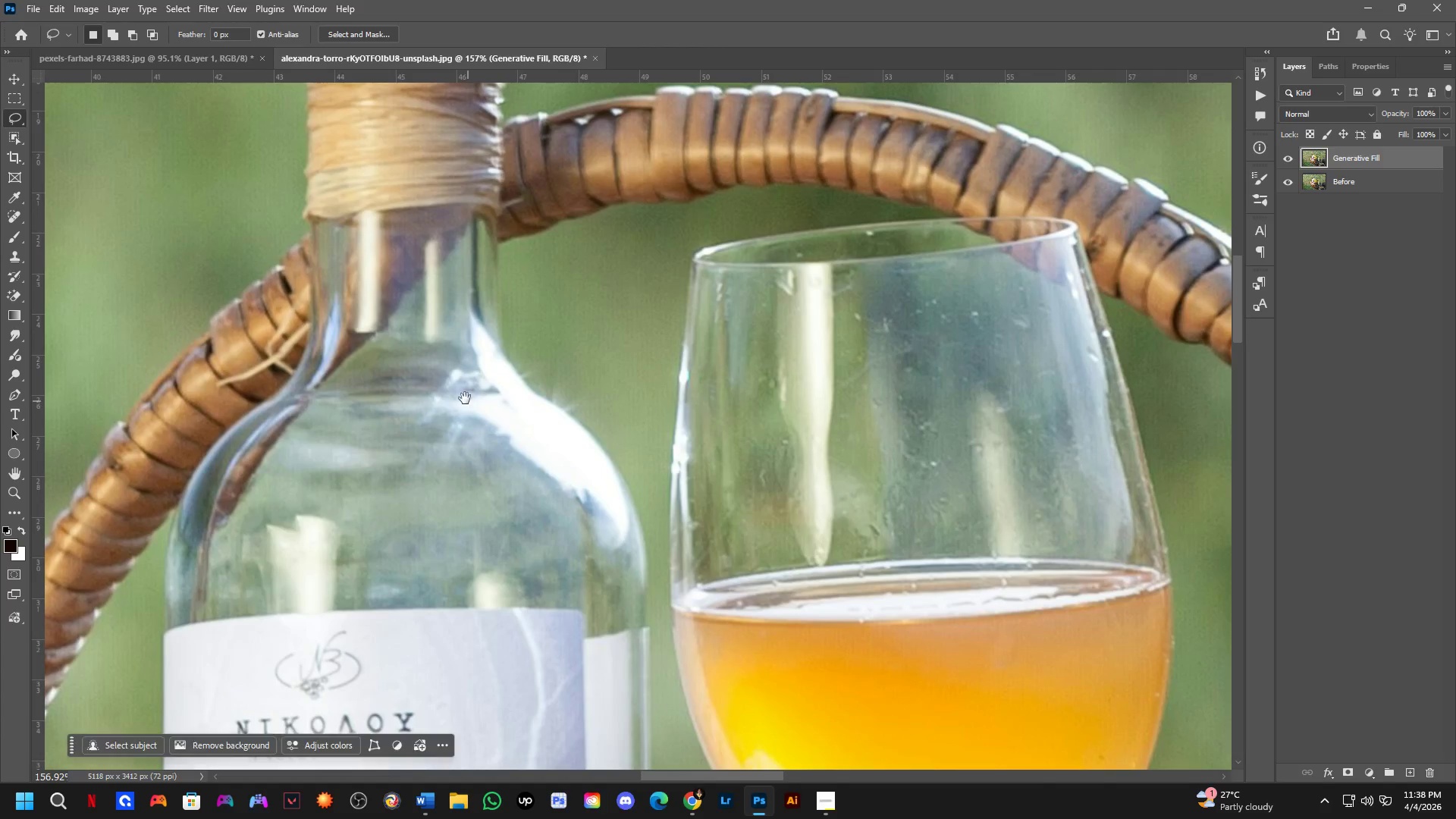 
scroll: coordinate [461, 258], scroll_direction: up, amount: 2.0
 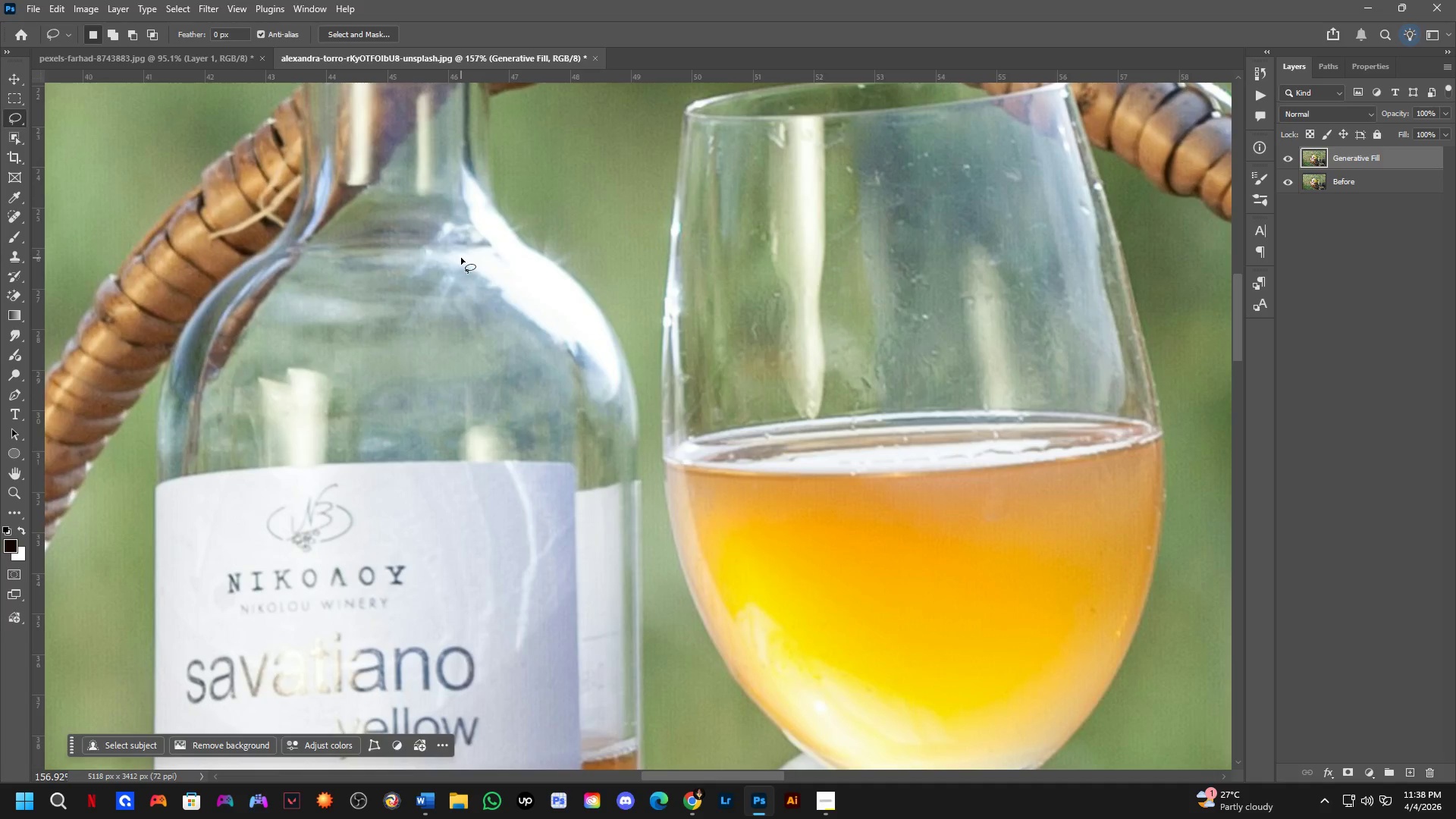 
hold_key(key=Space, duration=1.27)
 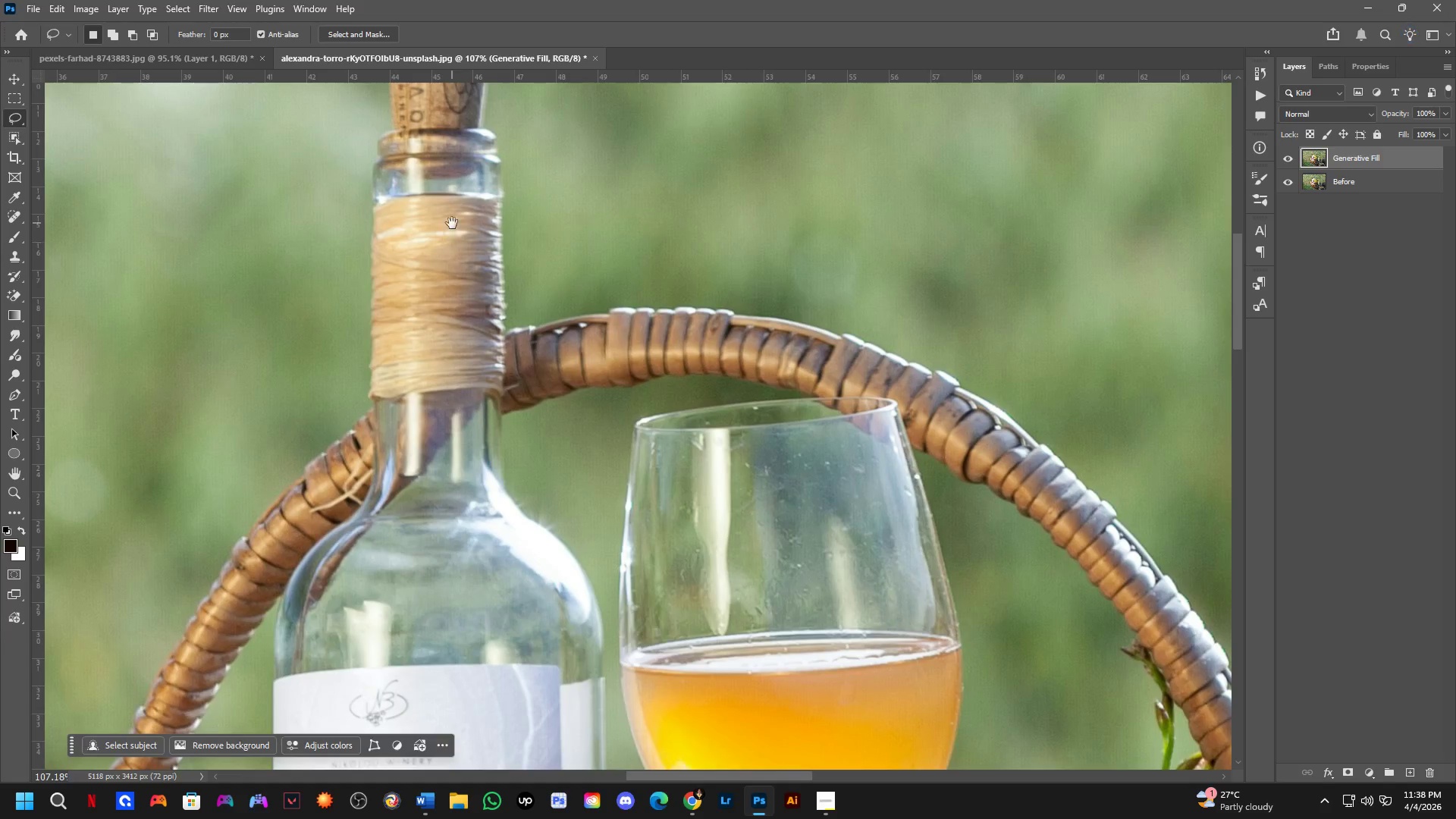 
scroll: coordinate [397, 306], scroll_direction: down, amount: 2.0
 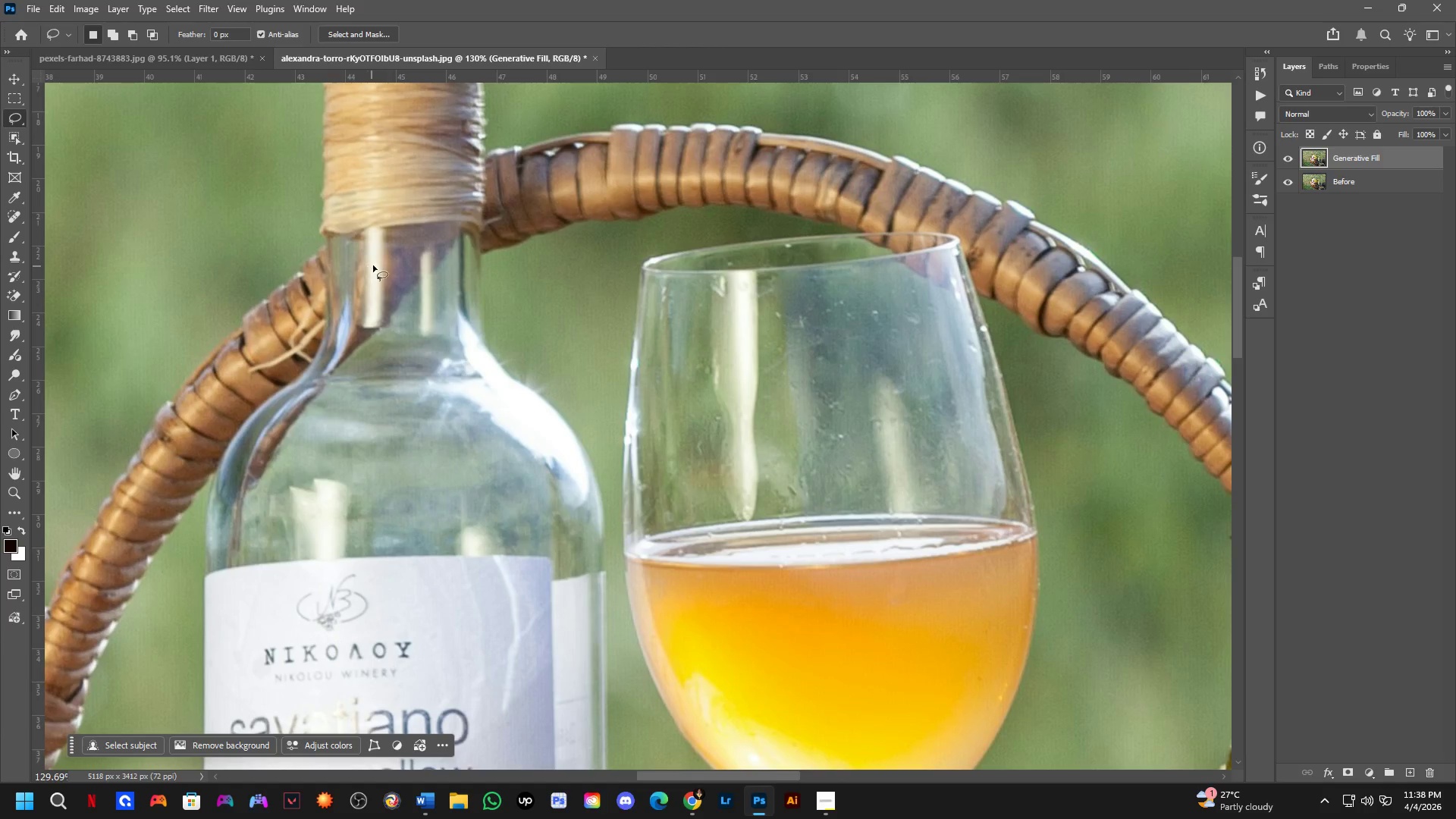 
left_click_drag(start_coordinate=[392, 250], to_coordinate=[429, 428])
 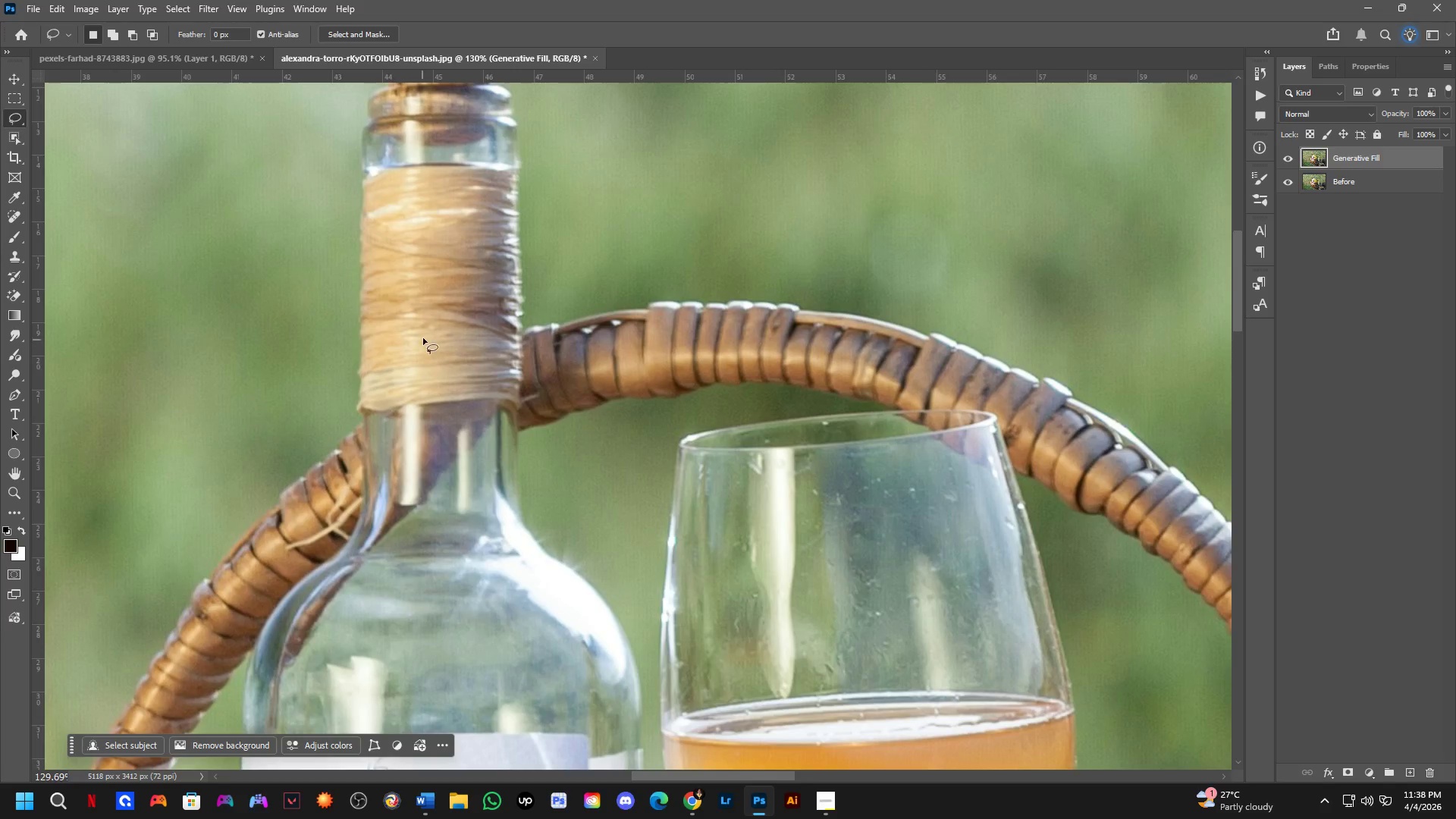 
hold_key(key=Space, duration=1.5)
 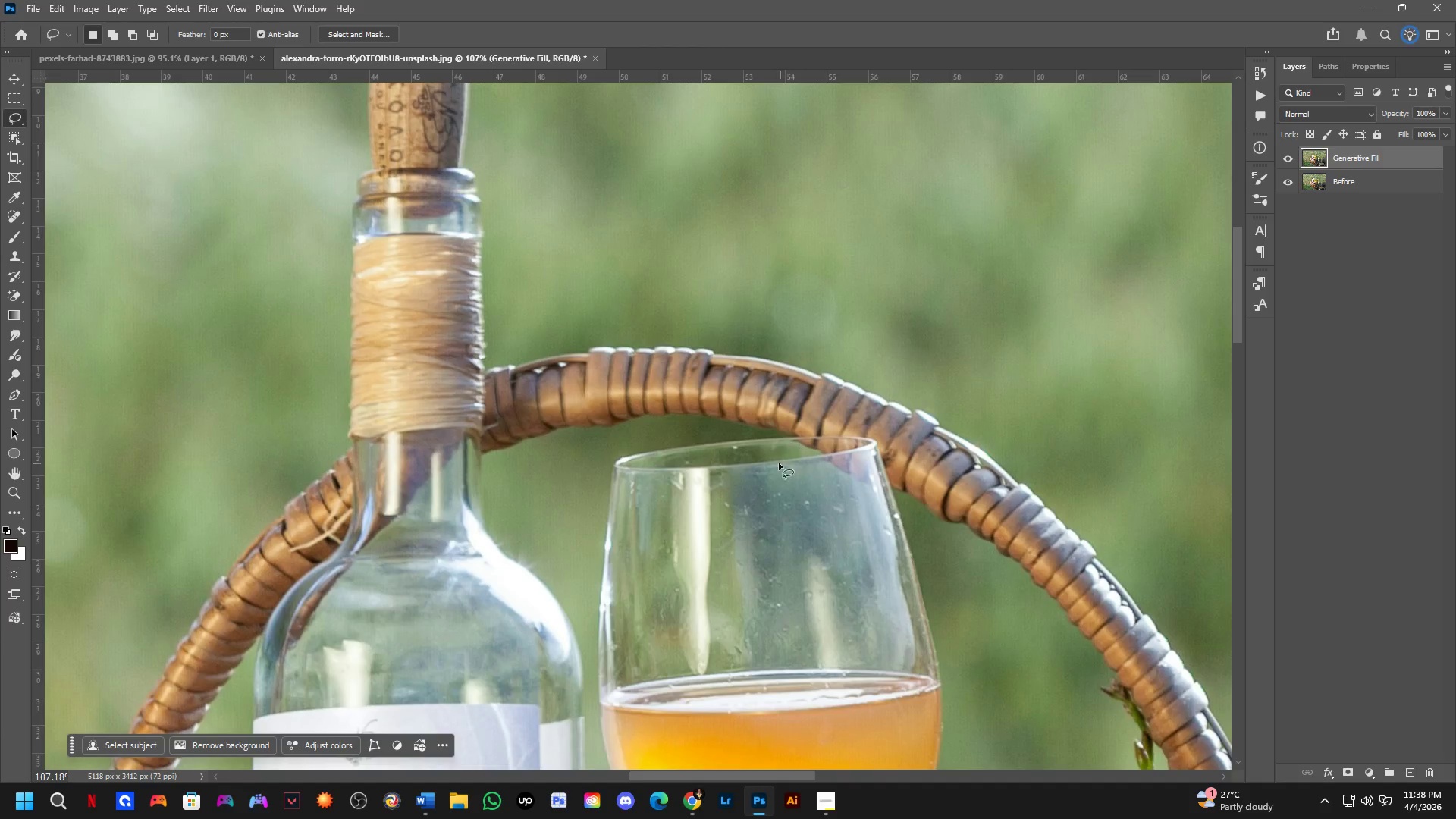 
left_click_drag(start_coordinate=[452, 226], to_coordinate=[431, 265])
 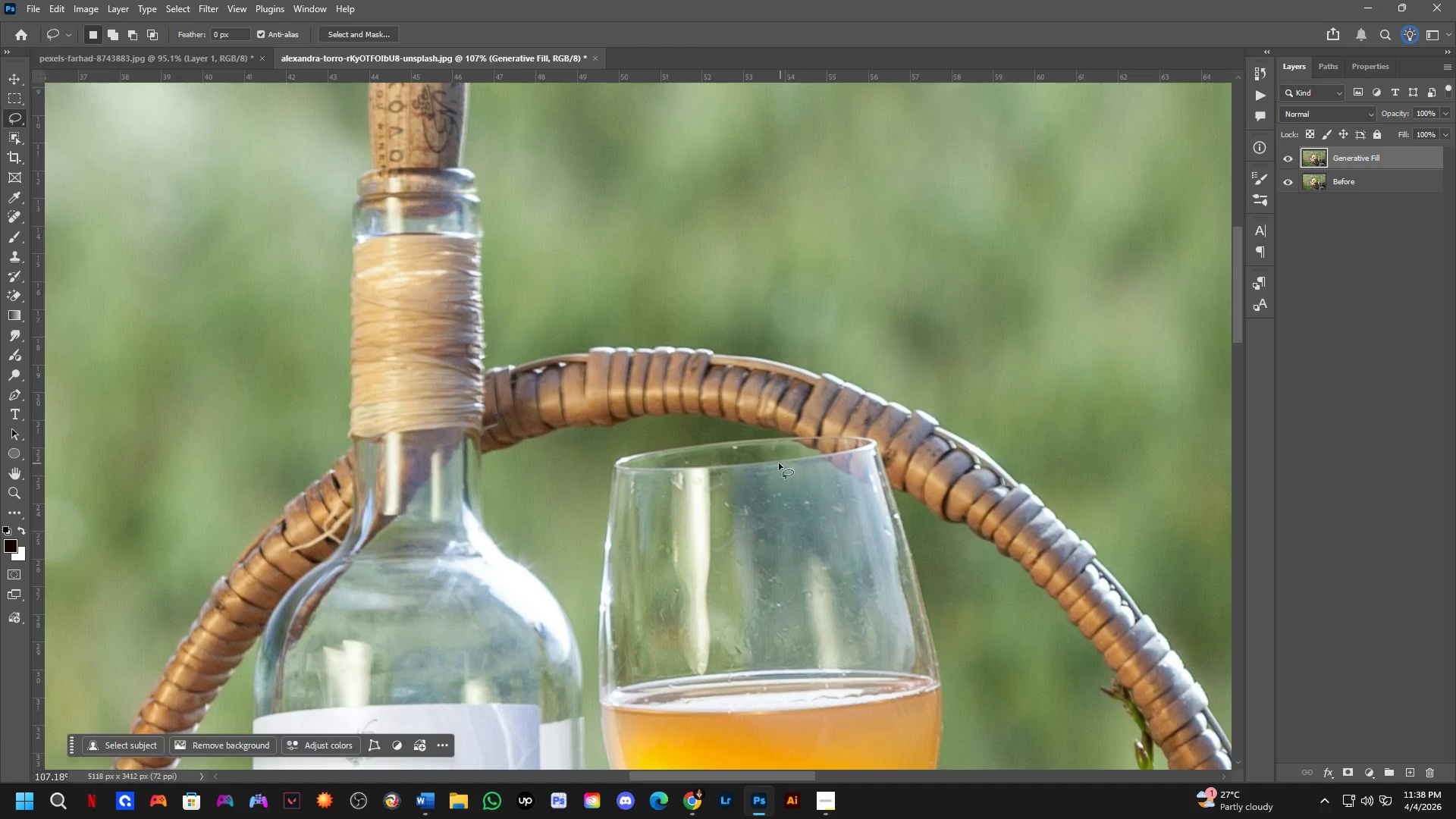 
scroll: coordinate [423, 338], scroll_direction: down, amount: 2.0
 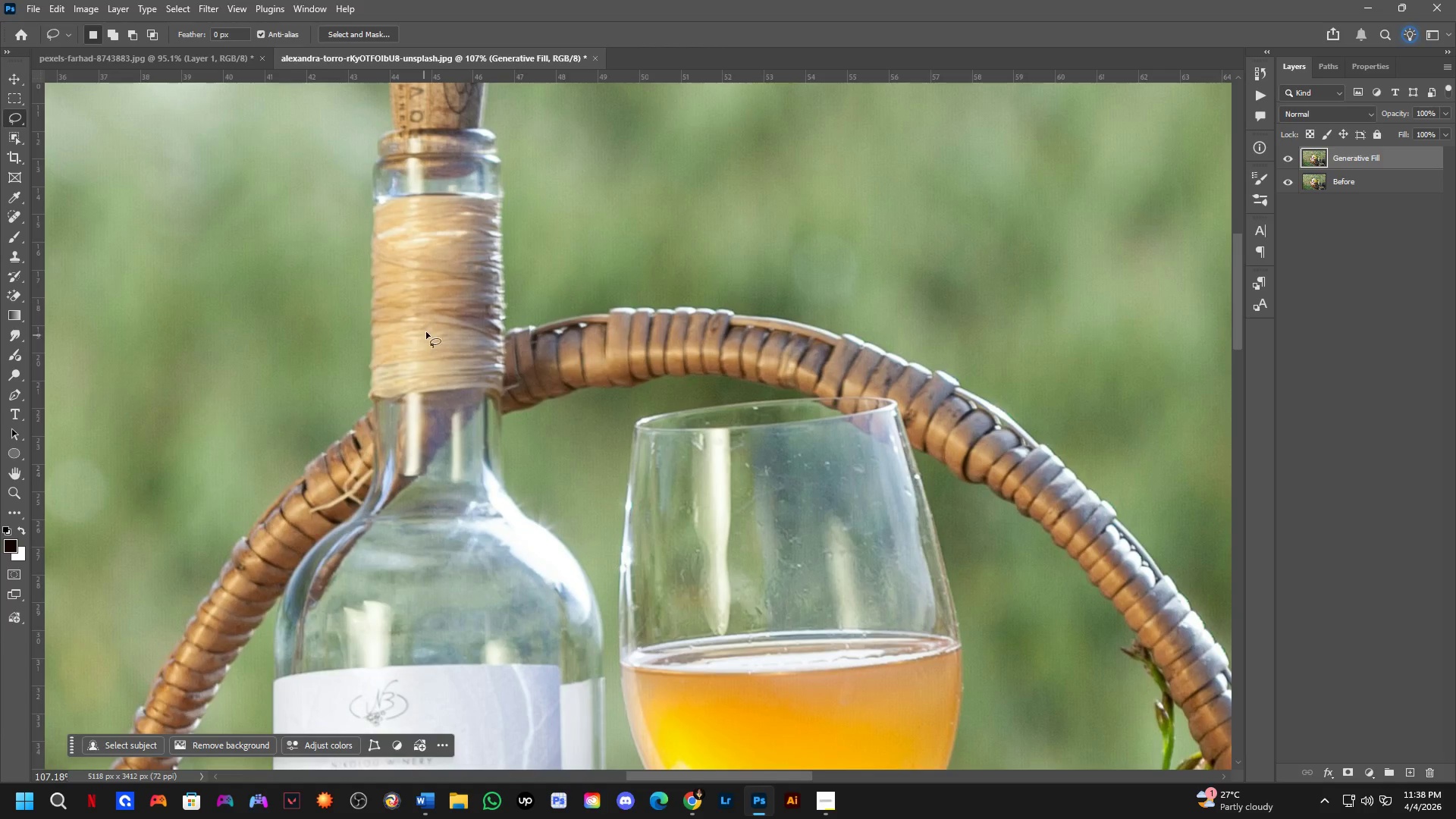 
key(Space)
 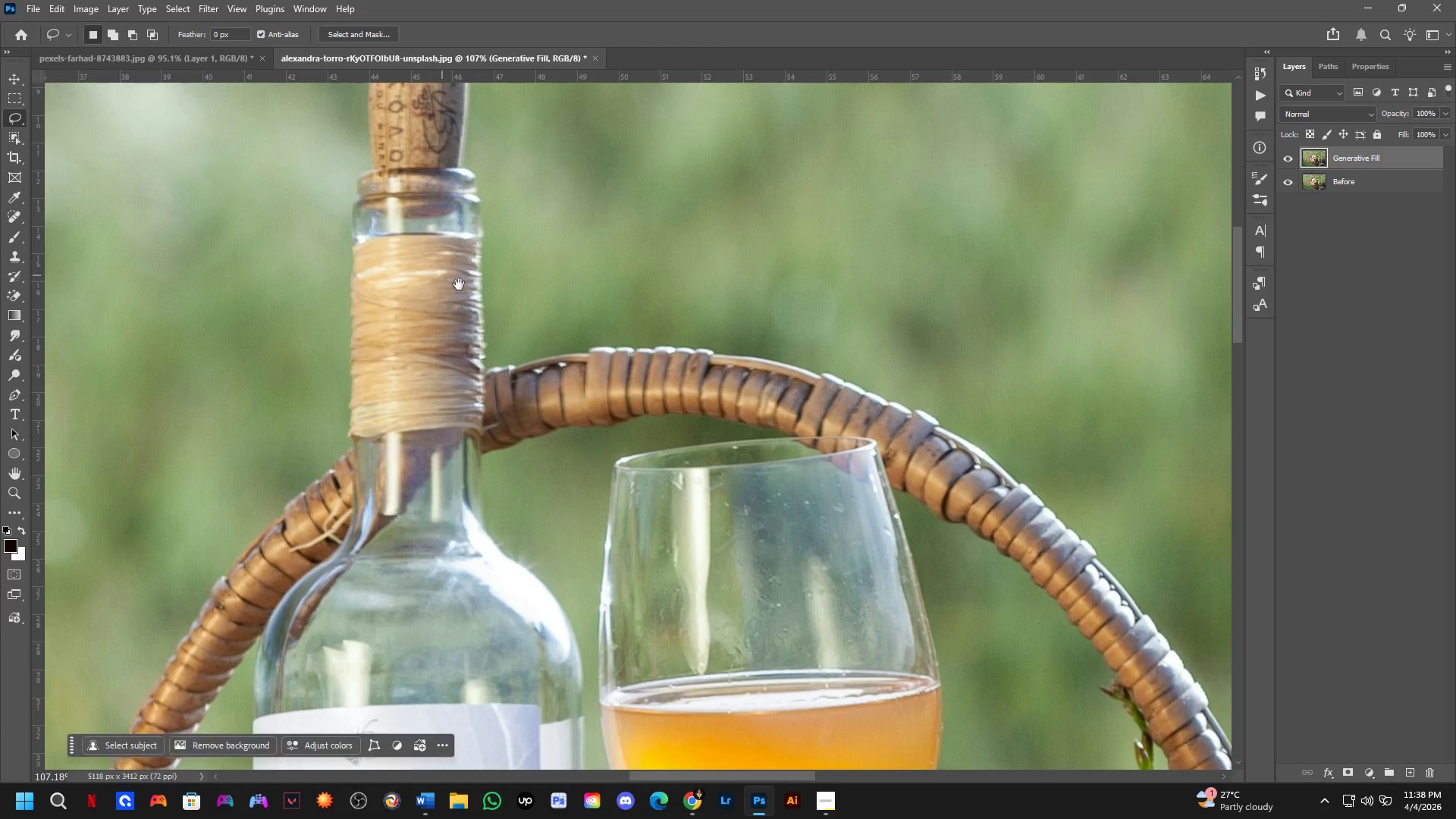 
key(Space)
 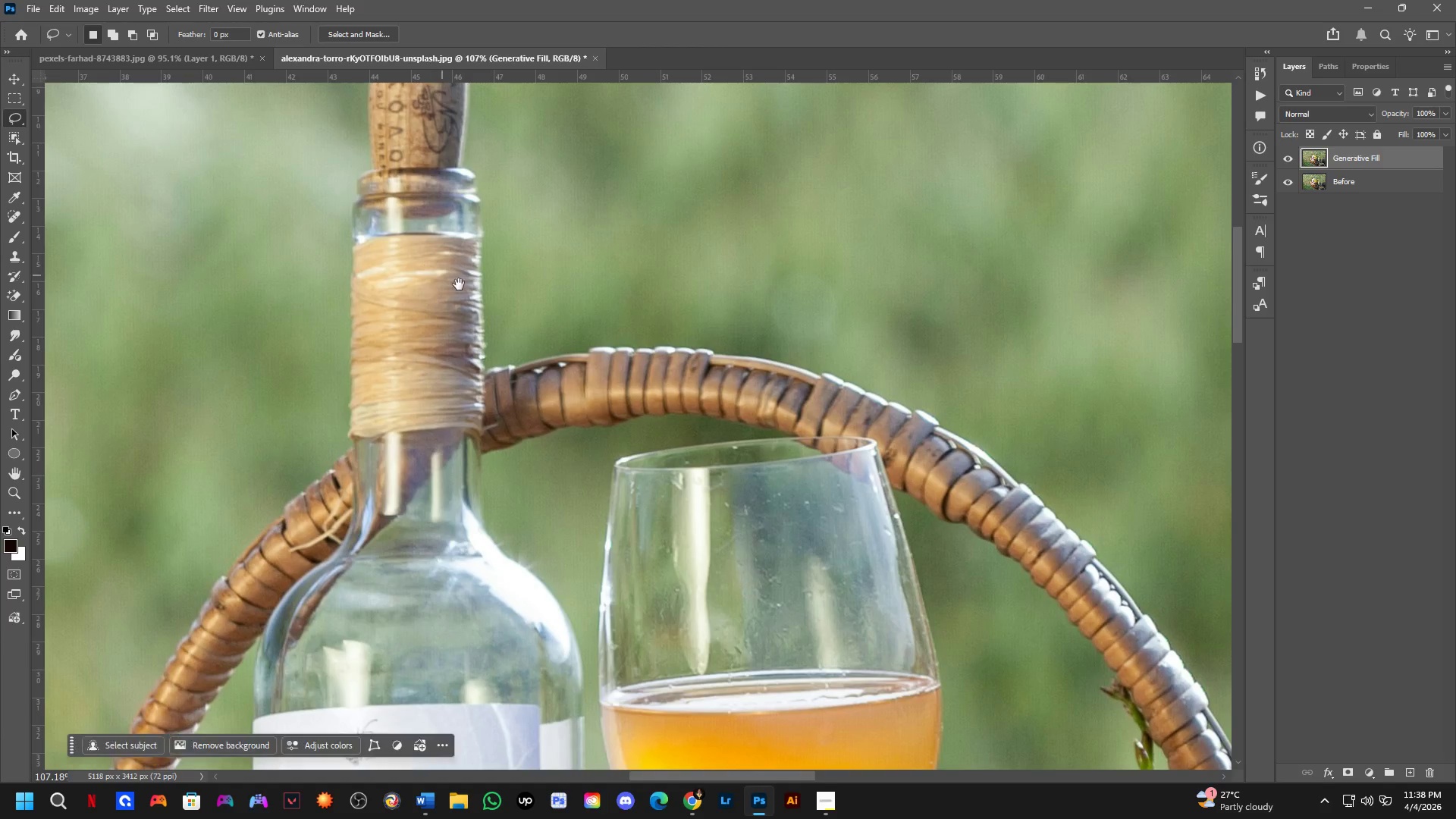 
key(Space)
 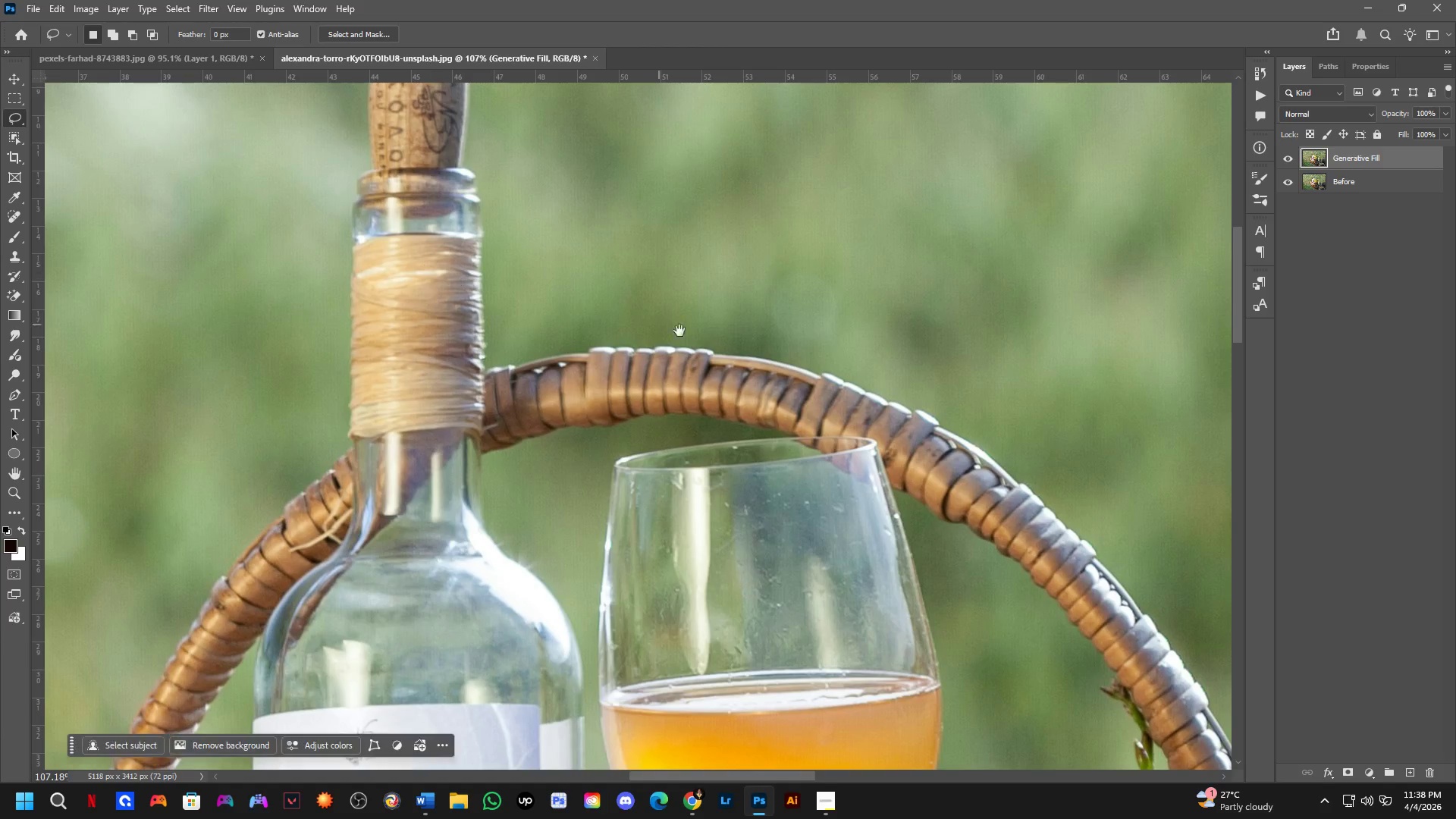 
key(Space)
 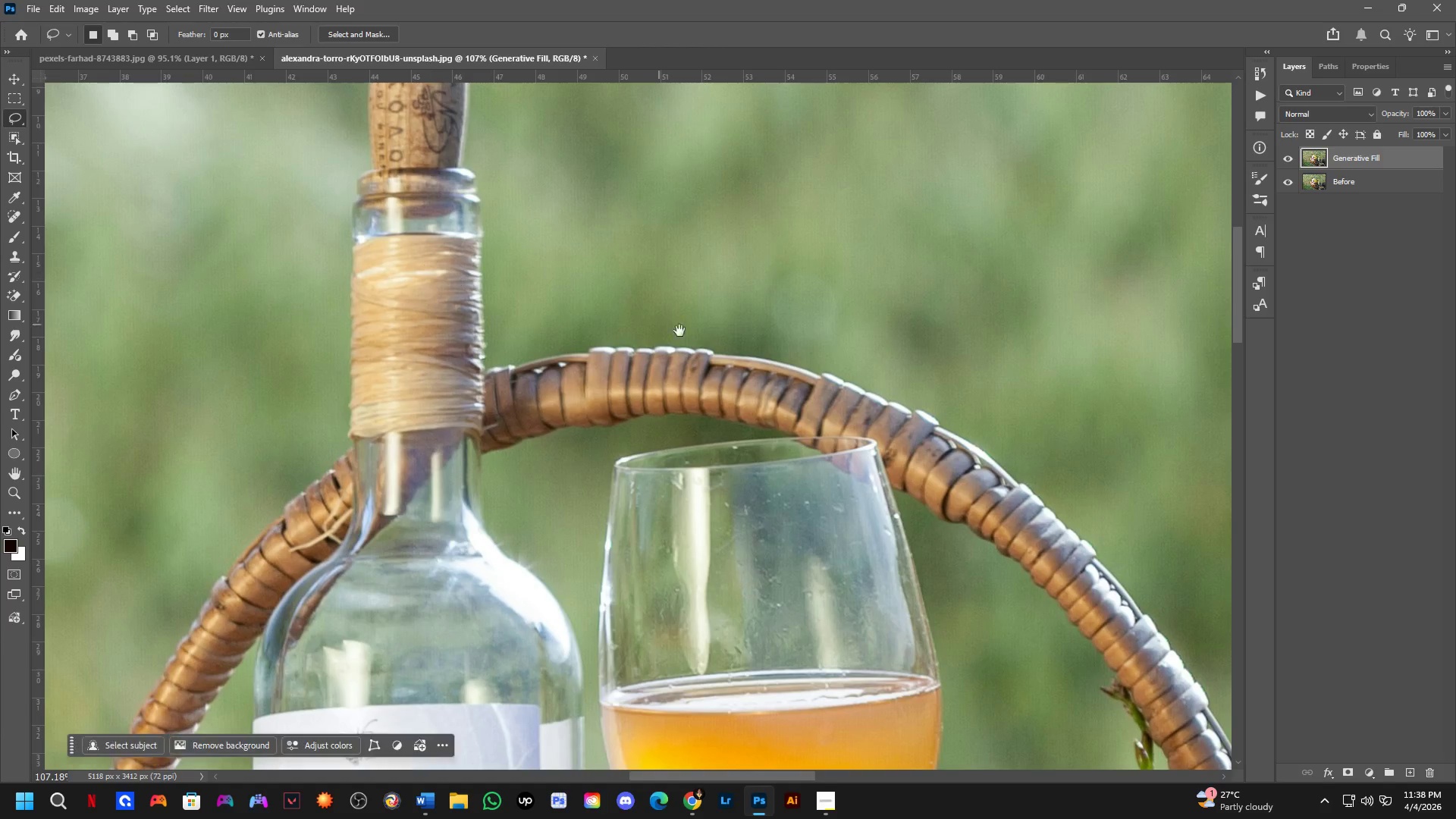 
key(Space)
 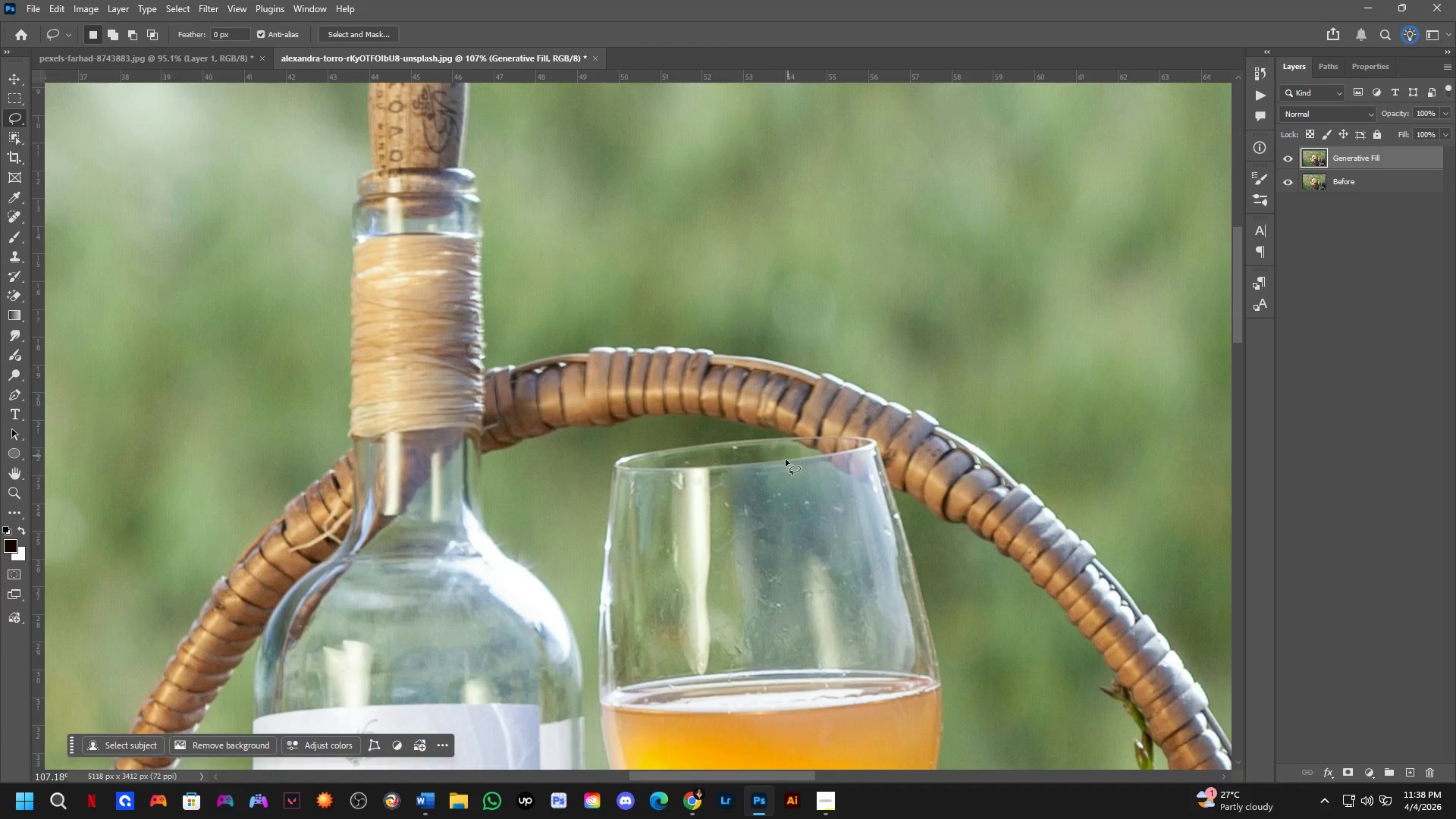 
hold_key(key=Space, duration=0.58)
 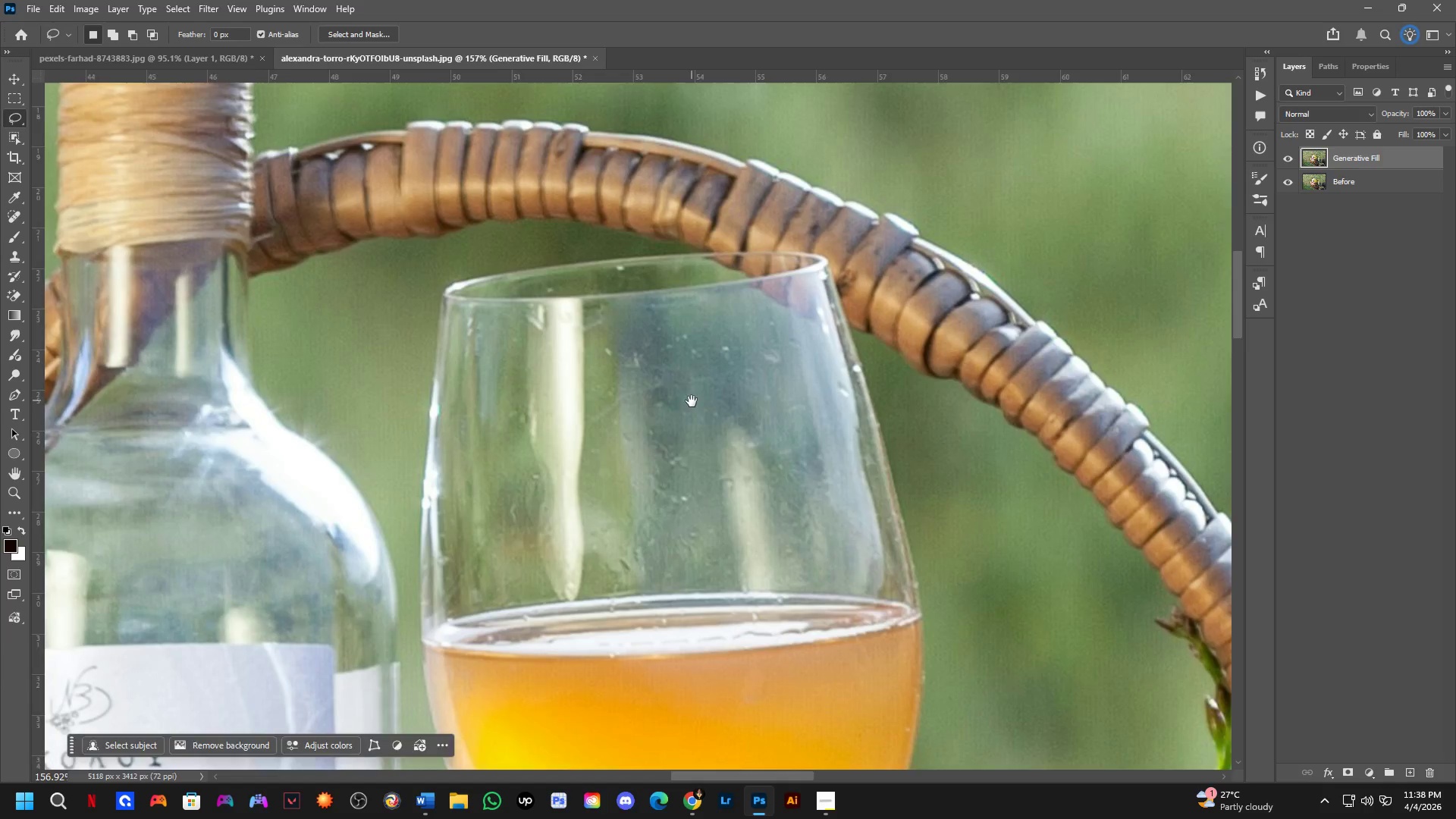 
left_click_drag(start_coordinate=[784, 549], to_coordinate=[686, 377])
 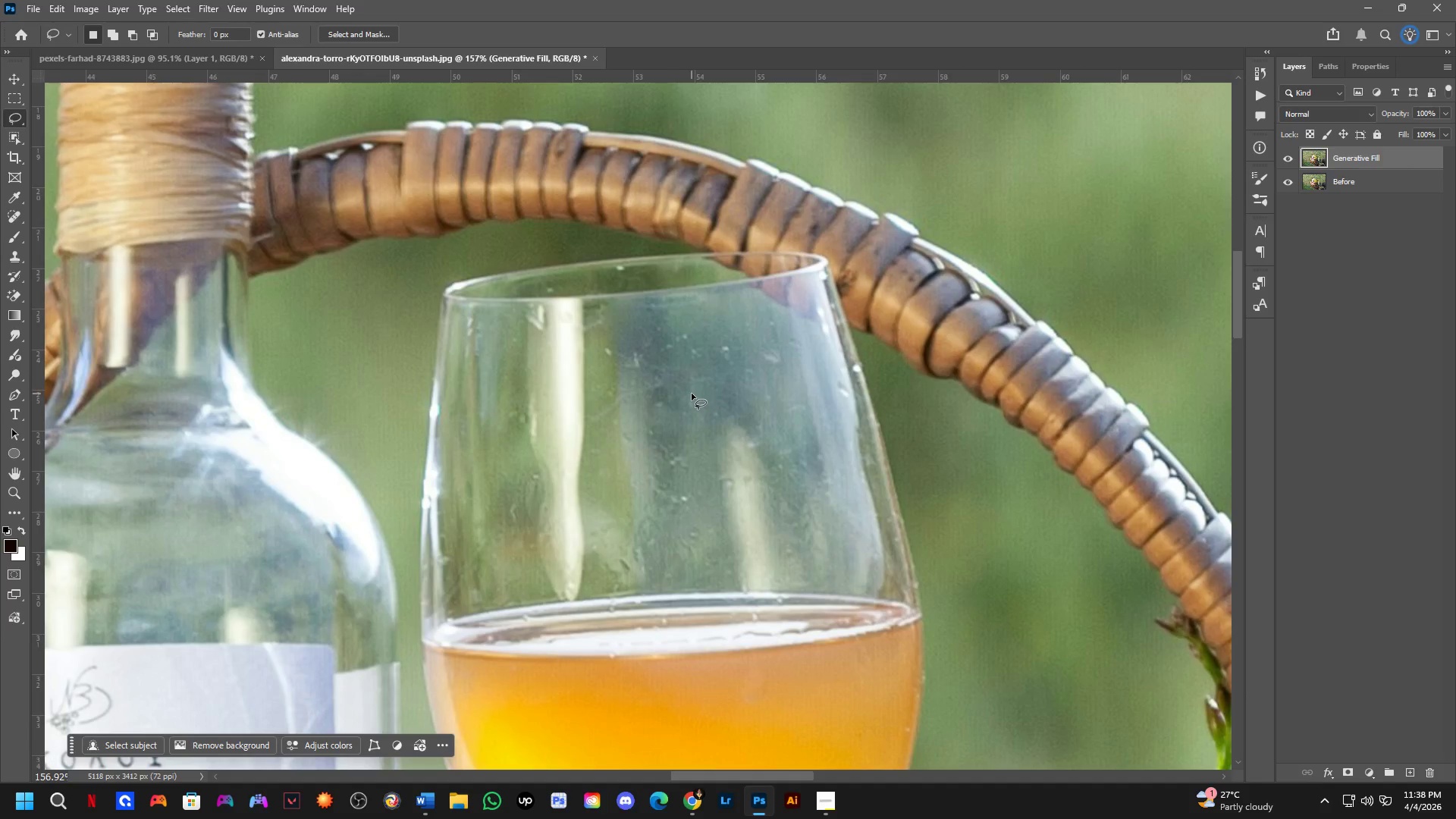 
scroll: coordinate [758, 465], scroll_direction: up, amount: 4.0
 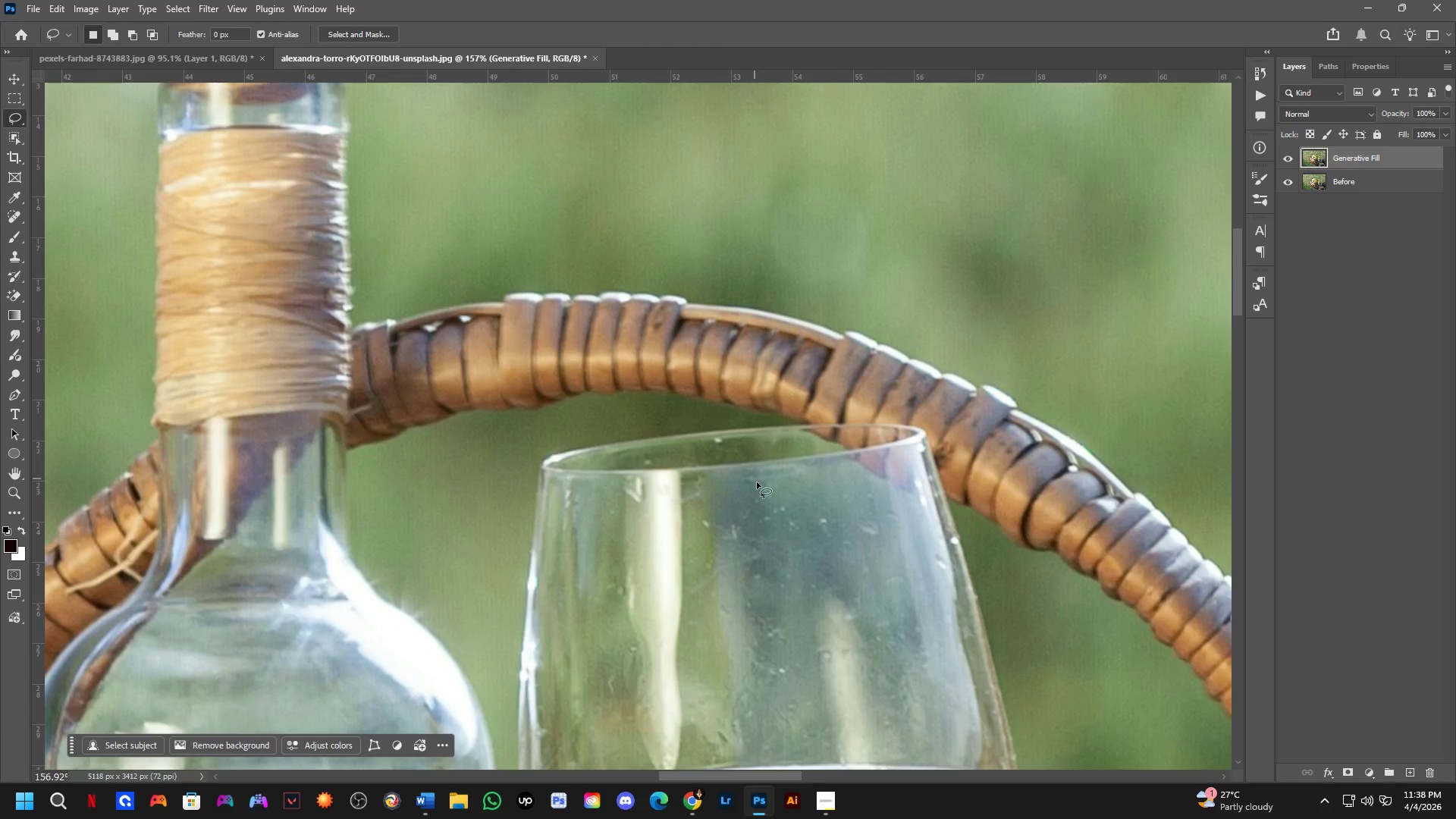 
hold_key(key=Space, duration=0.62)
 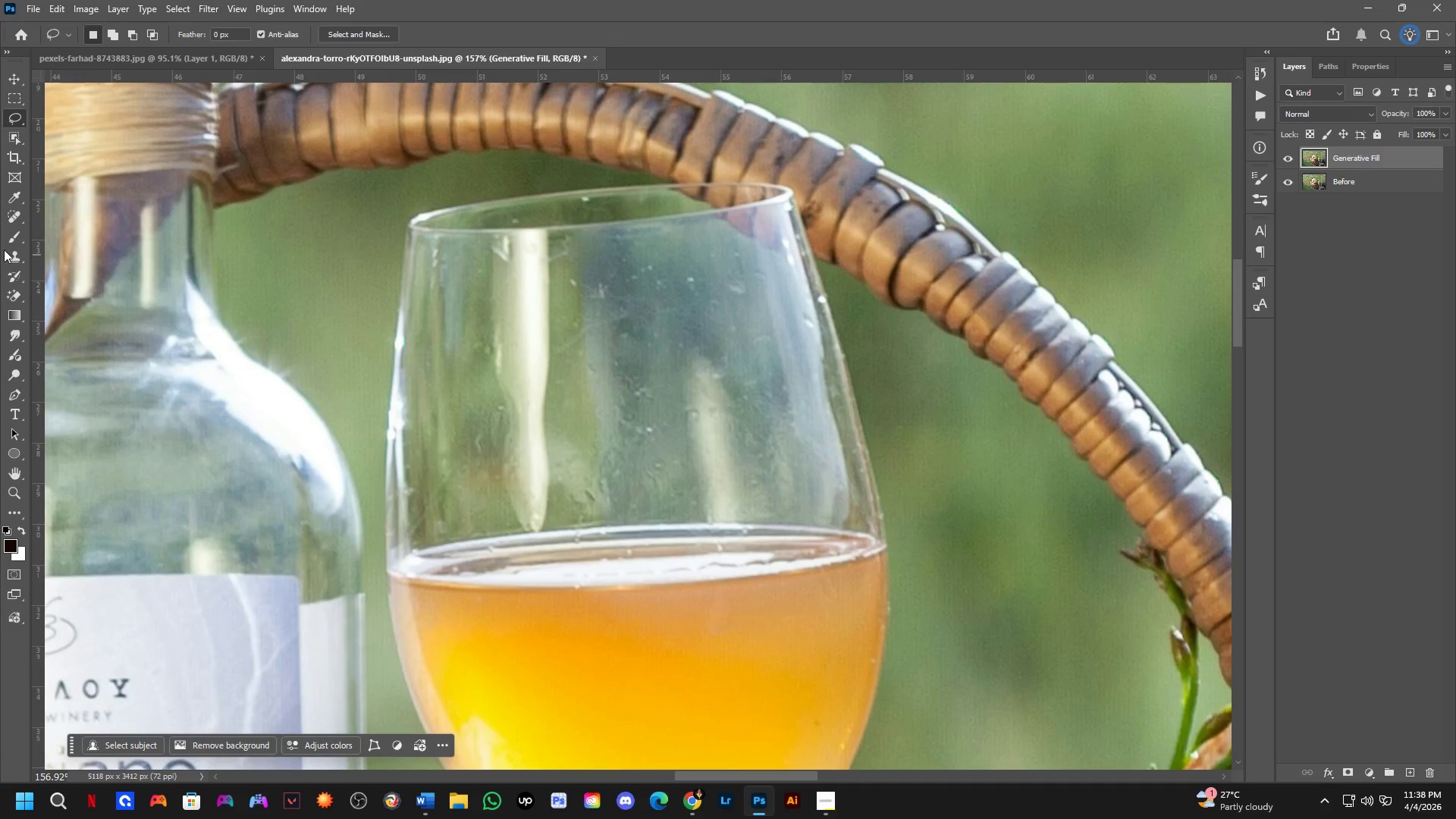 
left_click_drag(start_coordinate=[692, 400], to_coordinate=[657, 331])
 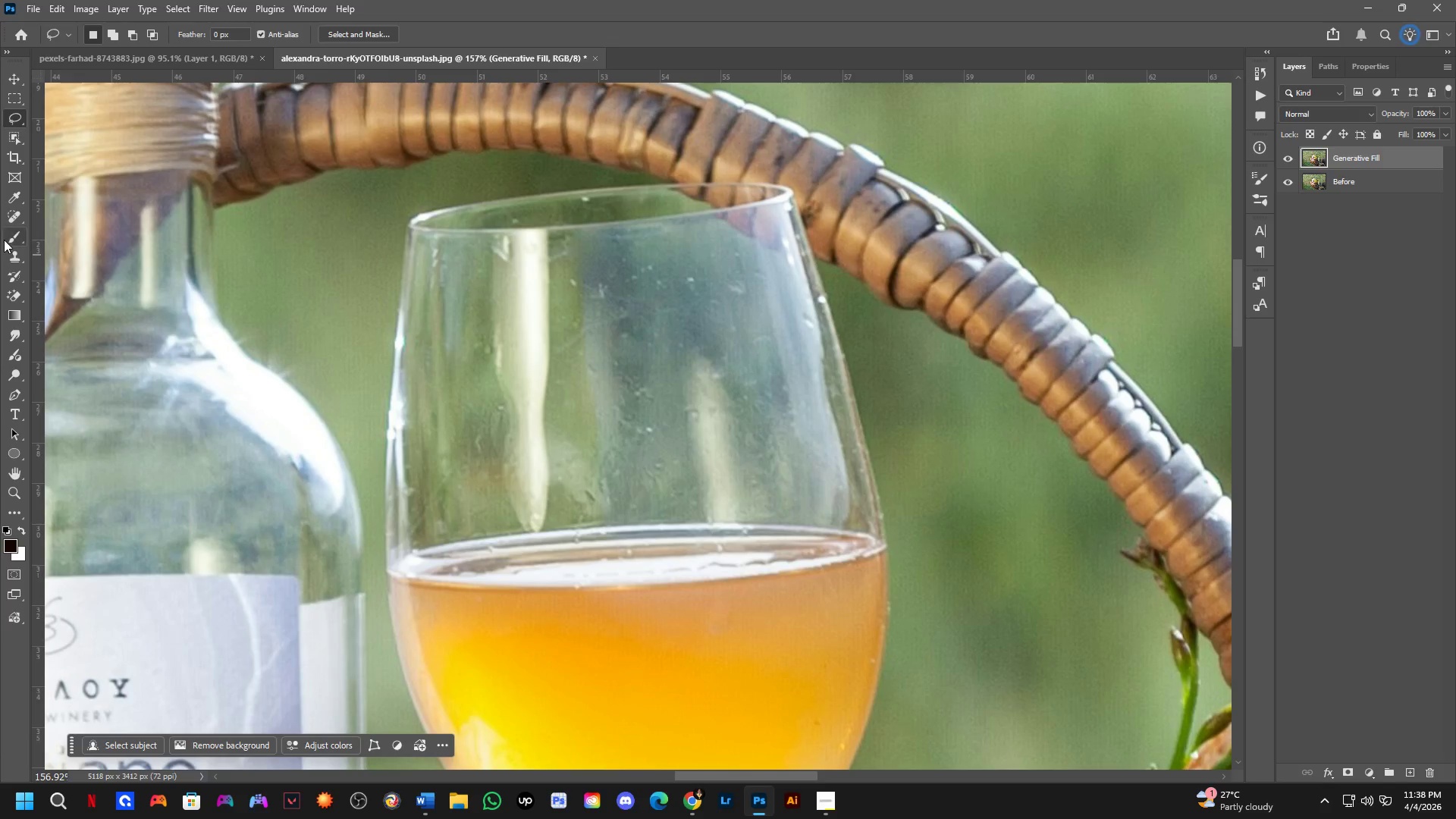 
left_click([6, 216])
 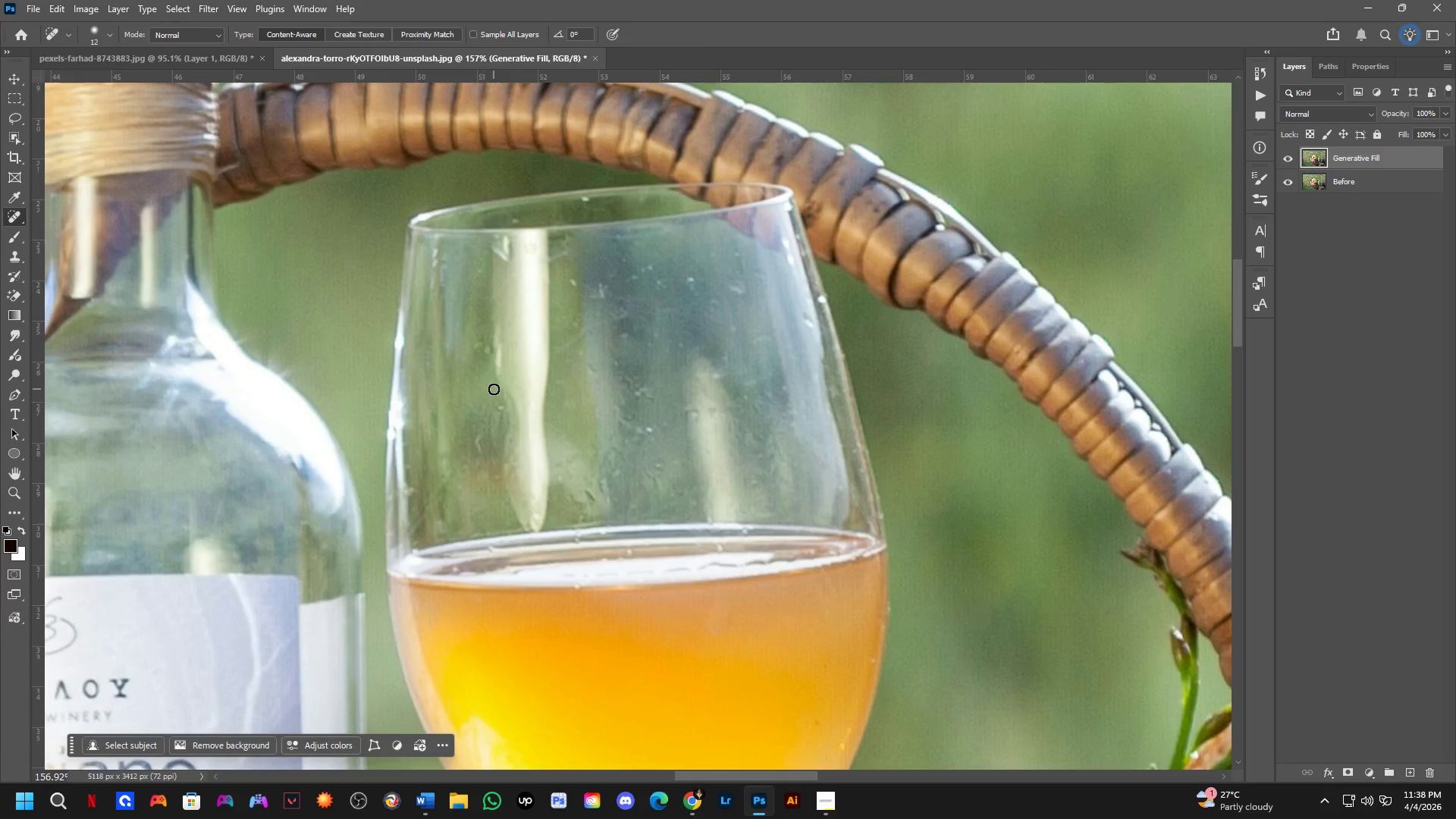 
hold_key(key=AltLeft, duration=0.61)
 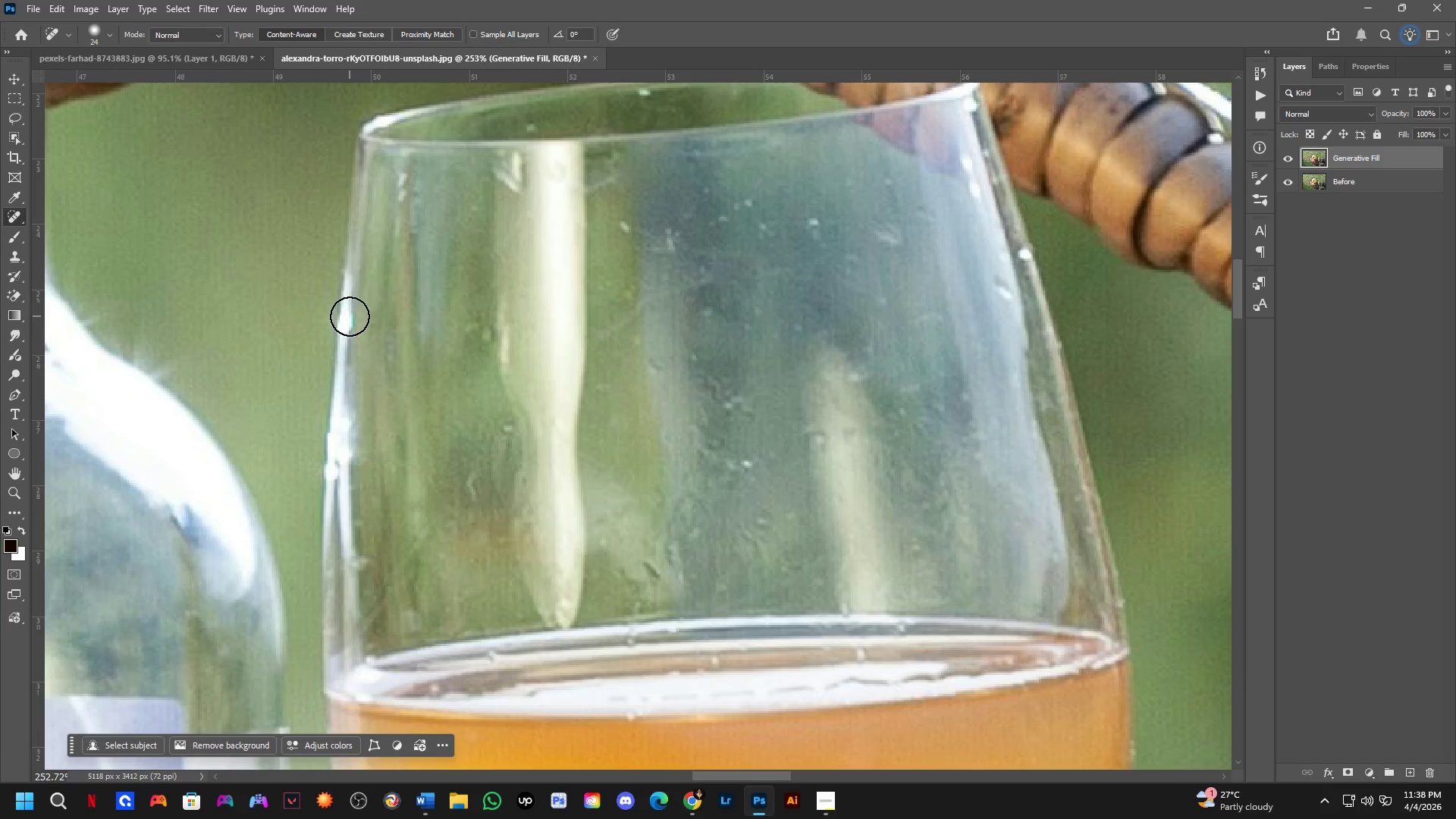 
scroll: coordinate [397, 331], scroll_direction: up, amount: 5.0
 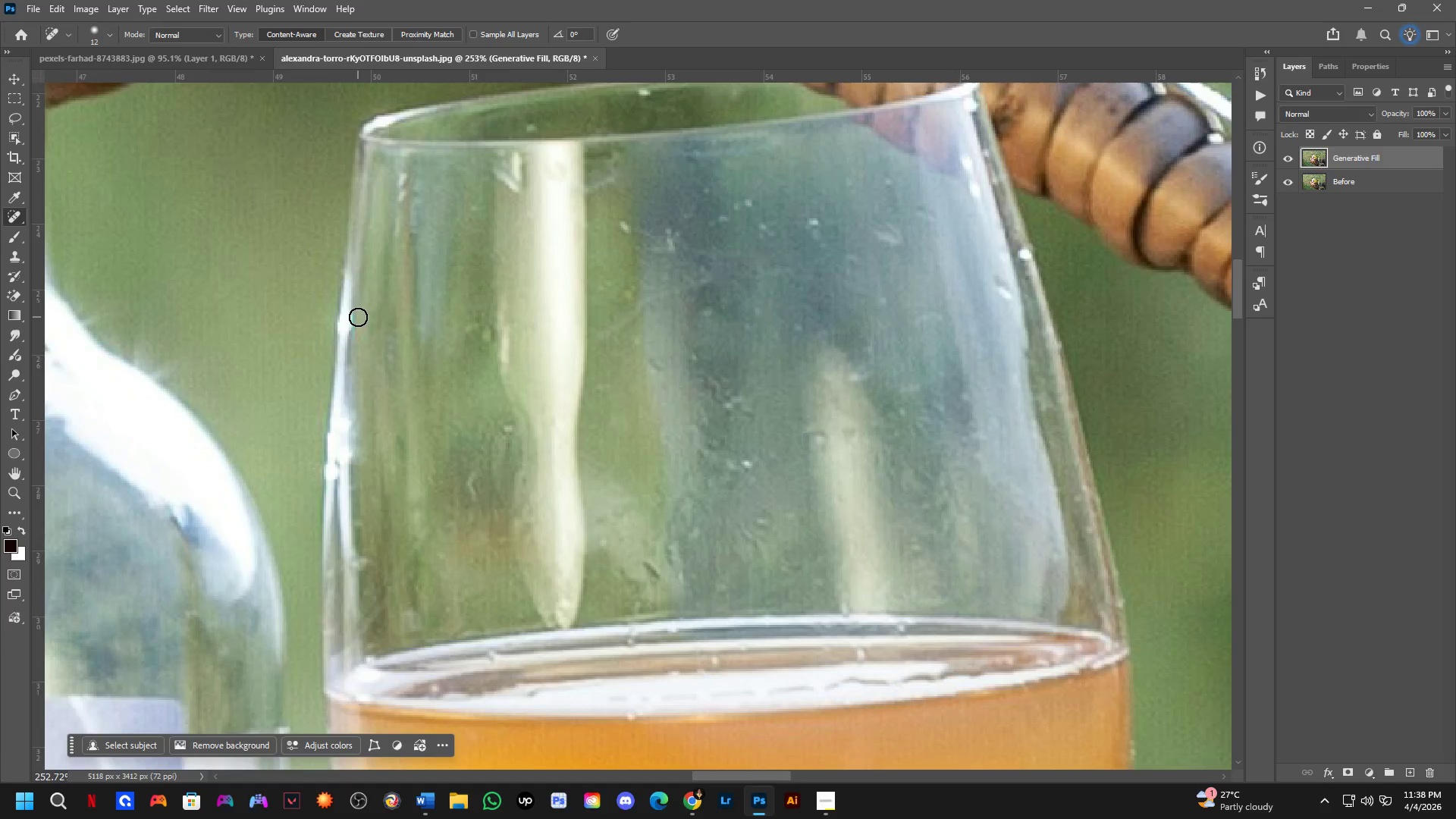 
left_click_drag(start_coordinate=[347, 317], to_coordinate=[345, 344])
 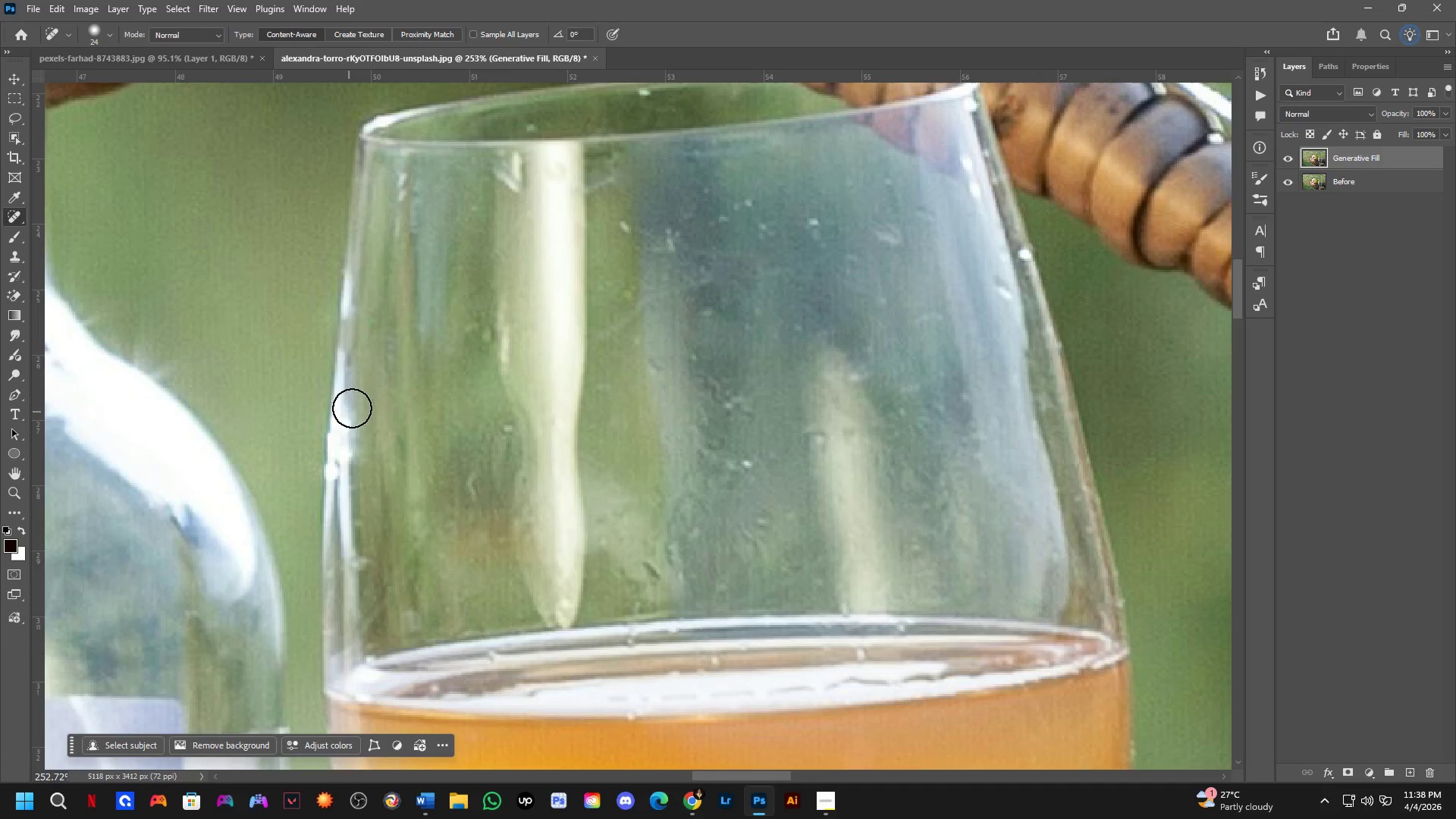 
key(Control+ControlLeft)
 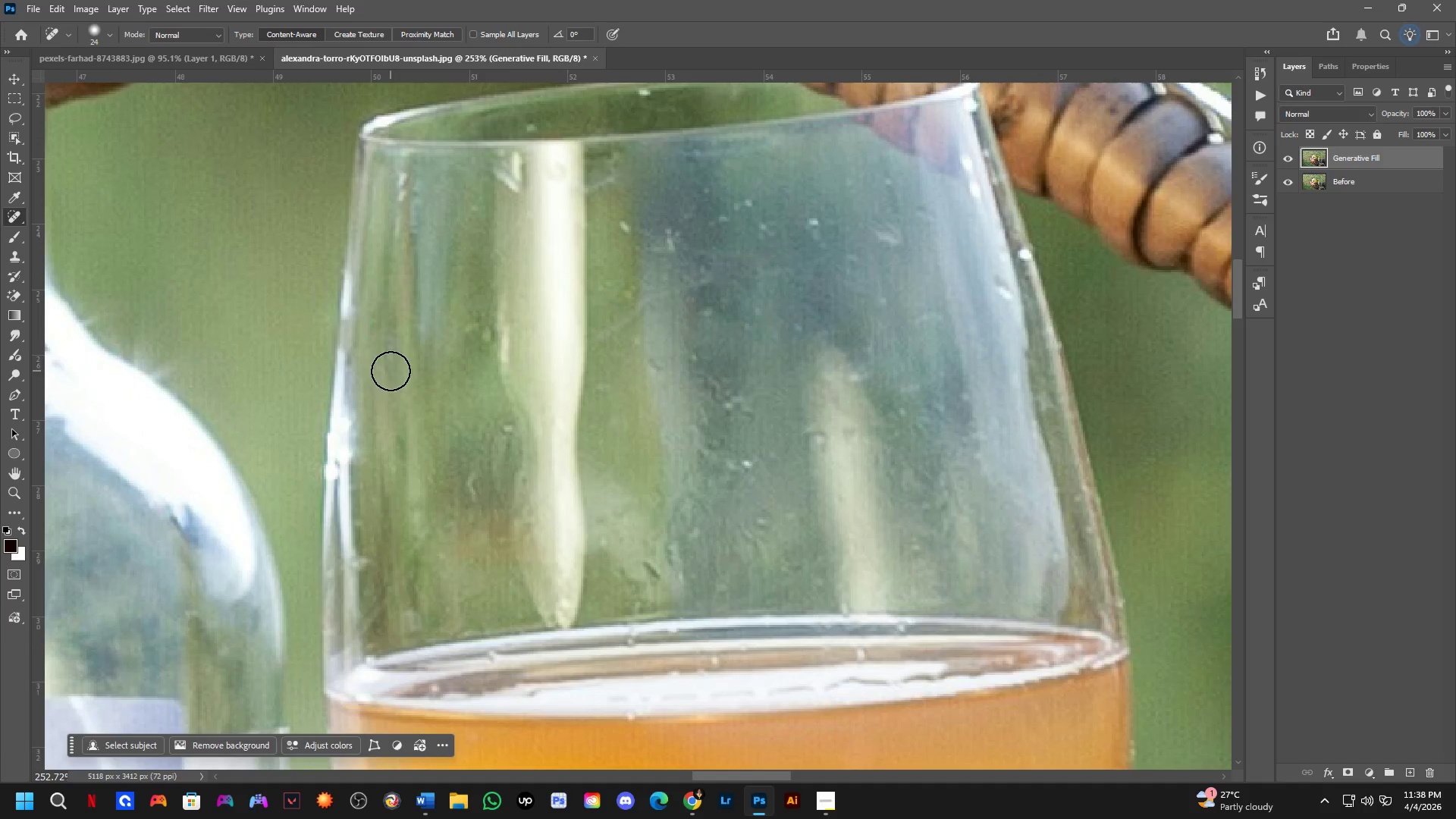 
key(Control+Z)
 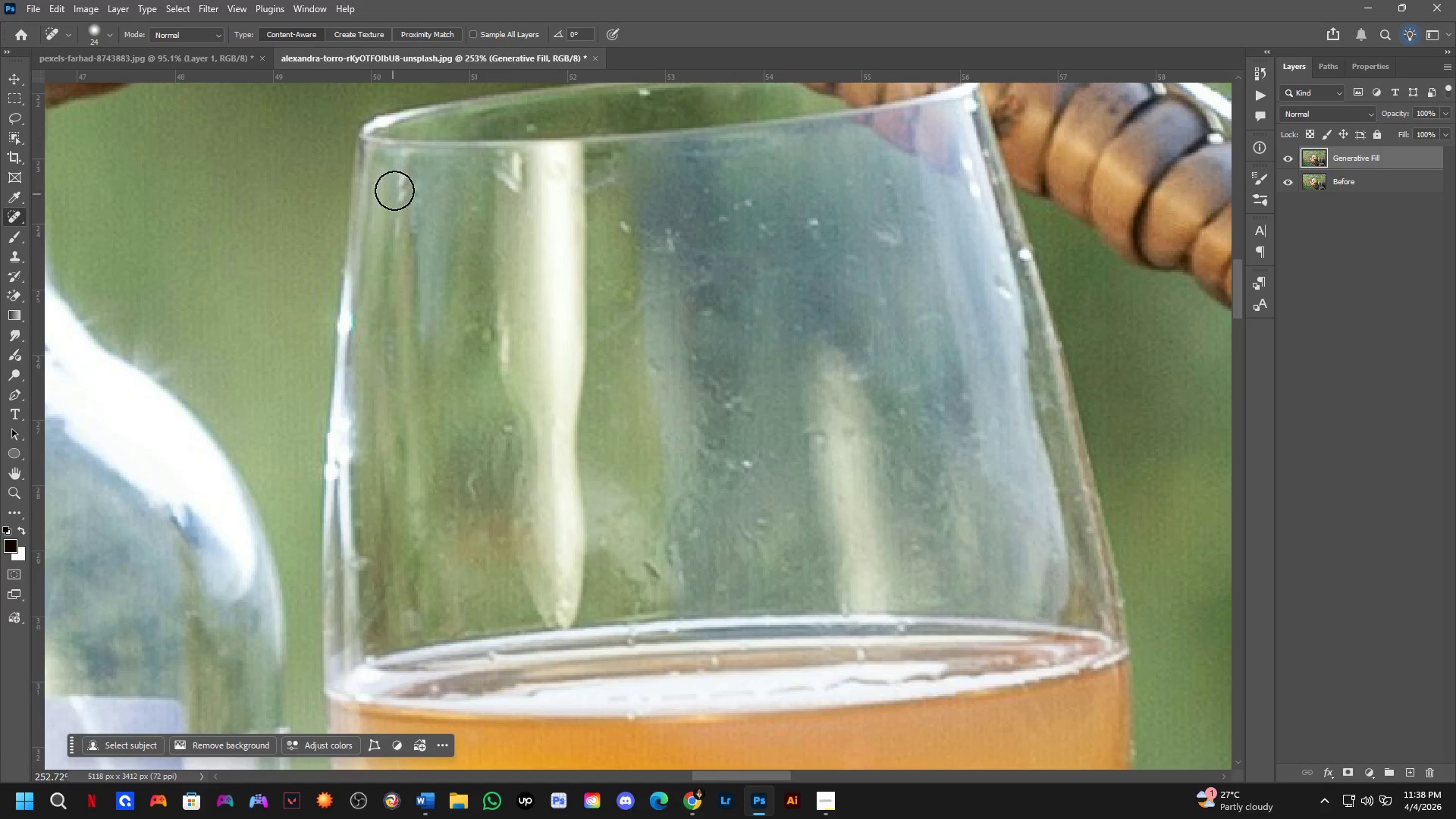 
left_click_drag(start_coordinate=[400, 182], to_coordinate=[400, 227])
 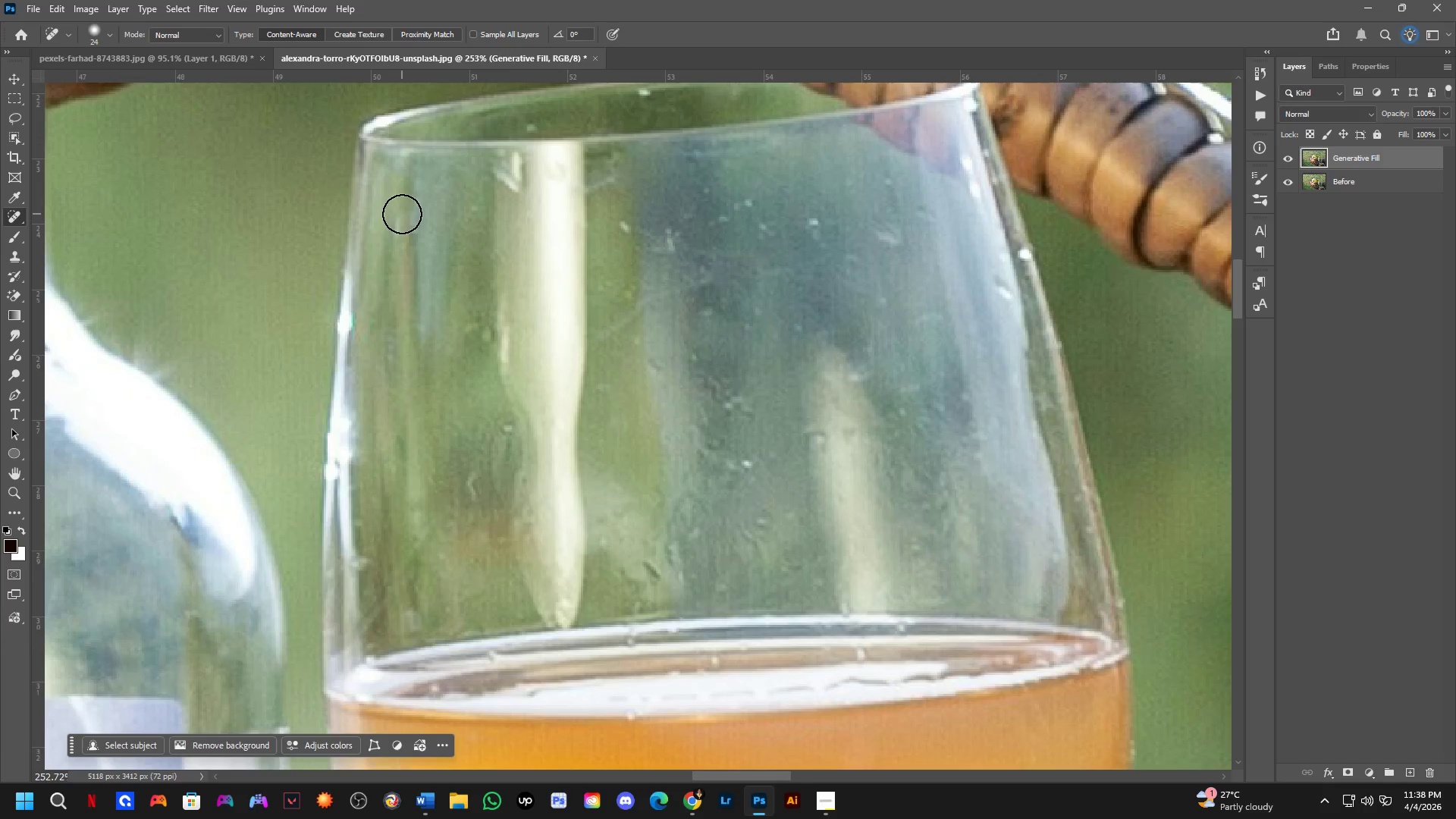 
left_click_drag(start_coordinate=[402, 227], to_coordinate=[400, 252])
 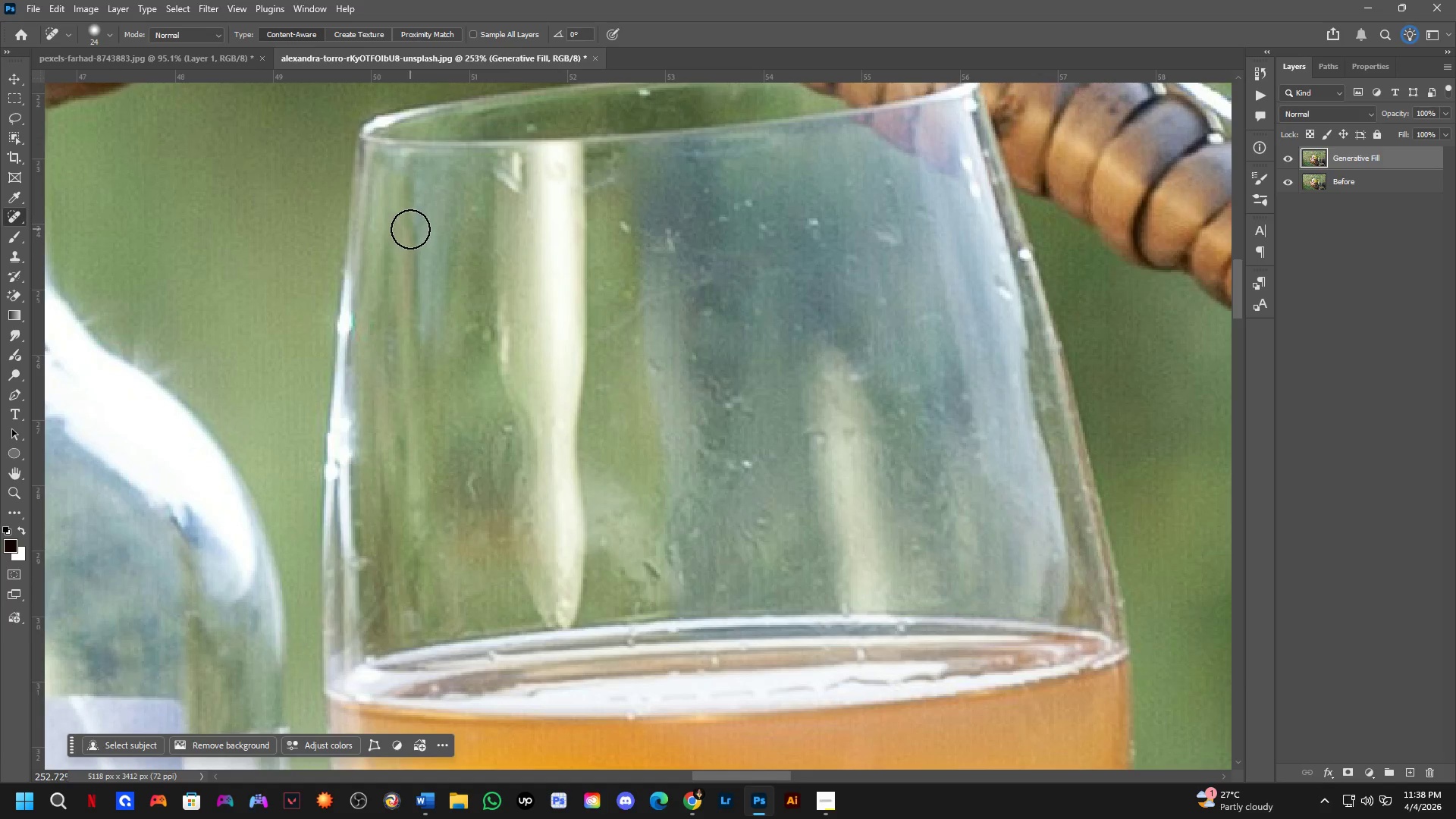 
left_click_drag(start_coordinate=[412, 222], to_coordinate=[413, 231])
 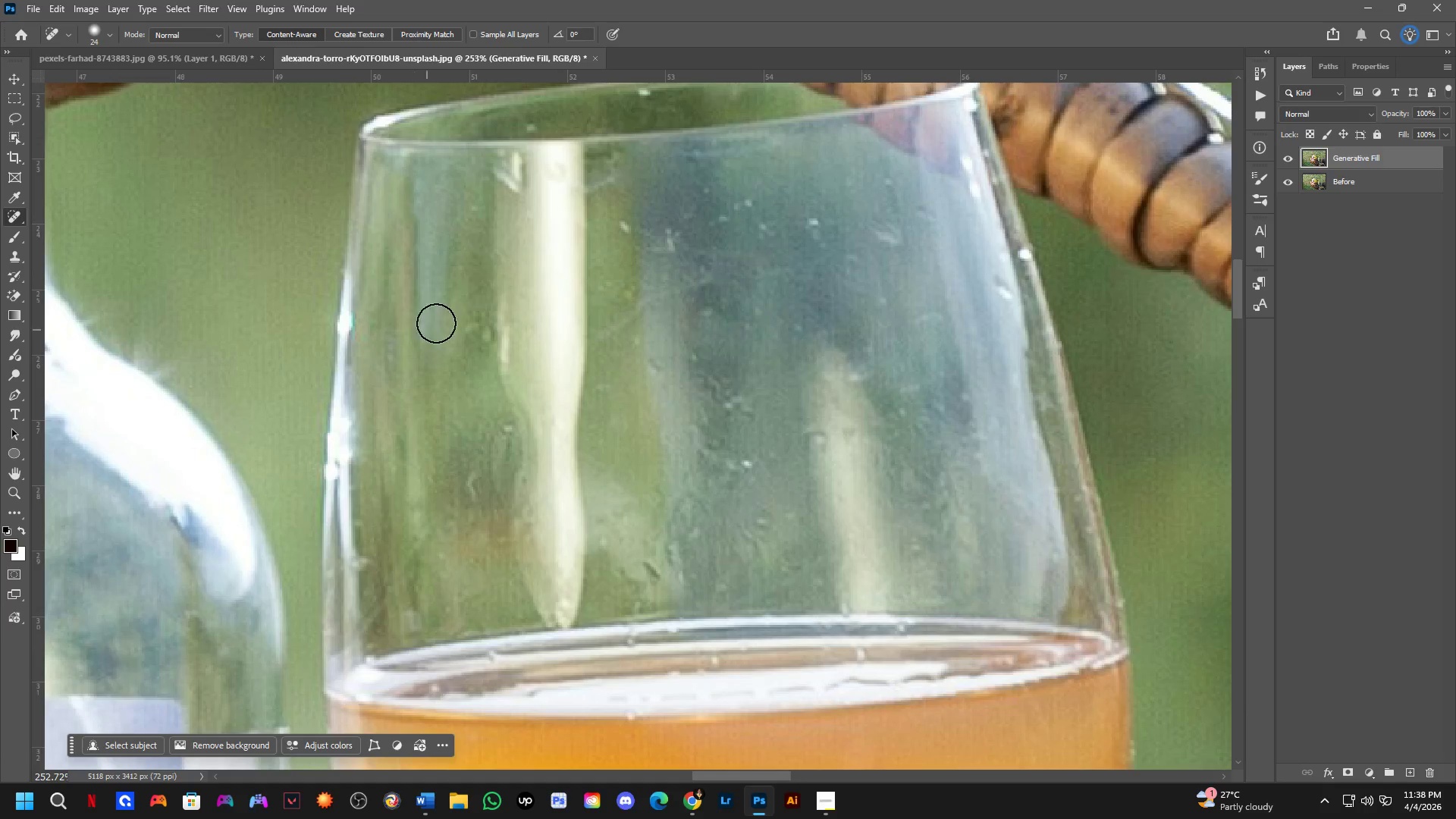 
key(Alt+AltLeft)
 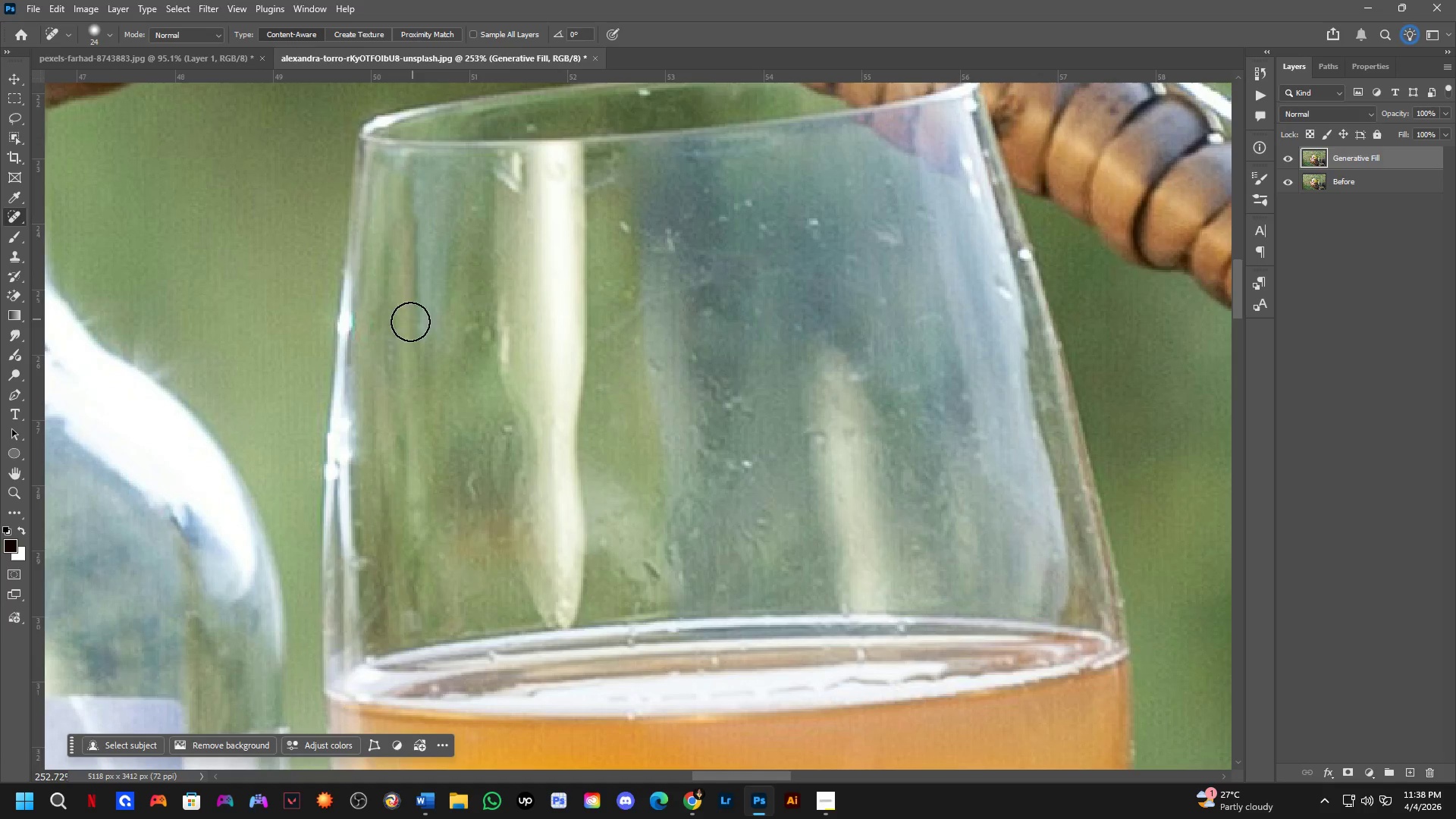 
left_click_drag(start_coordinate=[397, 341], to_coordinate=[394, 362])
 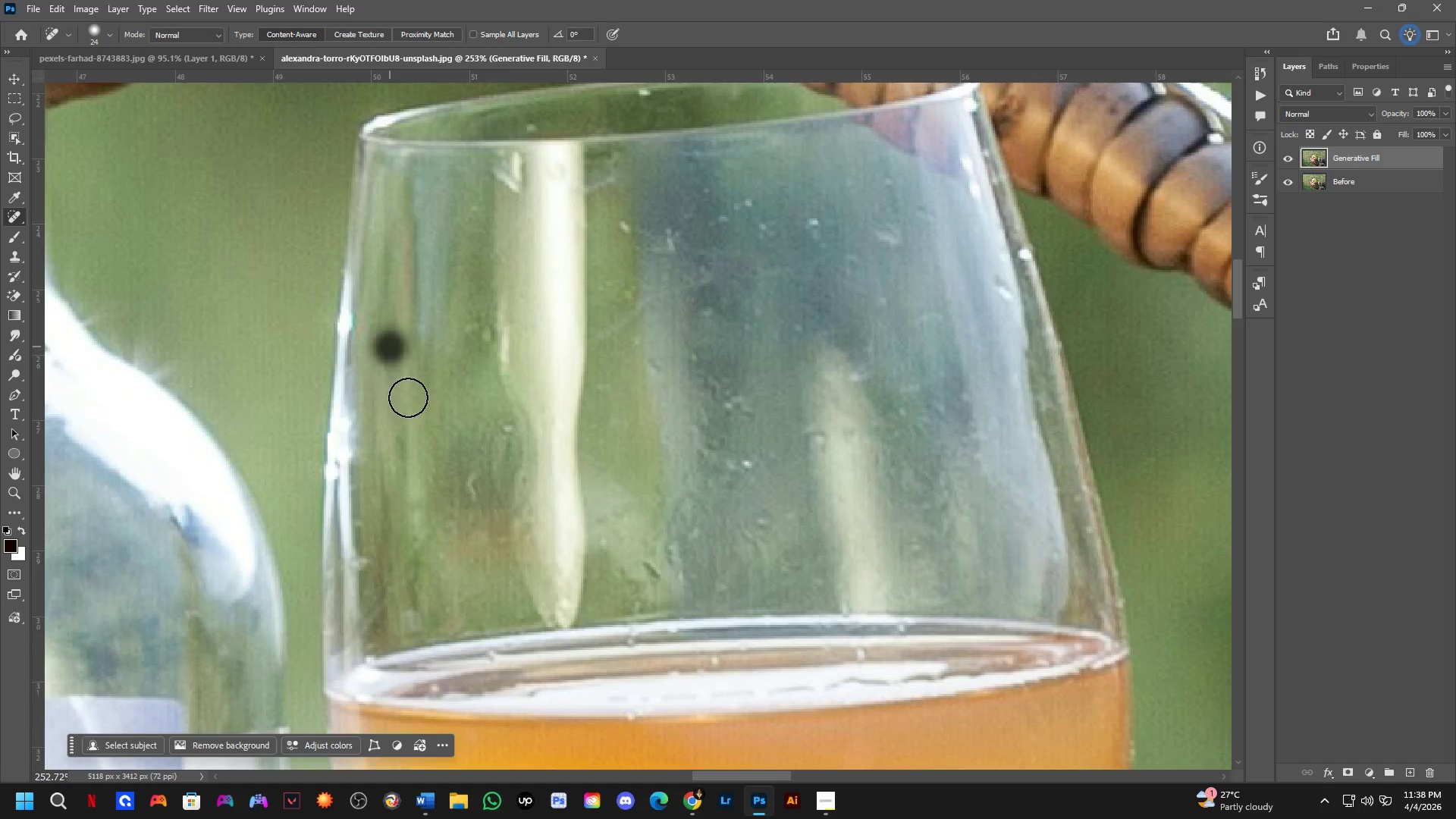 
double_click([392, 360])
 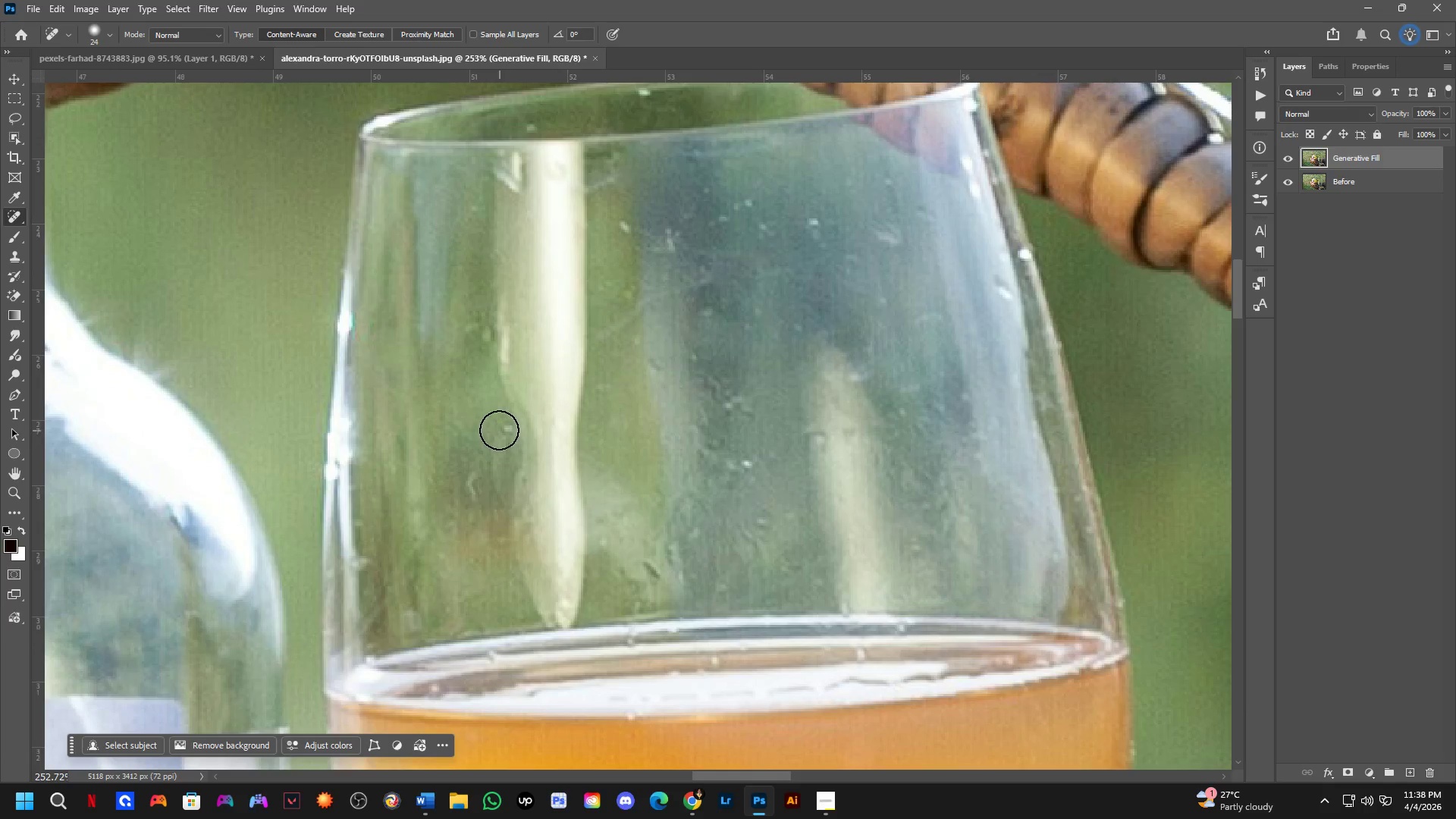 
left_click_drag(start_coordinate=[497, 428], to_coordinate=[497, 444])
 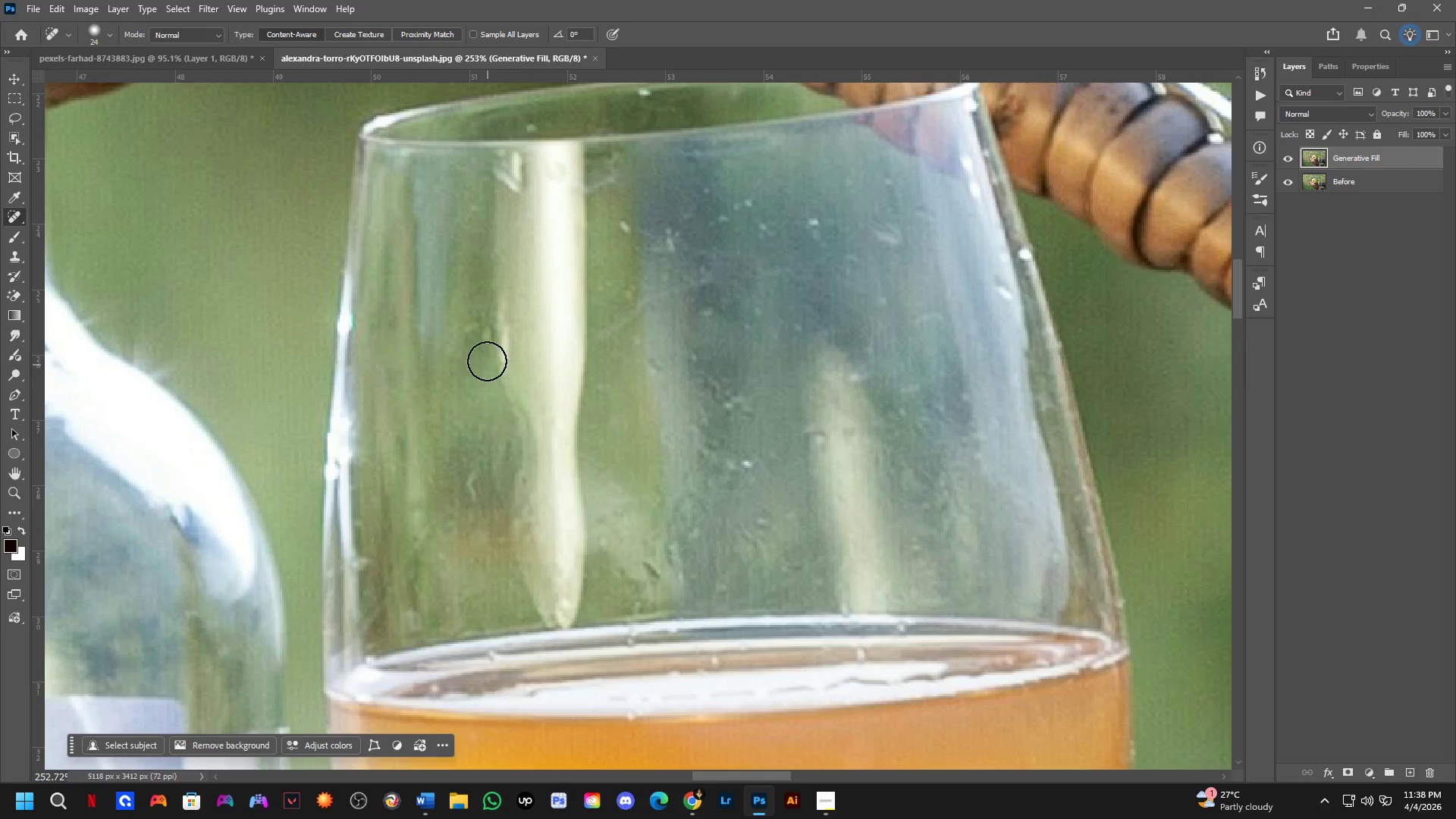 
left_click_drag(start_coordinate=[484, 323], to_coordinate=[482, 358])
 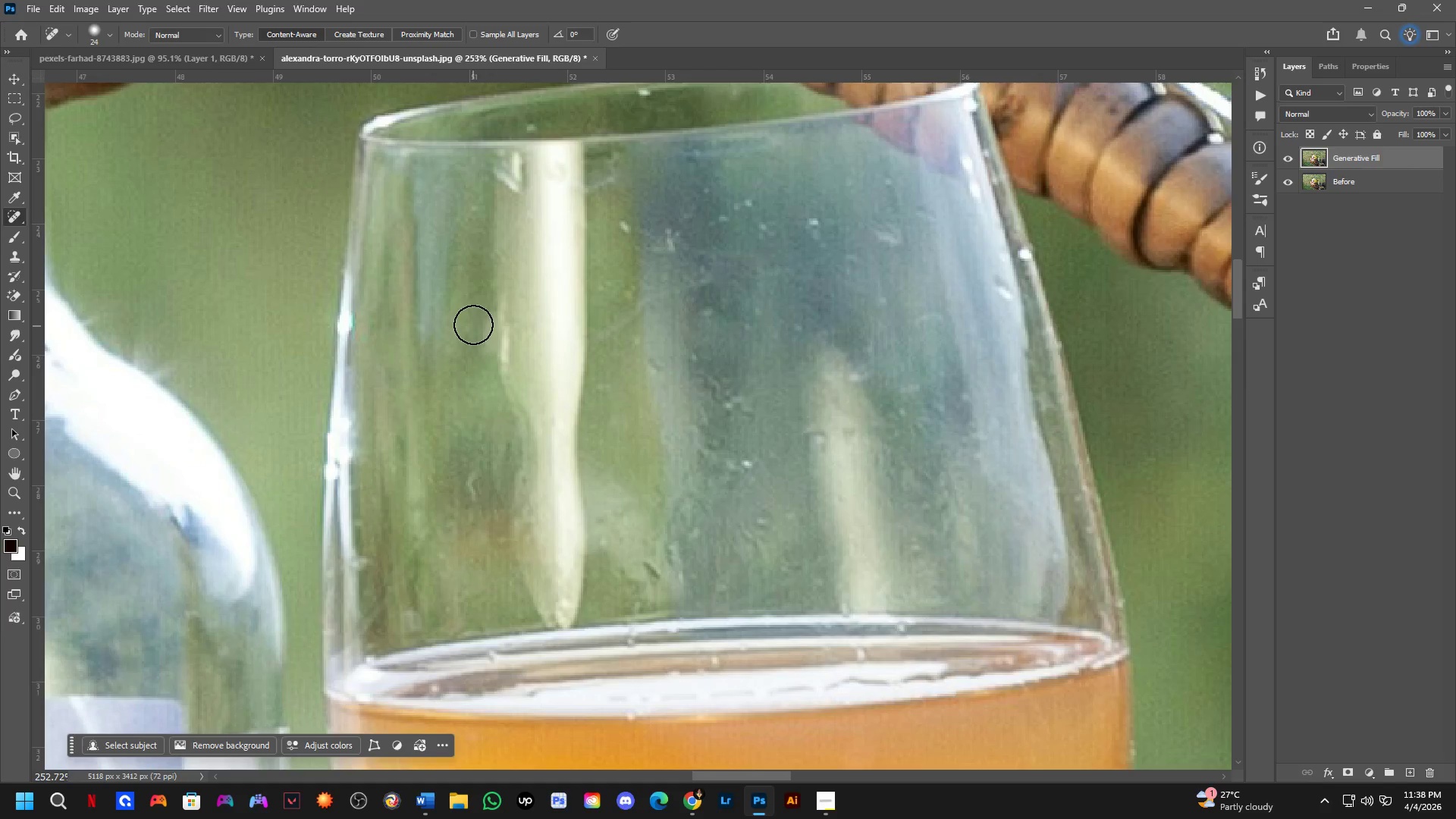 
left_click_drag(start_coordinate=[473, 324], to_coordinate=[473, 331])
 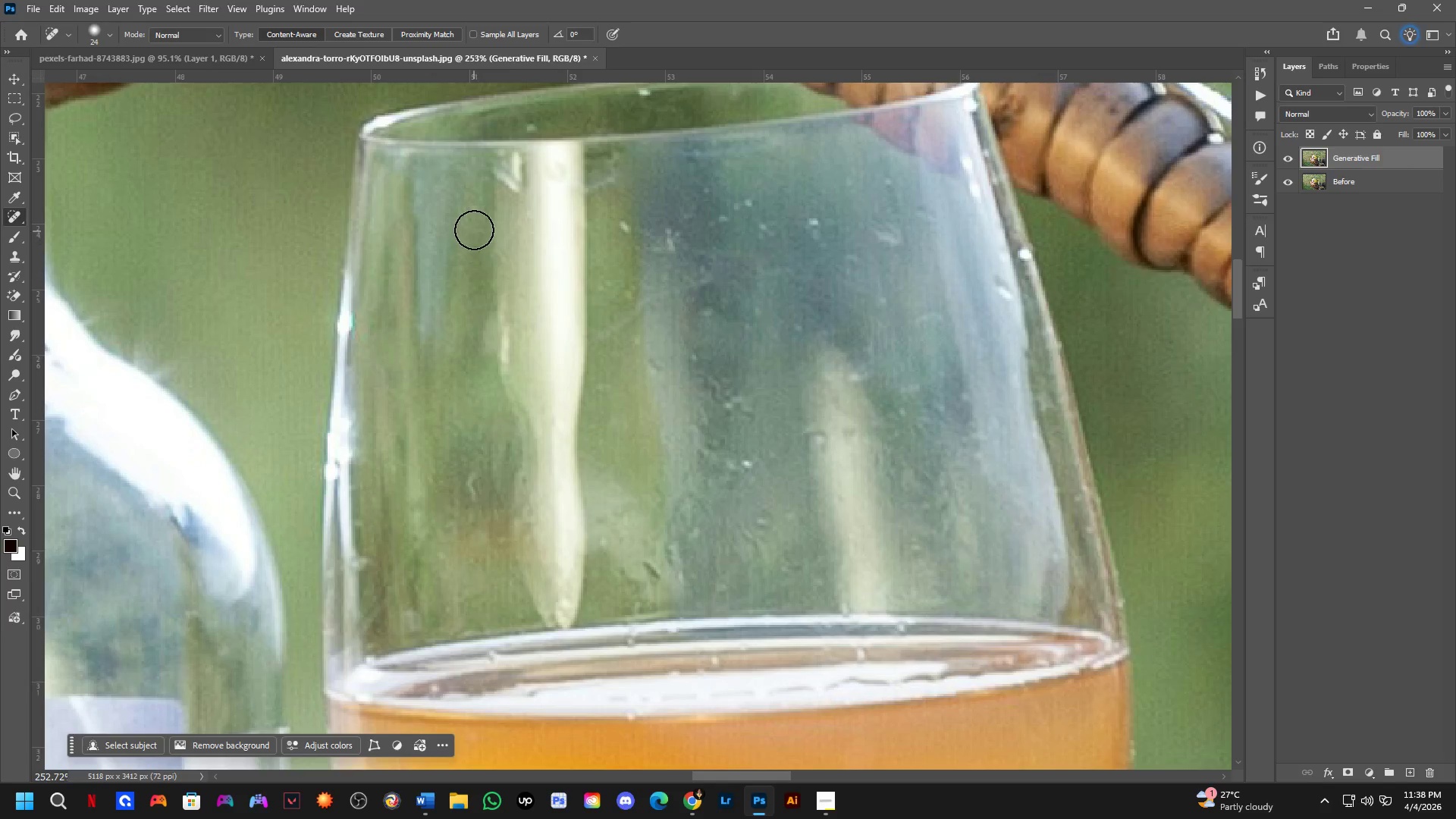 
left_click_drag(start_coordinate=[473, 201], to_coordinate=[471, 212])
 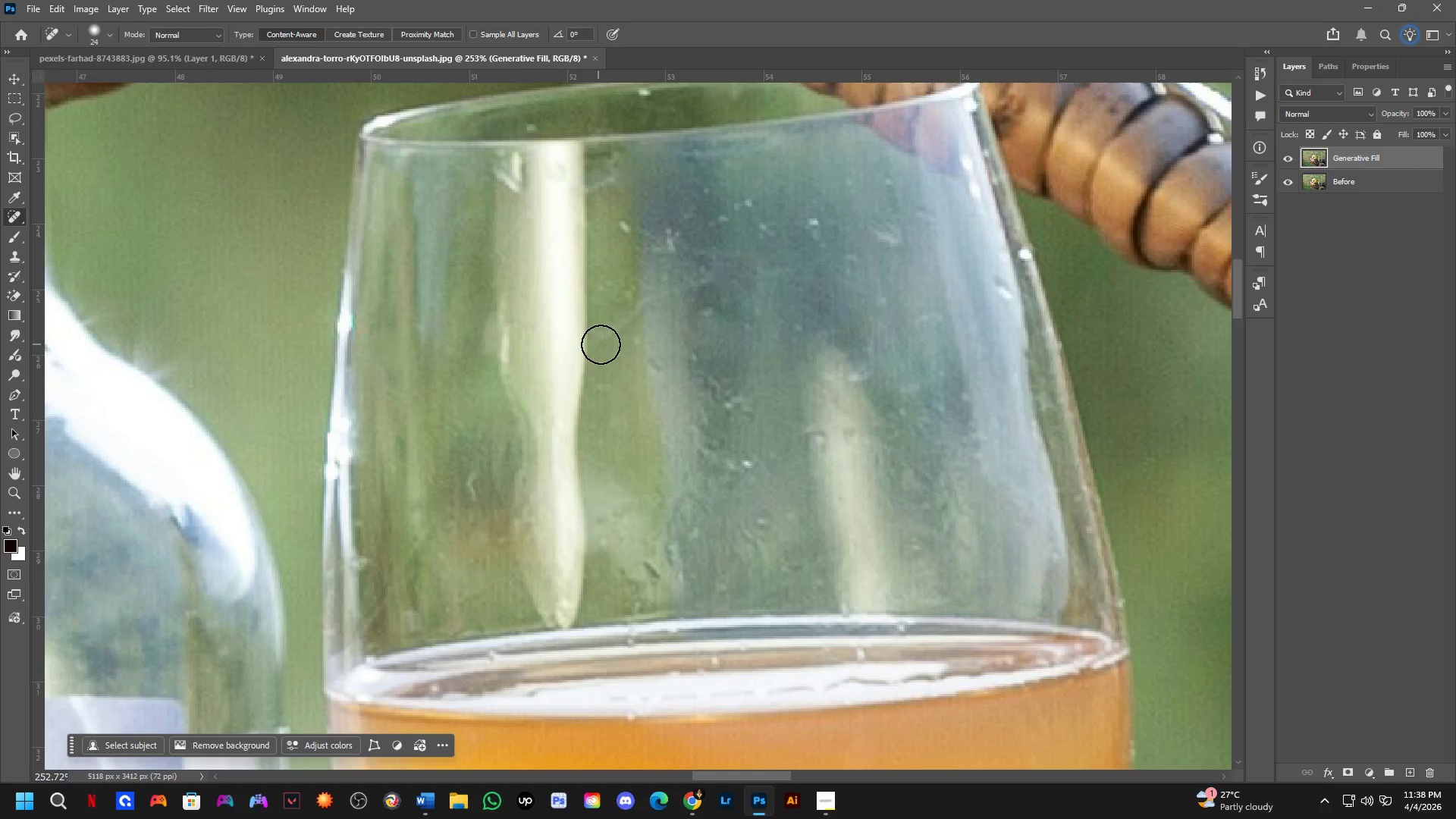 
hold_key(key=AltLeft, duration=0.42)
 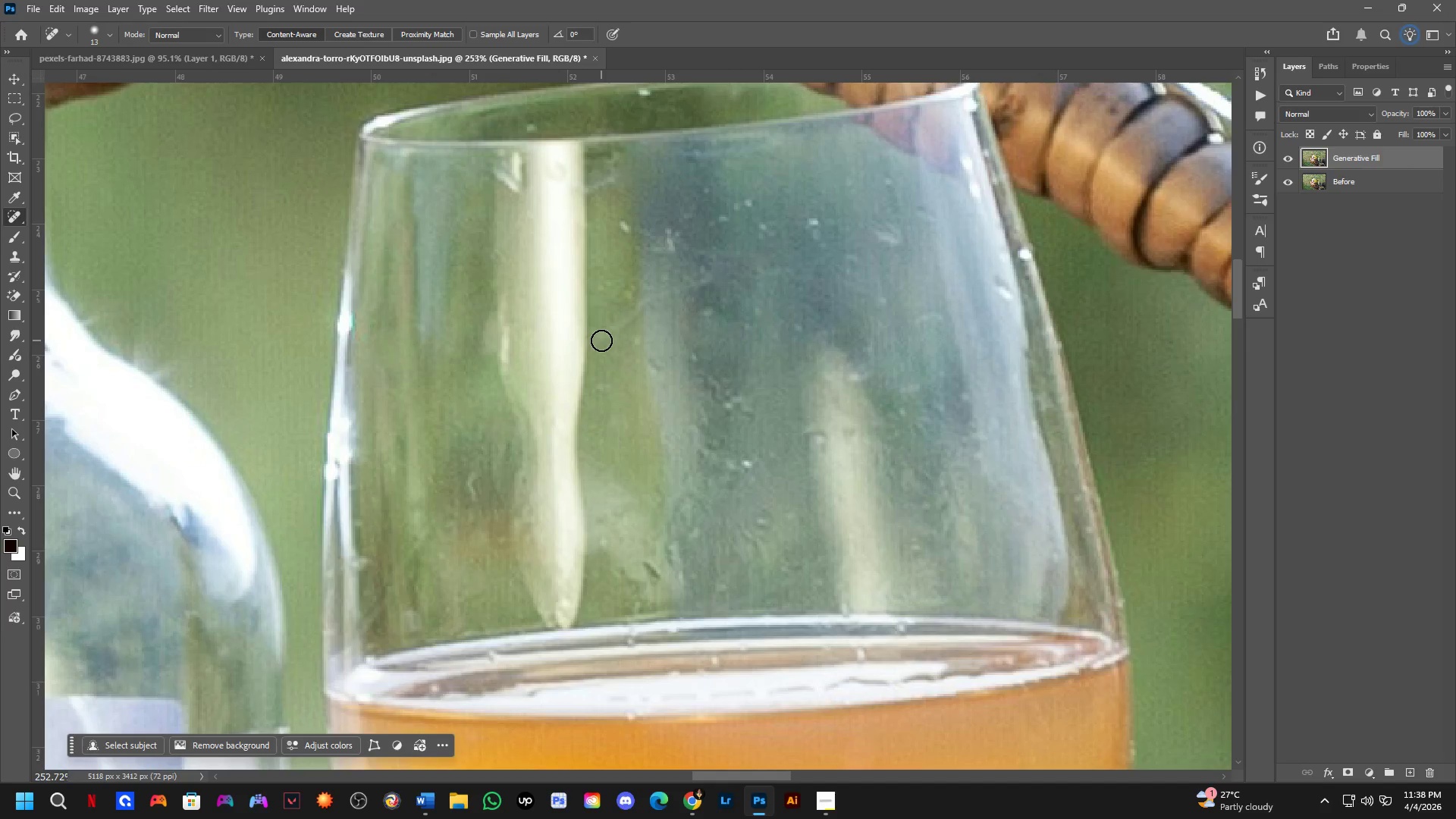 
left_click_drag(start_coordinate=[601, 340], to_coordinate=[739, 268])
 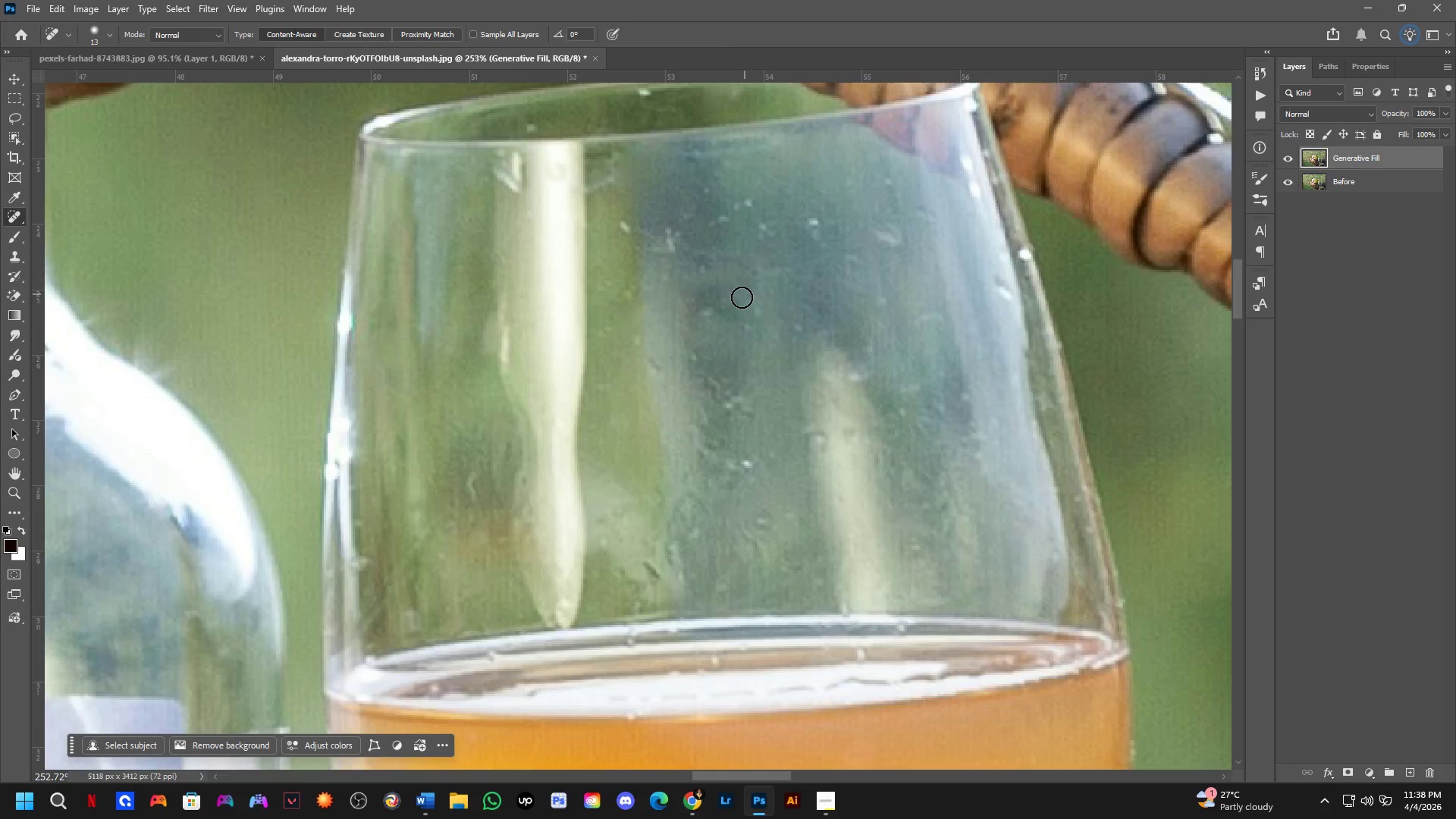 
key(Shift+ShiftLeft)
 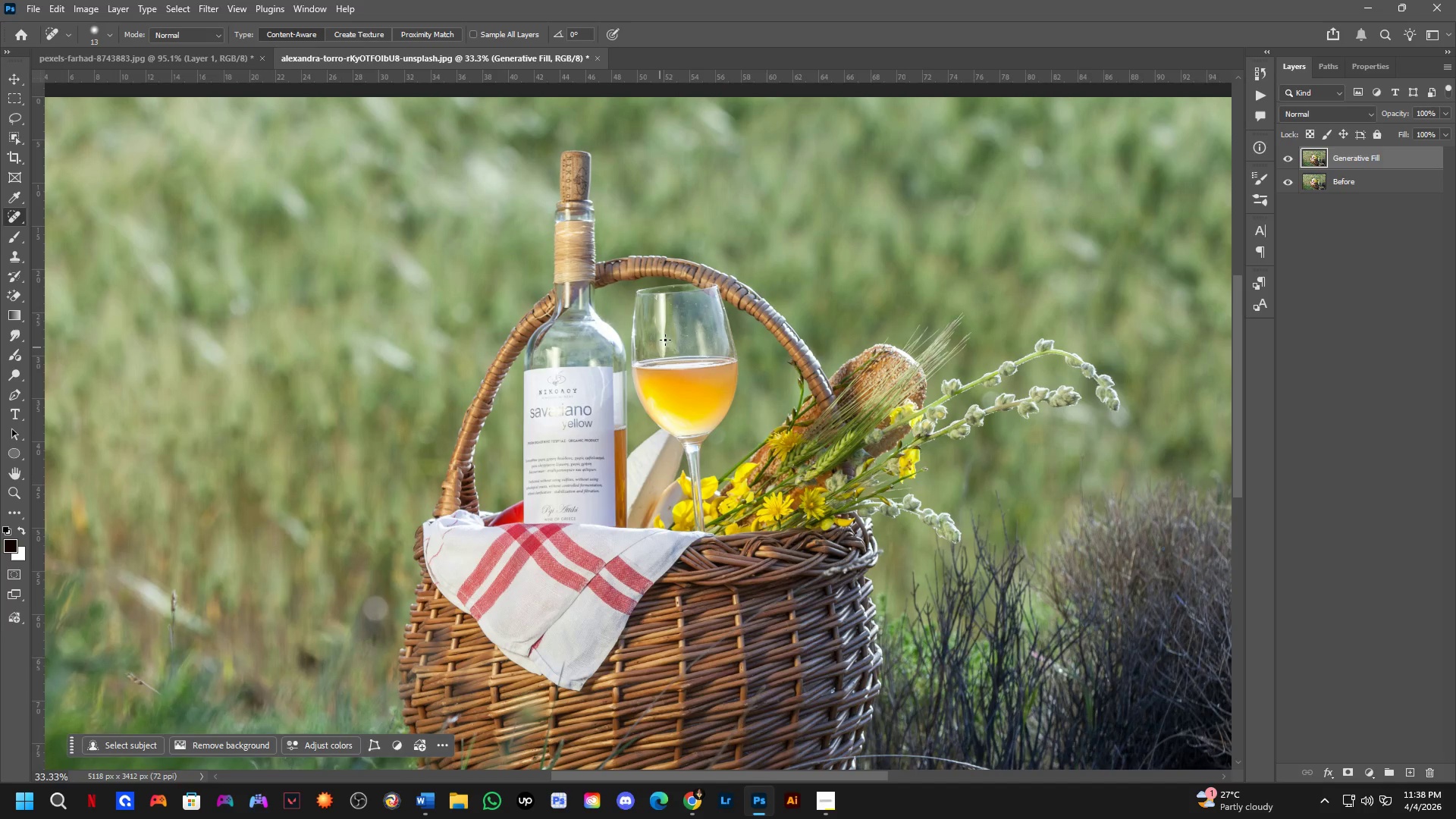 
key(Shift+ShiftLeft)
 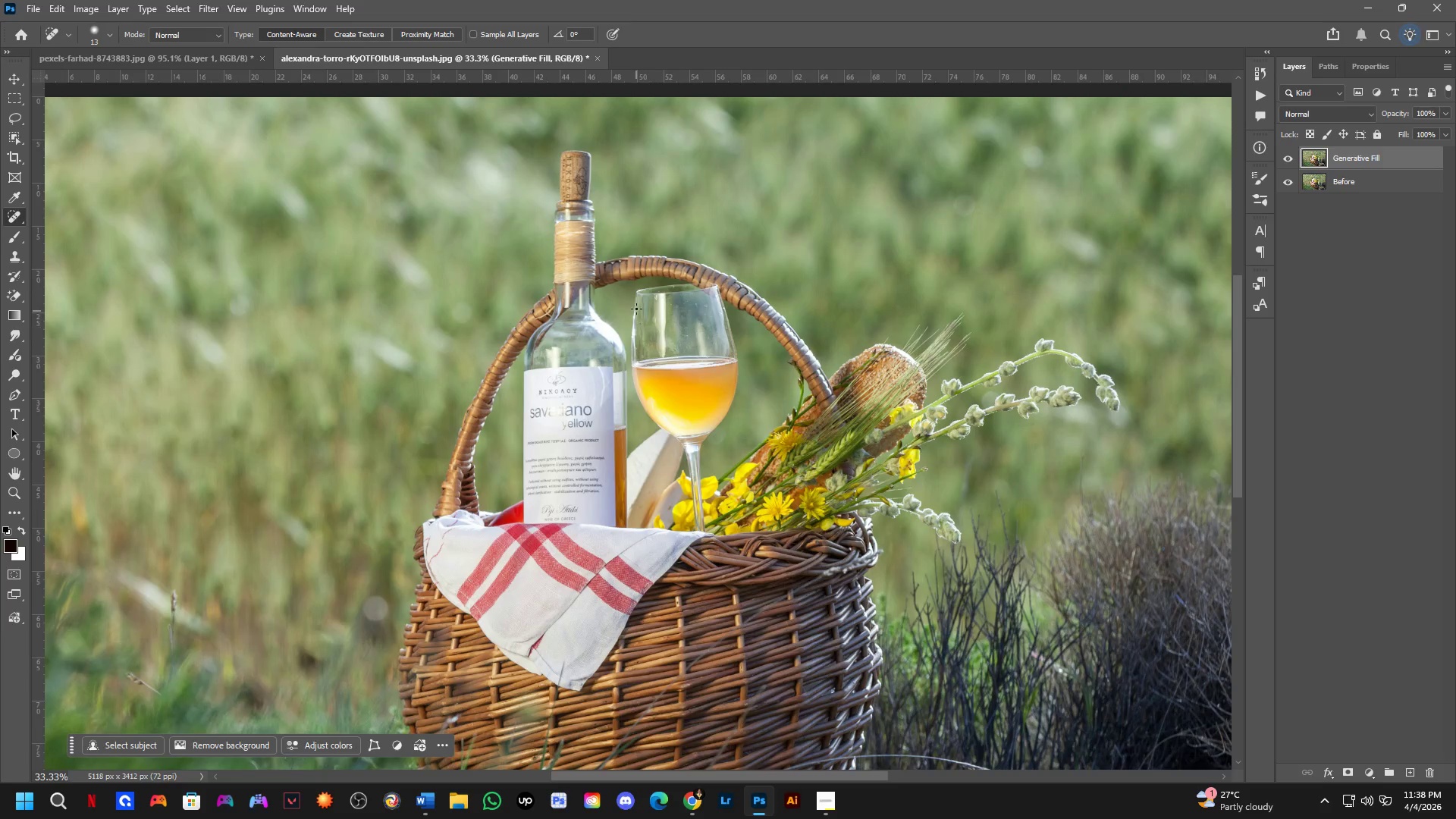 
scroll: coordinate [674, 307], scroll_direction: down, amount: 15.0
 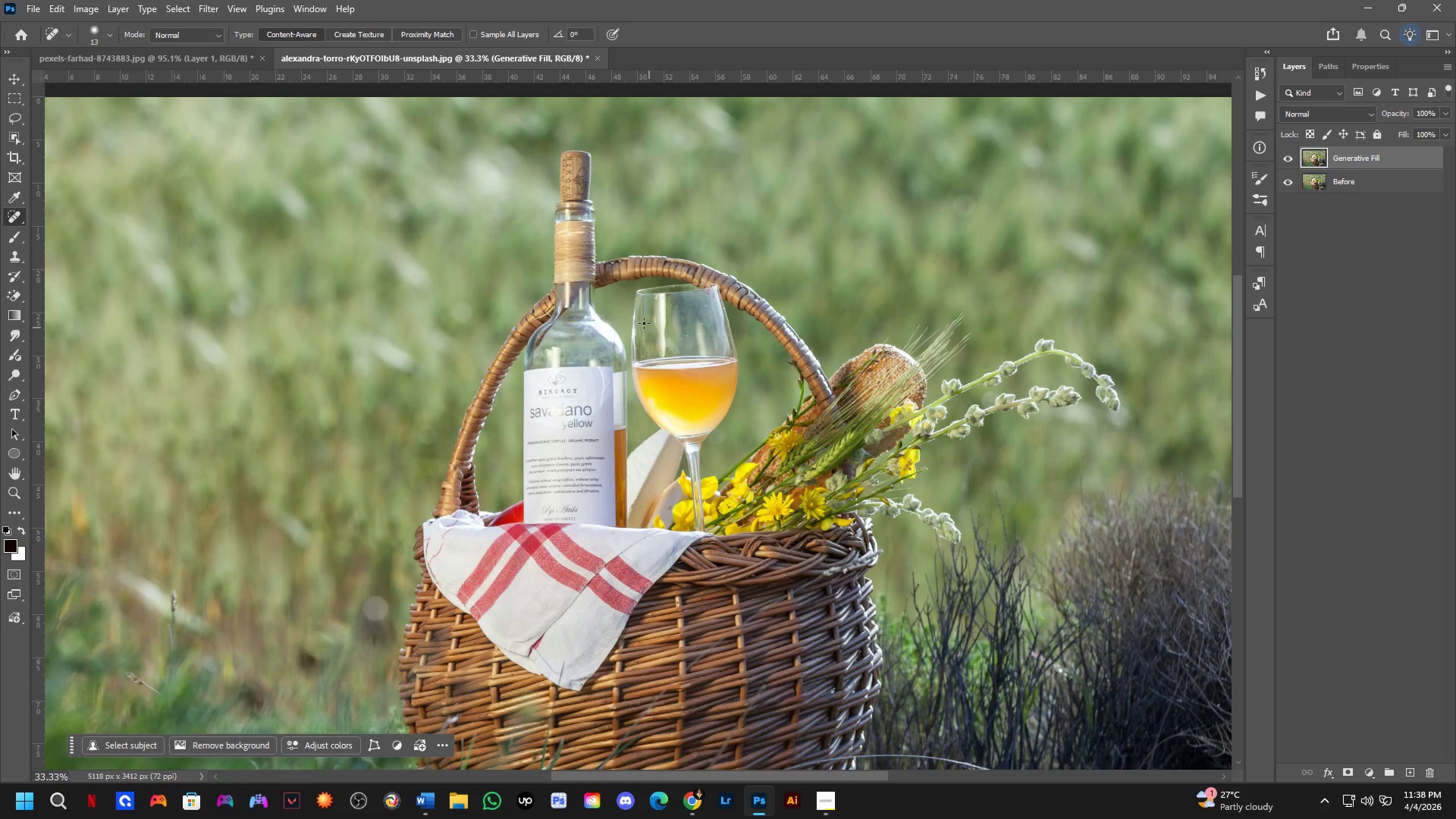 
left_click_drag(start_coordinate=[588, 410], to_coordinate=[586, 441])
 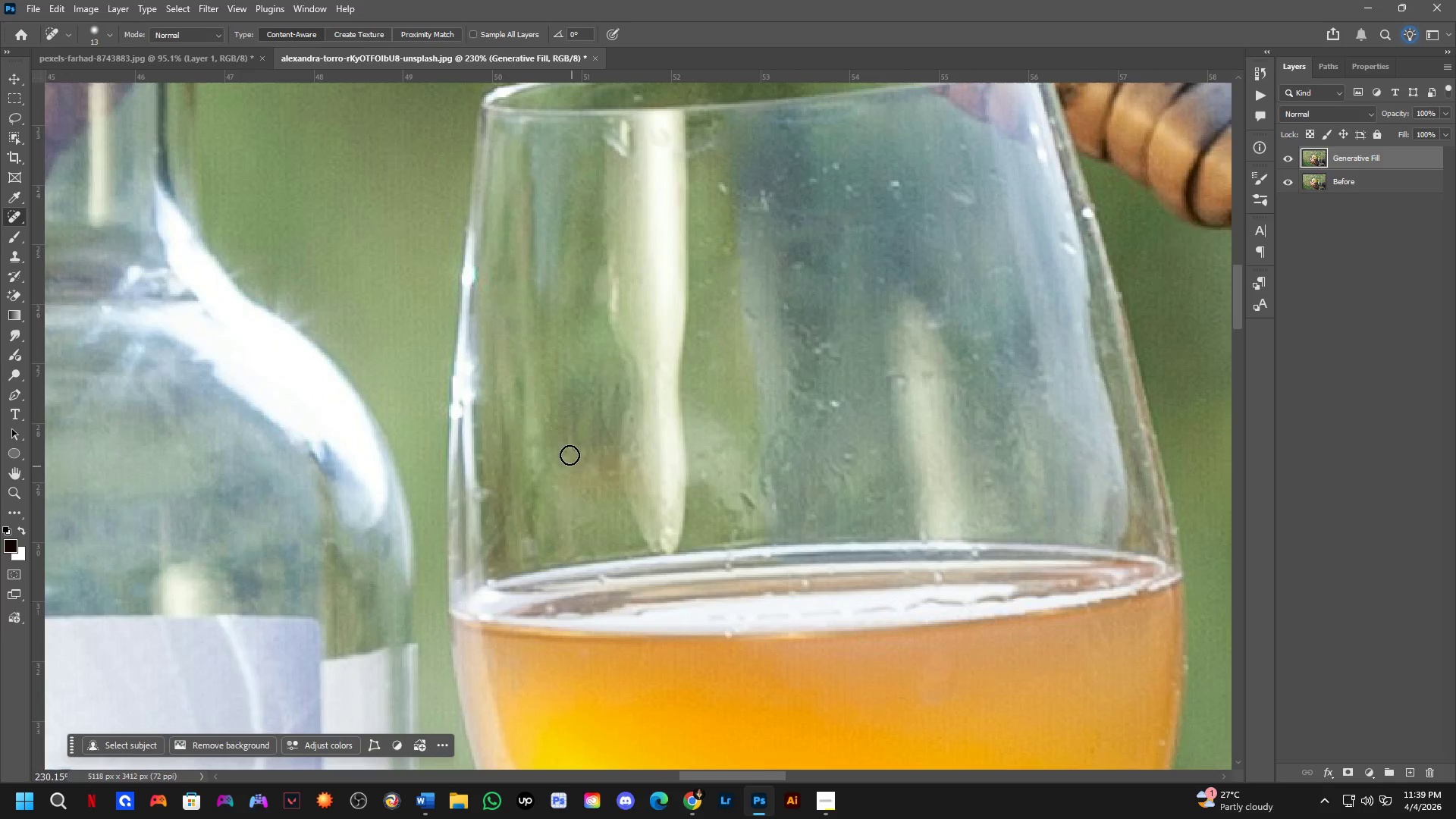 
scroll: coordinate [612, 428], scroll_direction: up, amount: 15.0
 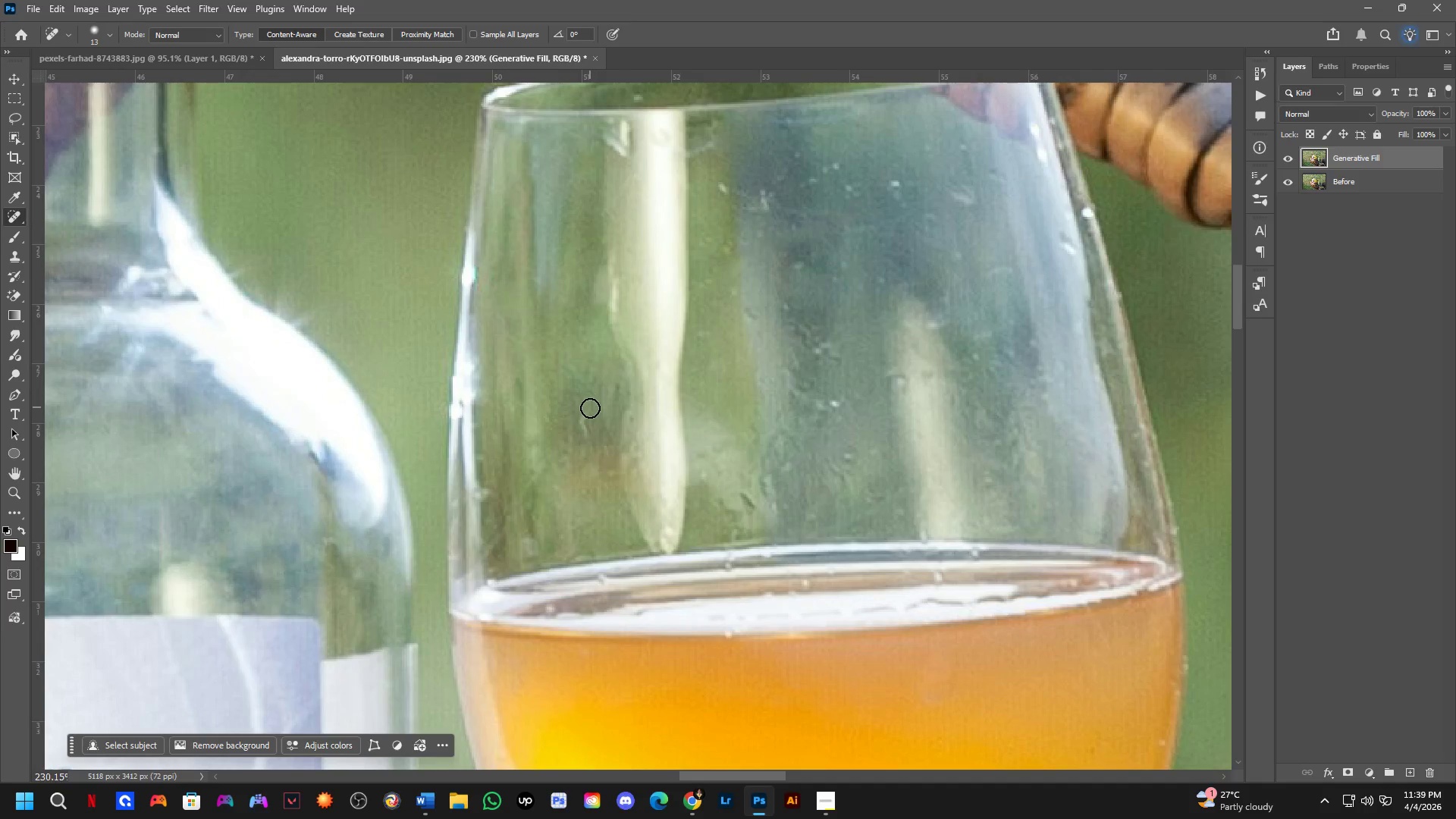 
key(Shift+ShiftLeft)
 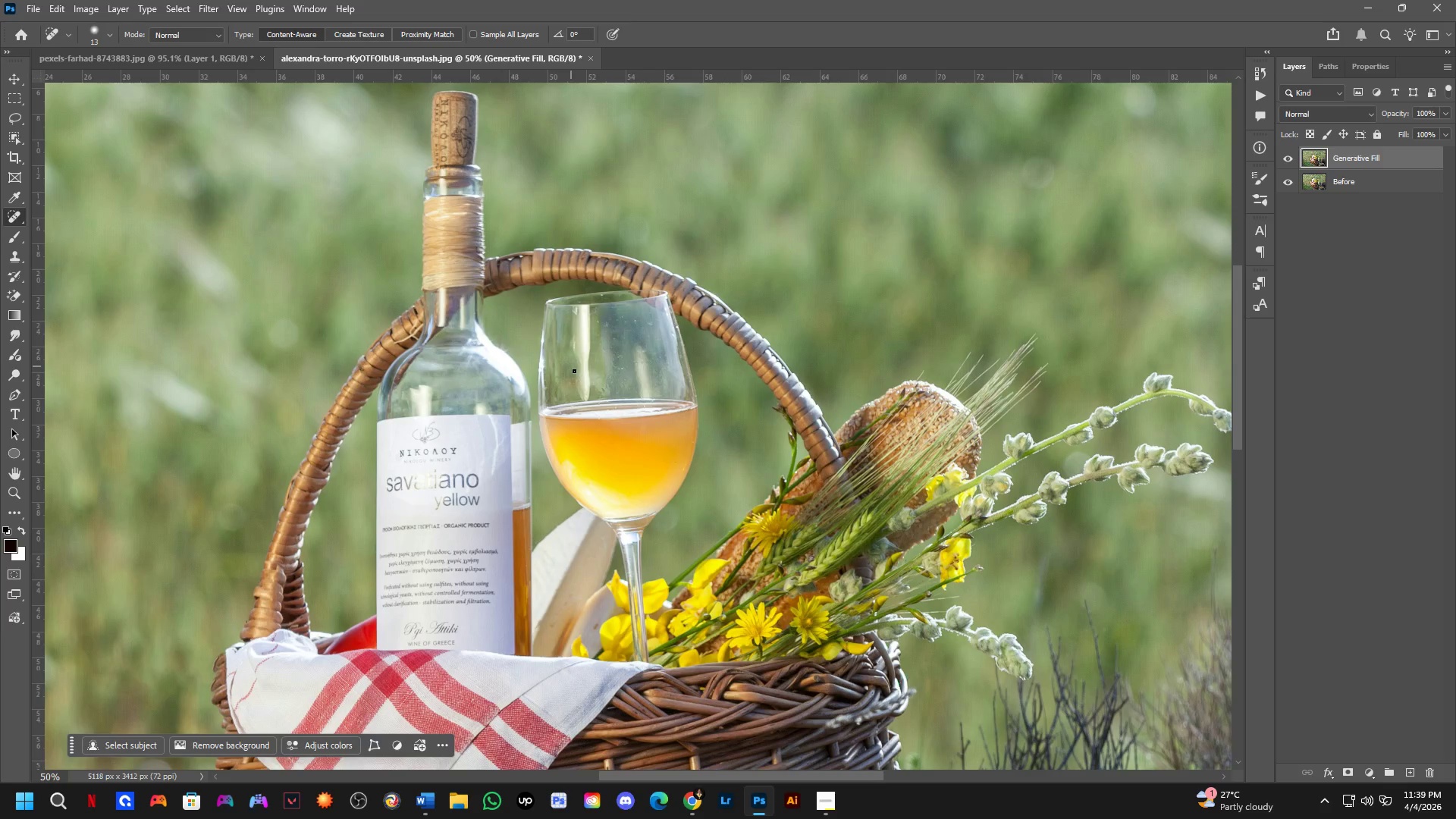 
key(Shift+ShiftLeft)
 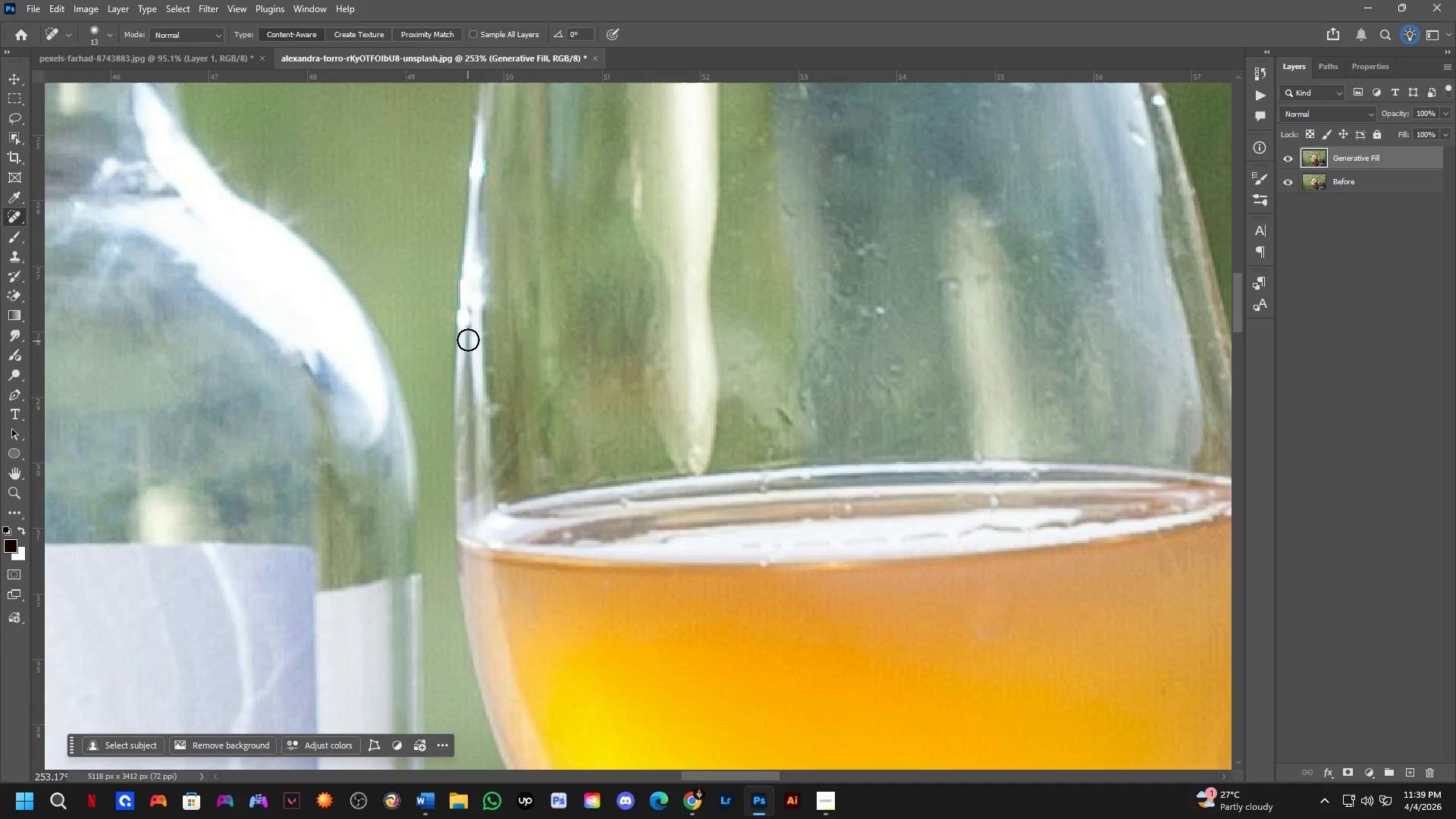 
scroll: coordinate [500, 366], scroll_direction: up, amount: 6.0
 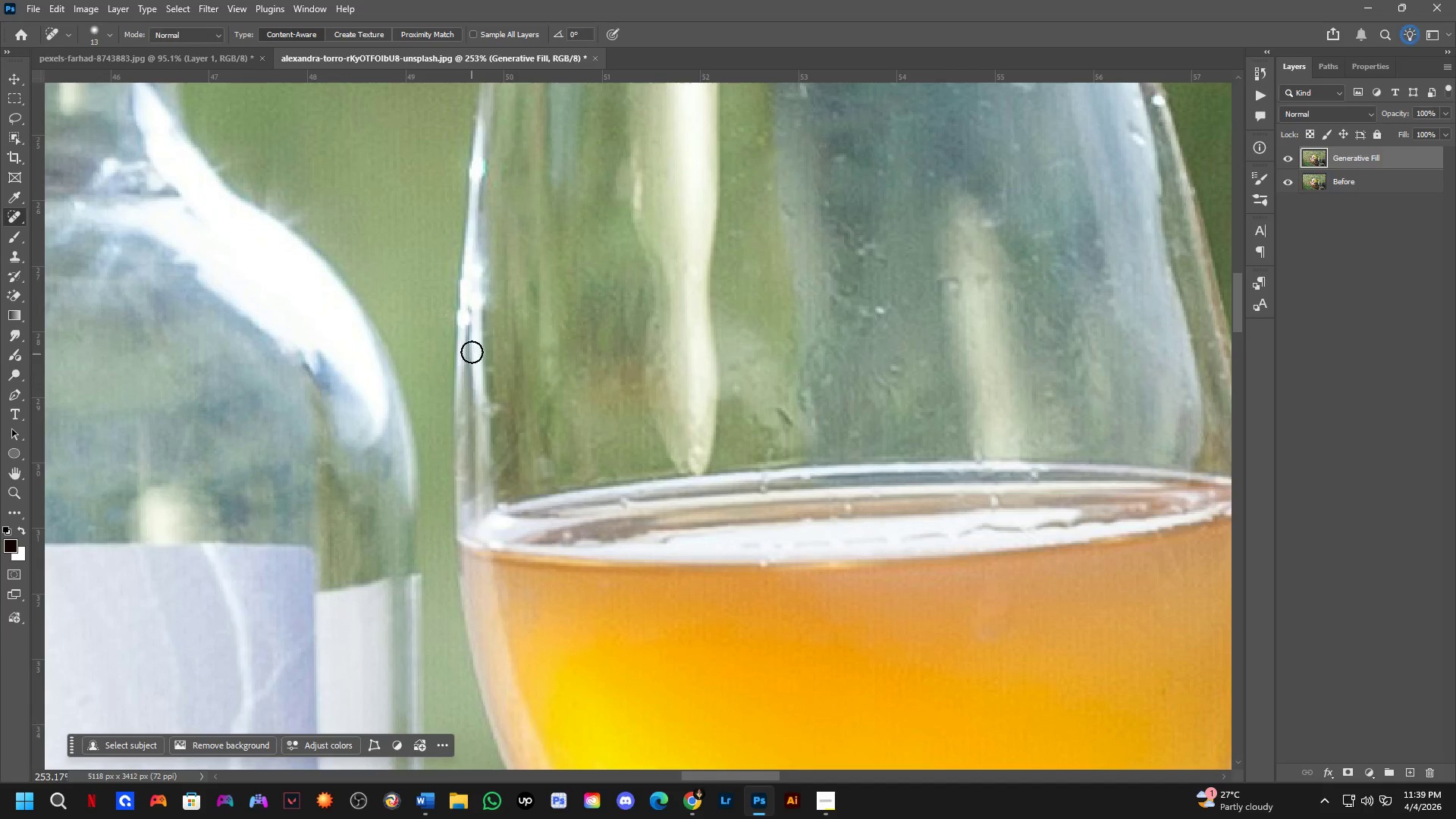 
left_click_drag(start_coordinate=[497, 409], to_coordinate=[497, 417])
 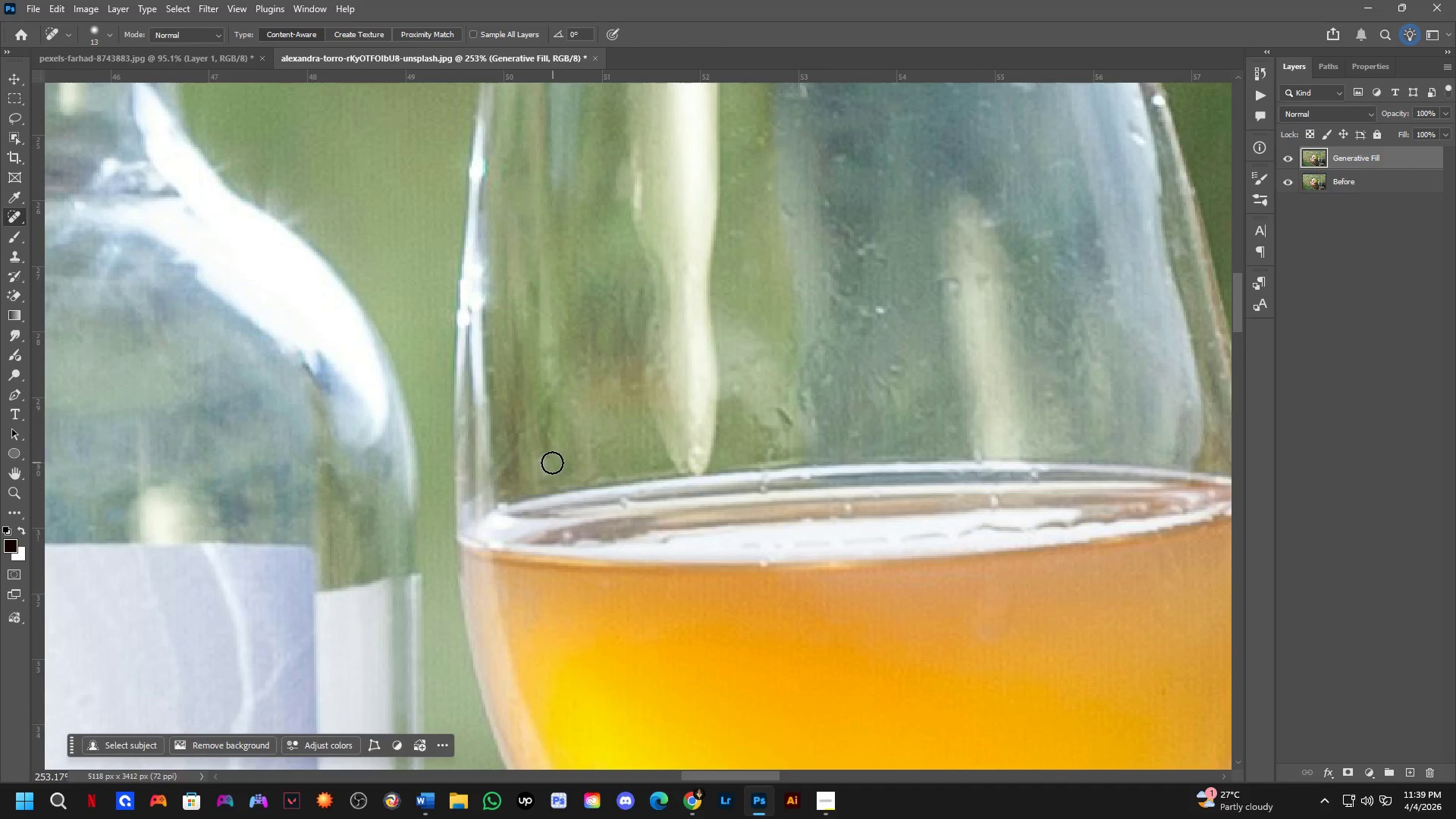 
left_click_drag(start_coordinate=[545, 463], to_coordinate=[550, 477])
 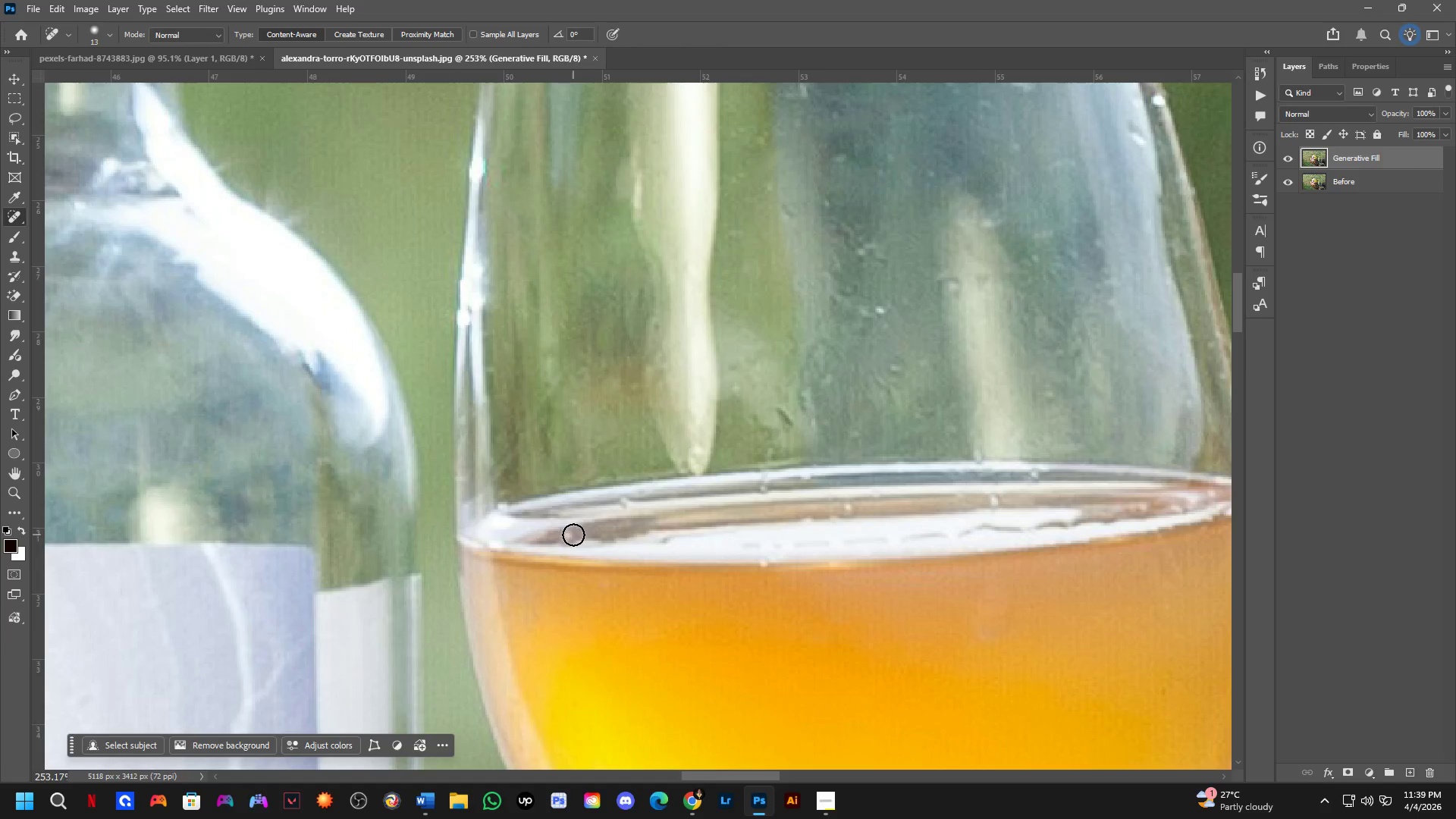 
left_click_drag(start_coordinate=[572, 535], to_coordinate=[559, 540])
 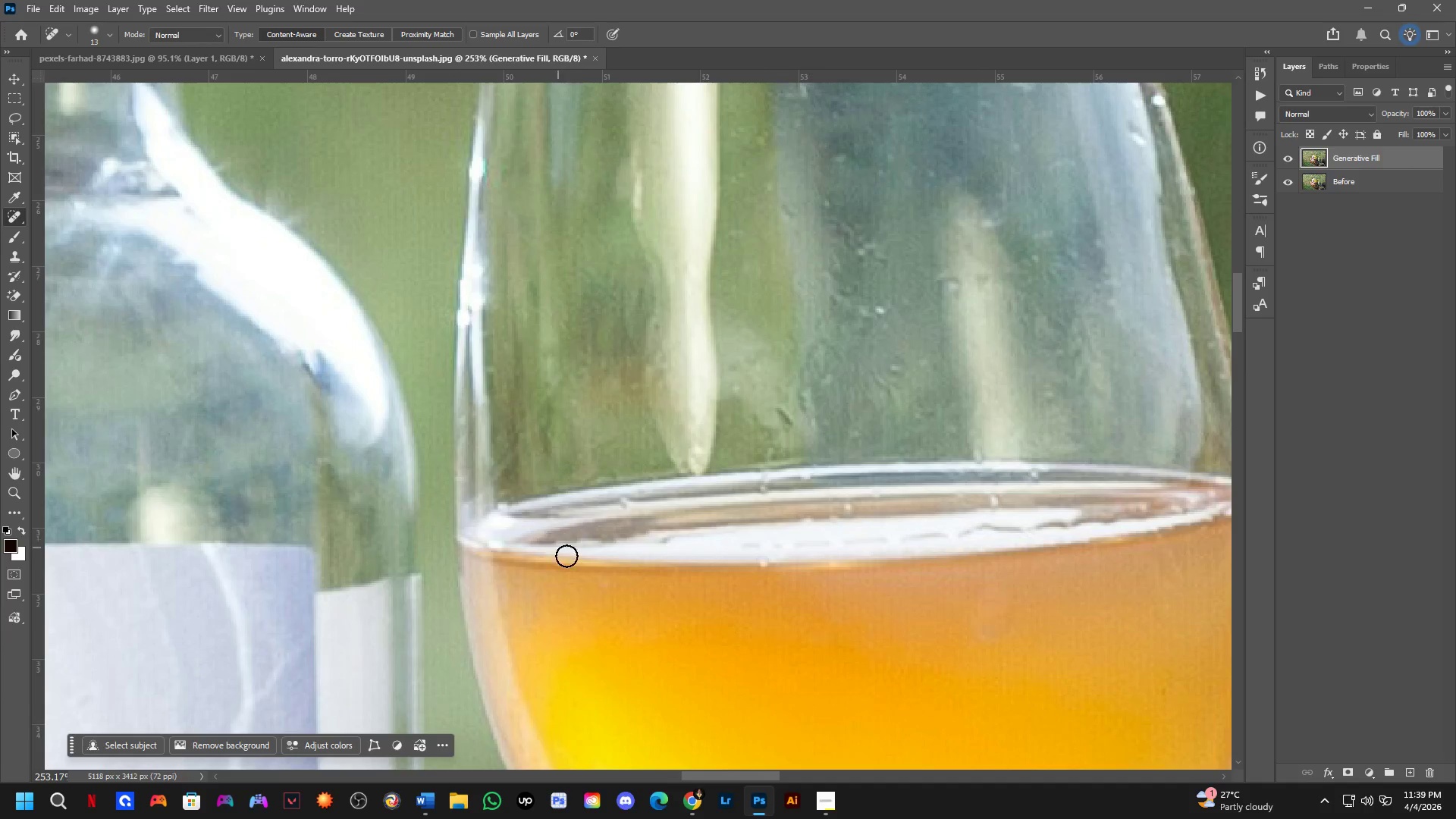 
hold_key(key=Space, duration=0.52)
 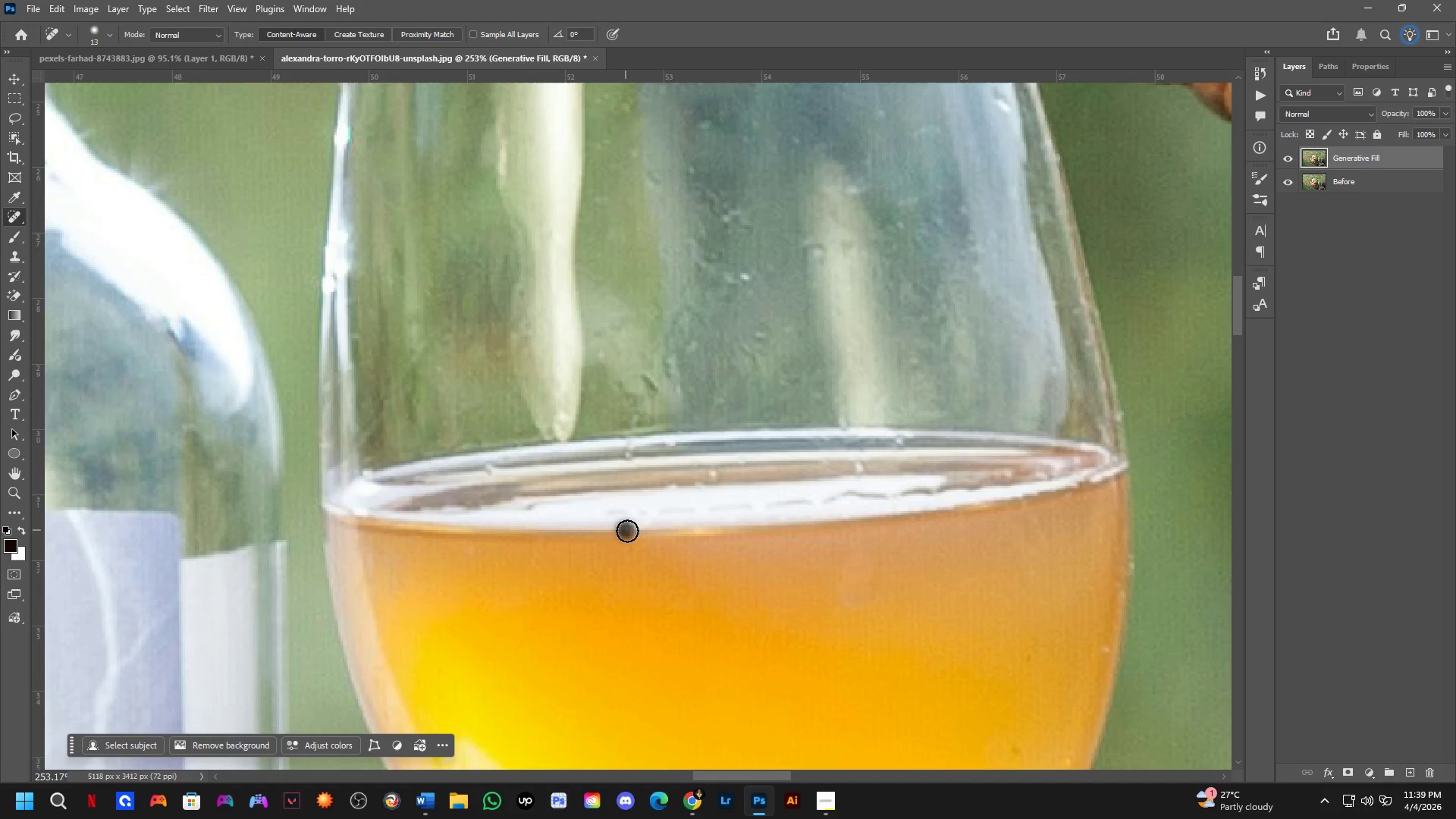 
left_click_drag(start_coordinate=[743, 573], to_coordinate=[608, 539])
 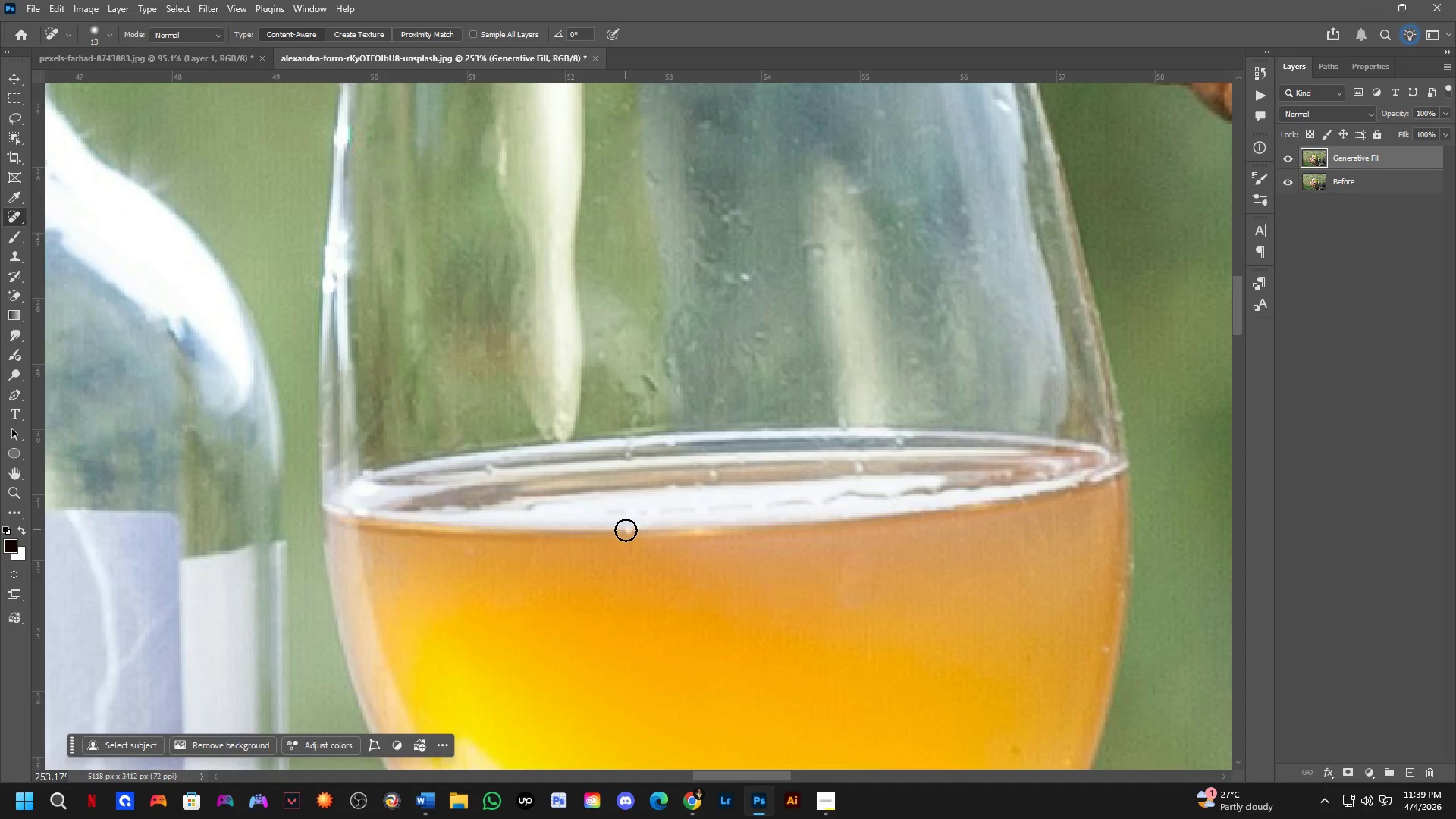 
left_click_drag(start_coordinate=[626, 530], to_coordinate=[635, 533])
 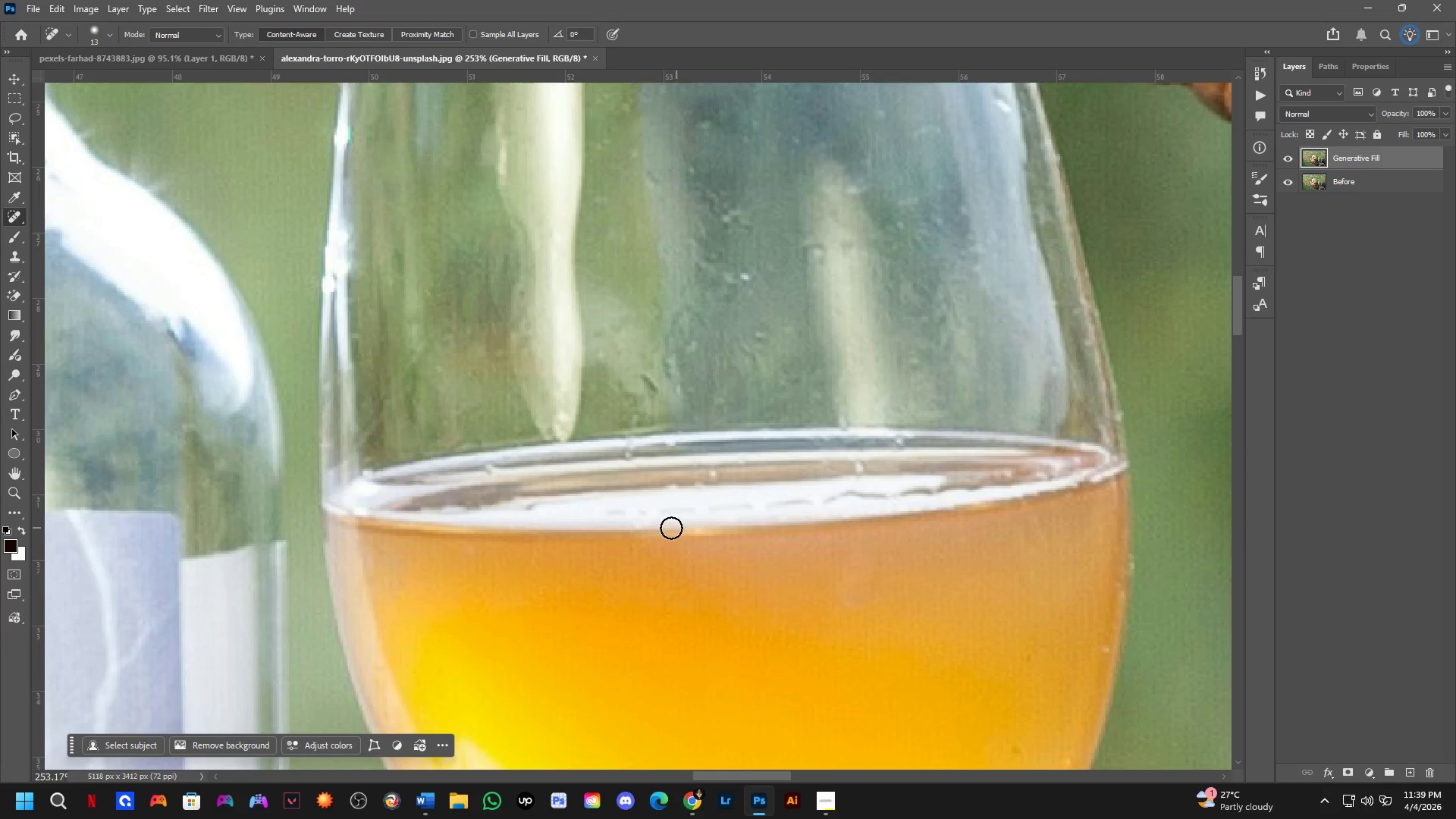 
hold_key(key=AltLeft, duration=0.34)
 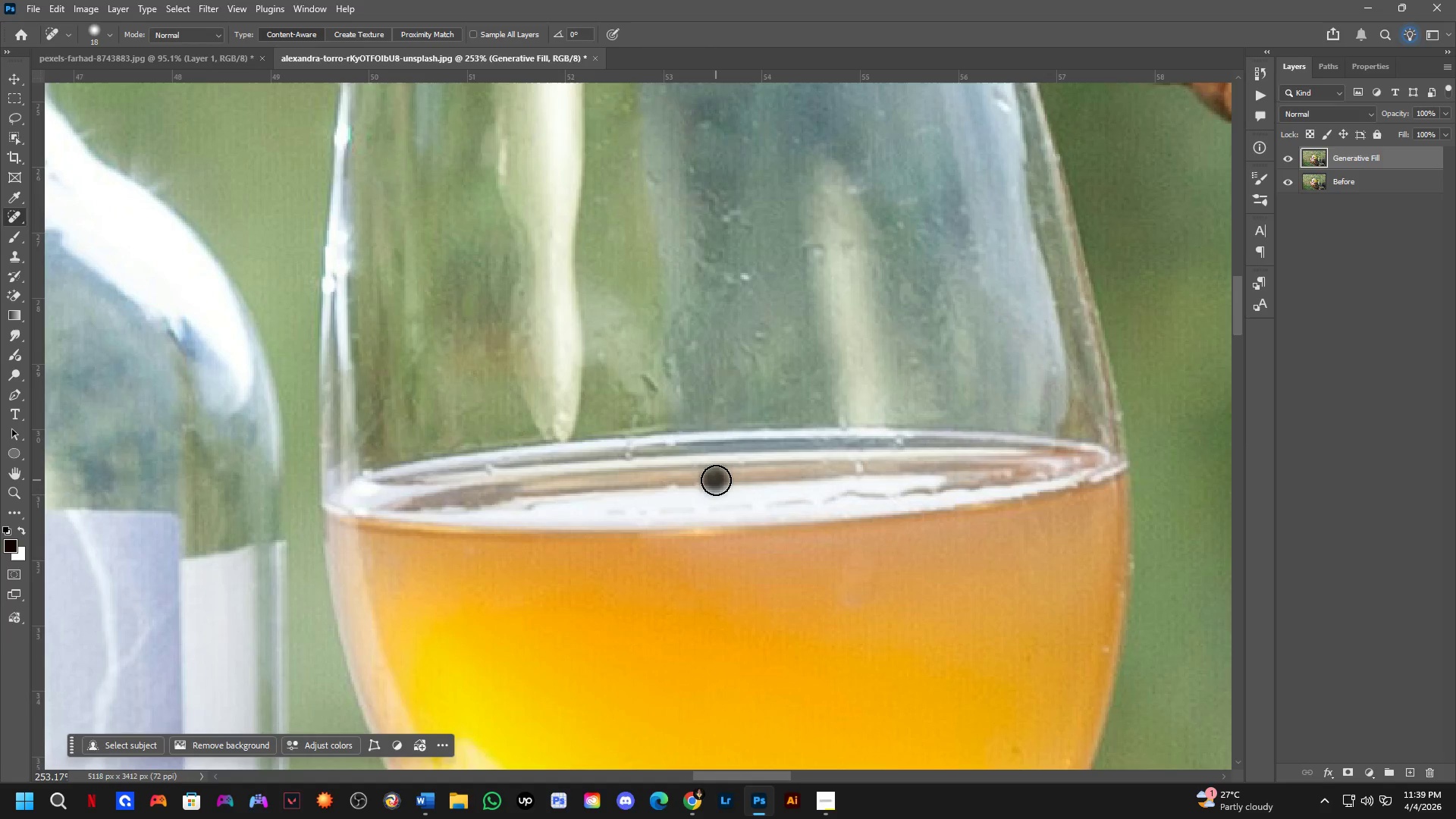 
left_click_drag(start_coordinate=[717, 474], to_coordinate=[709, 479])
 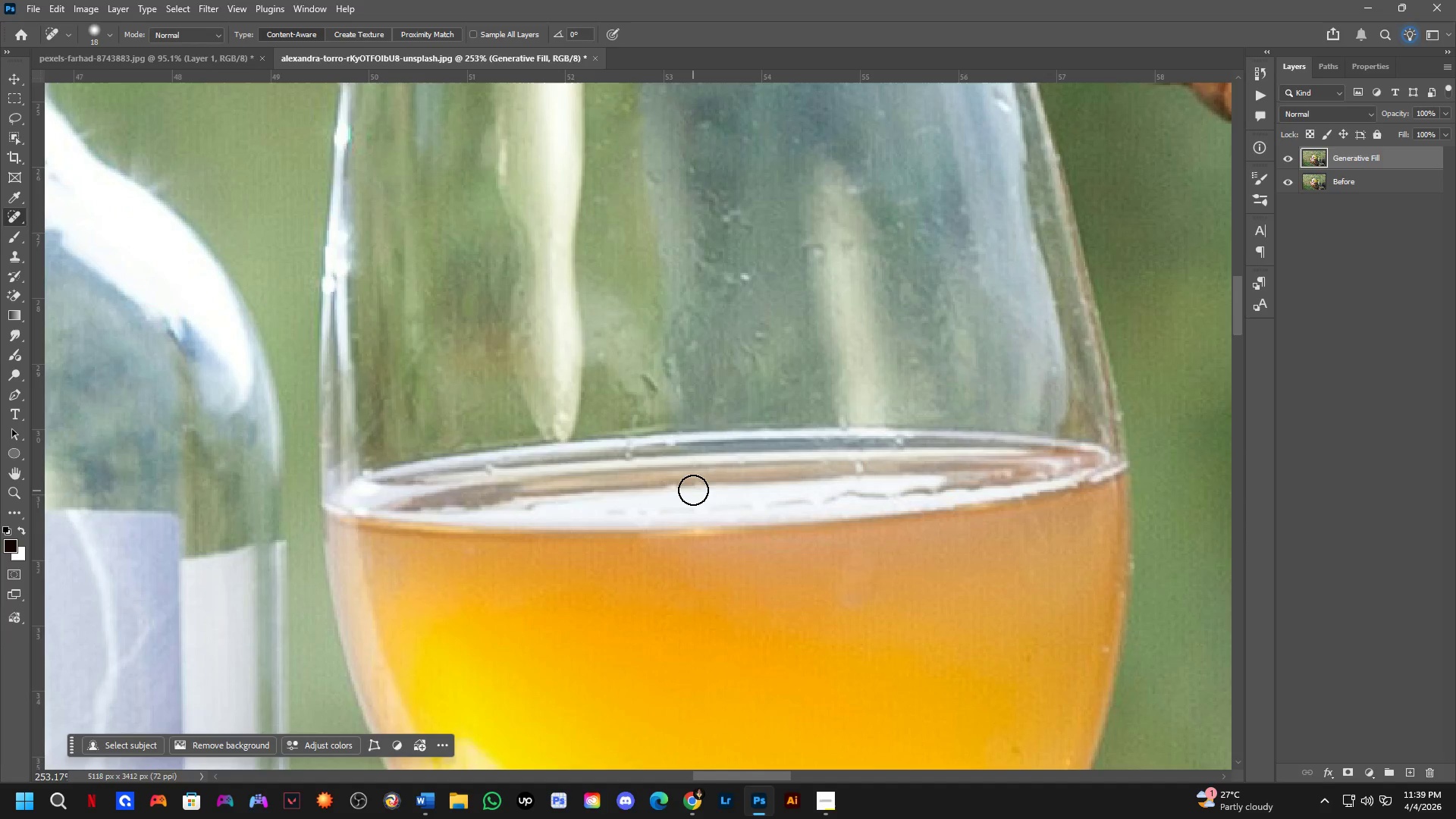 
left_click_drag(start_coordinate=[695, 488], to_coordinate=[683, 487])
 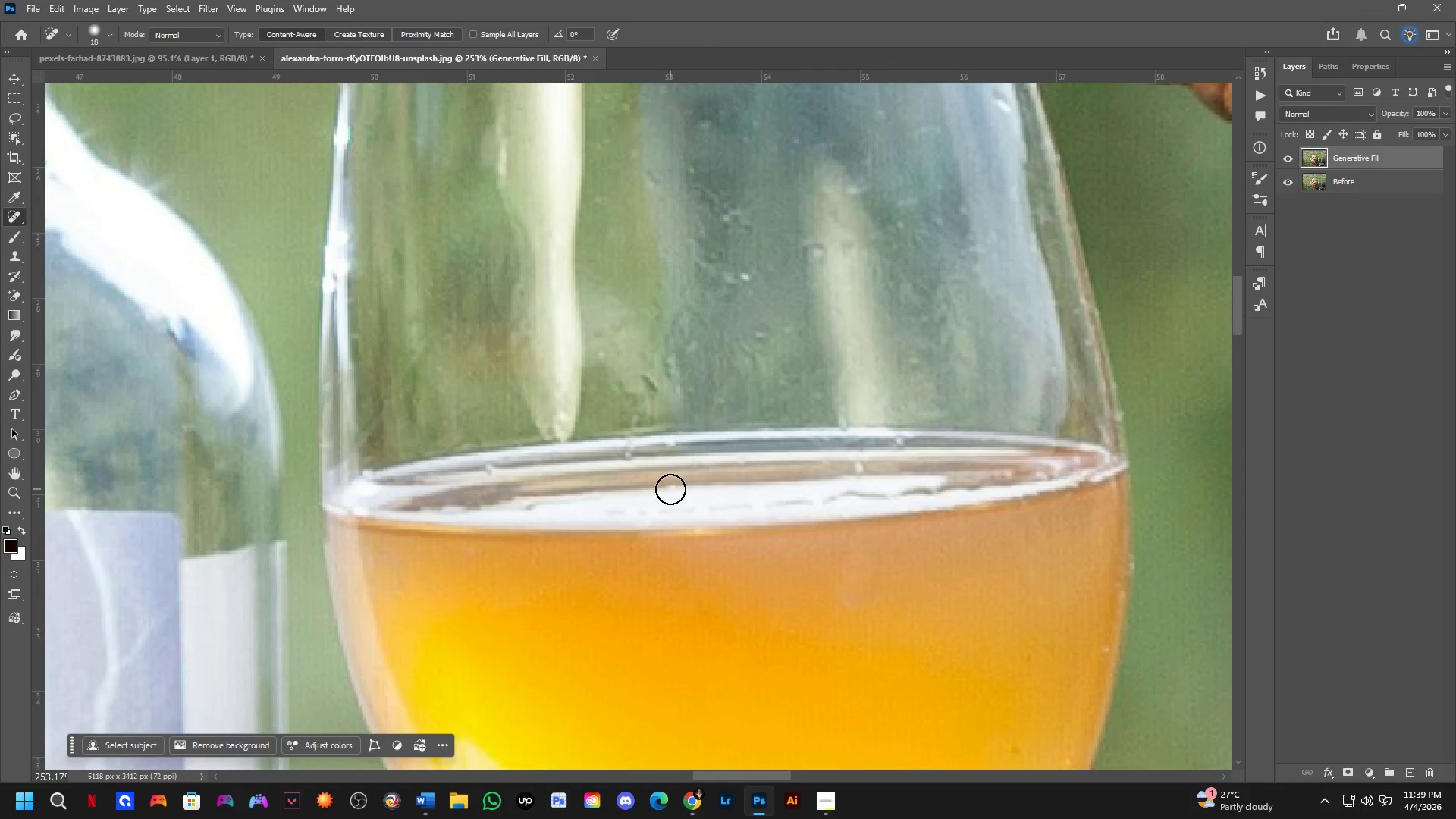 
triple_click([670, 489])
 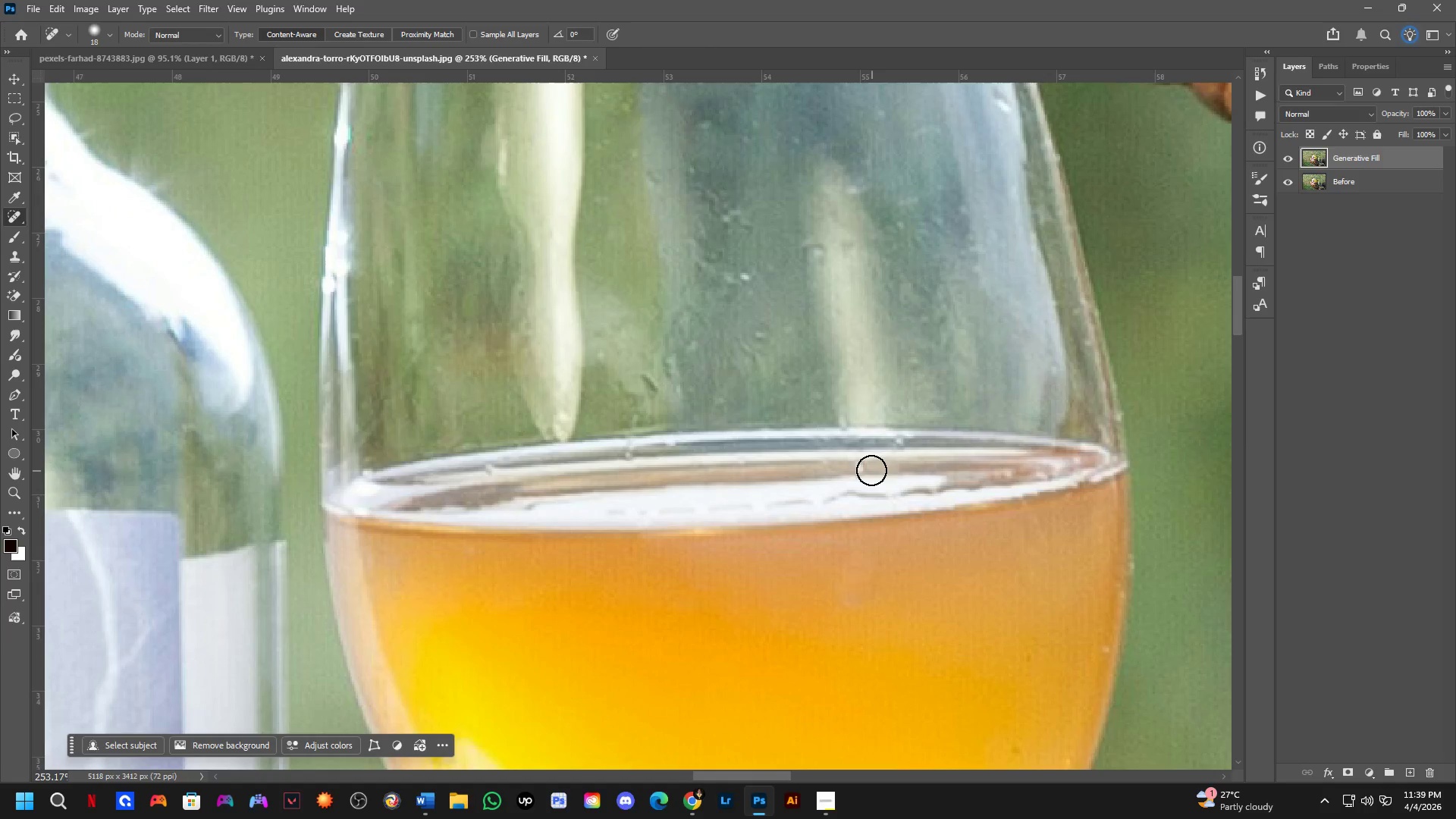 
left_click_drag(start_coordinate=[862, 469], to_coordinate=[846, 470])
 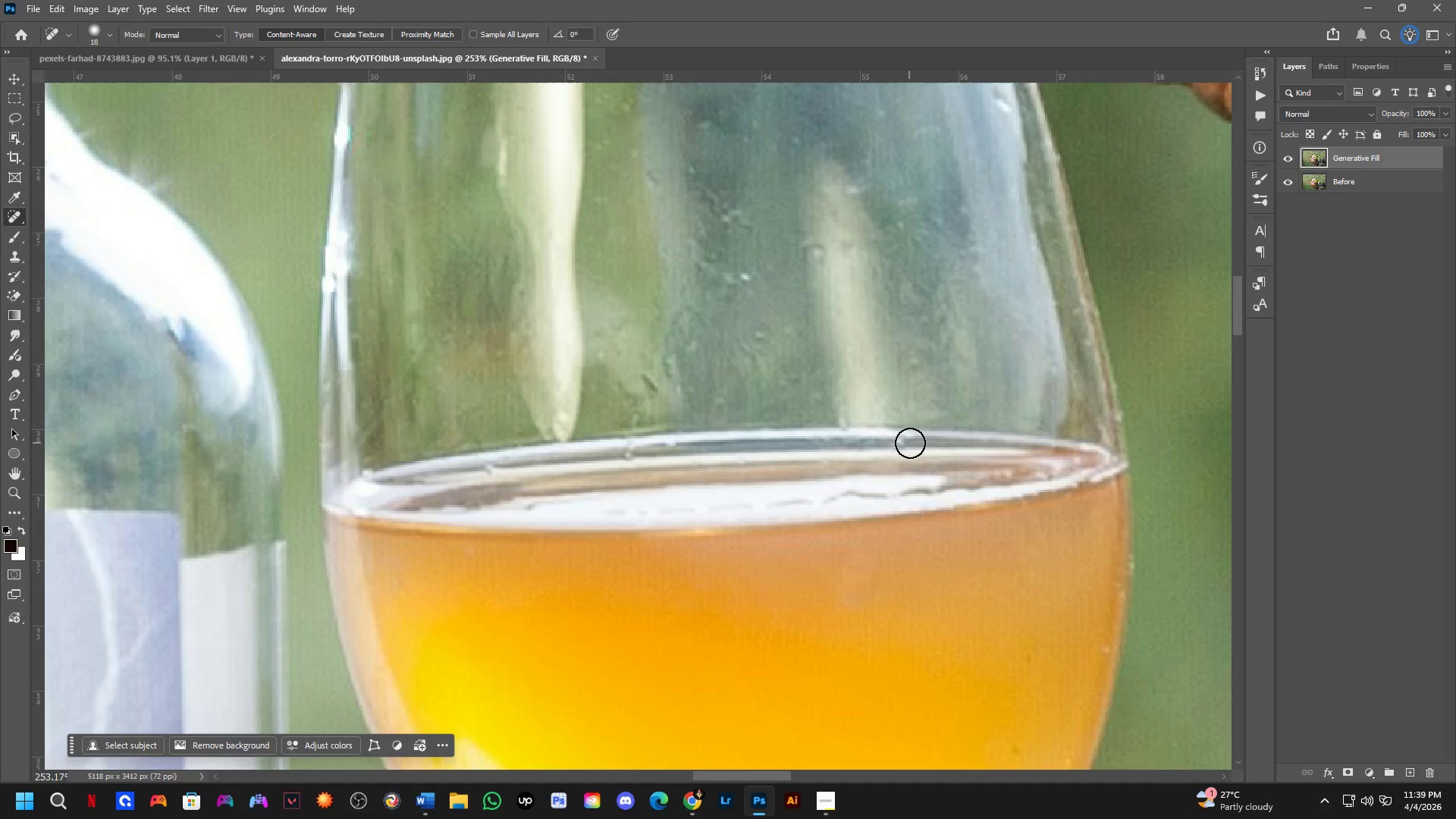 
left_click_drag(start_coordinate=[907, 443], to_coordinate=[889, 443])
 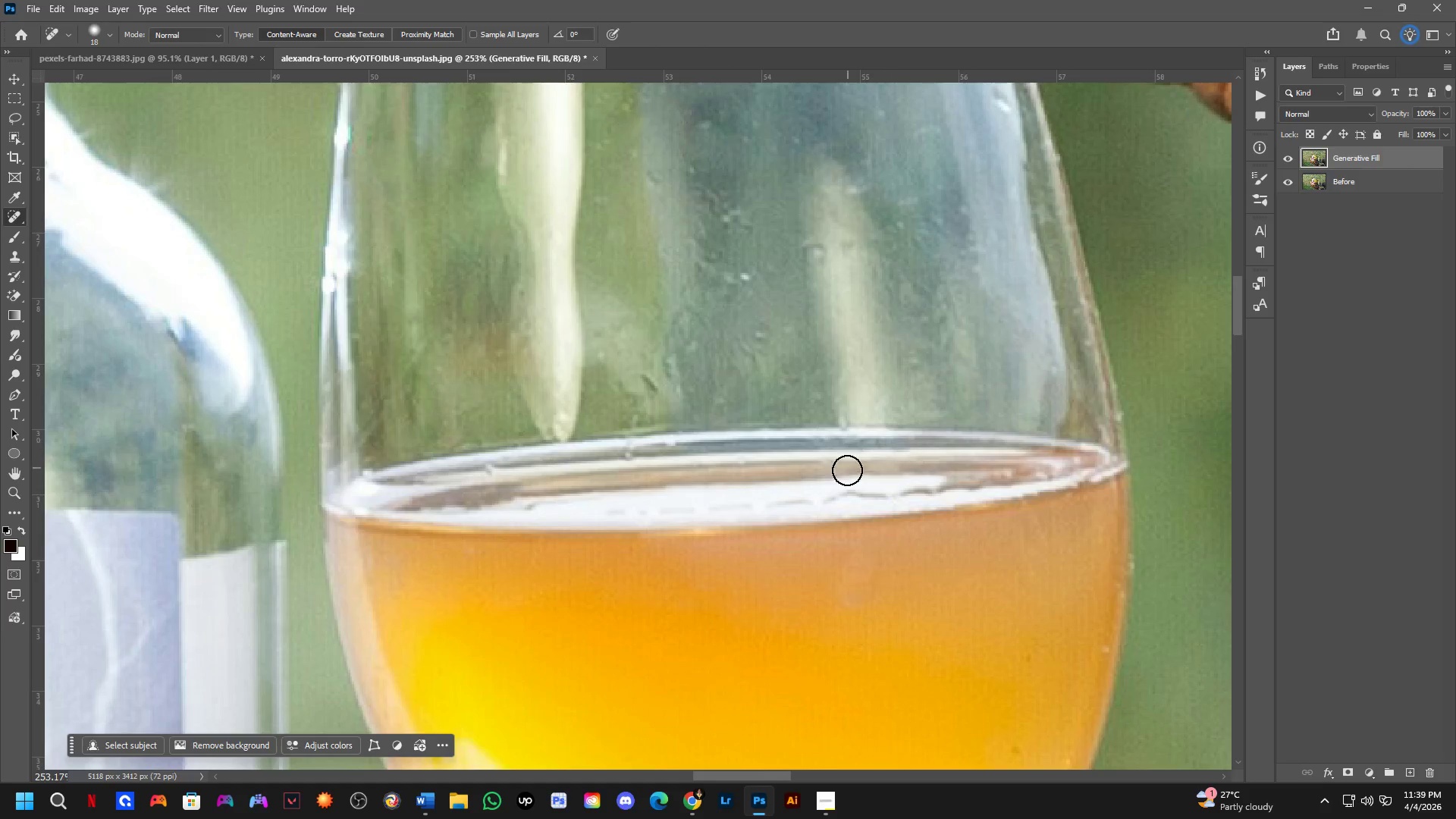 
hold_key(key=Space, duration=0.64)
 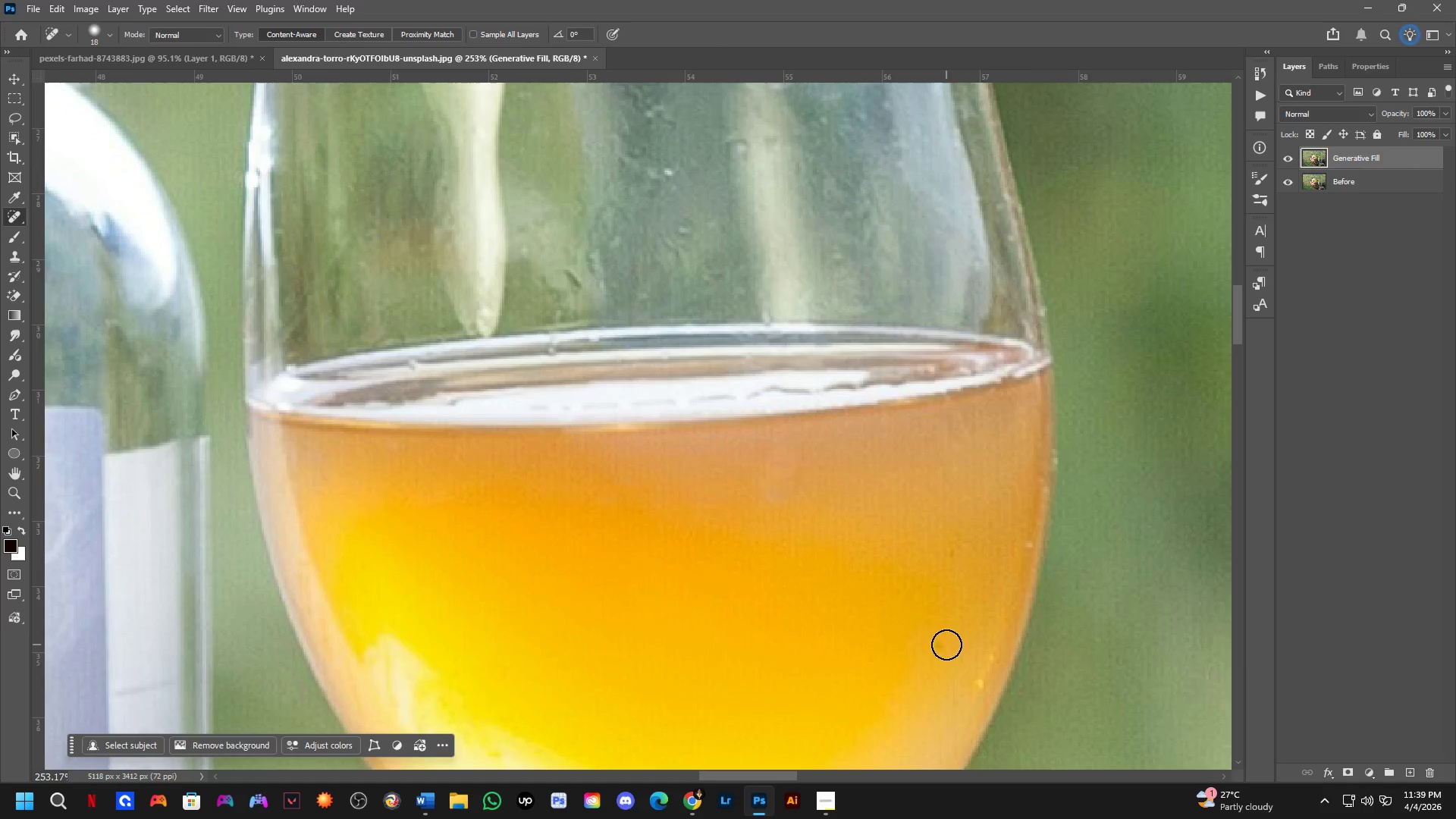 
left_click_drag(start_coordinate=[923, 474], to_coordinate=[846, 369])
 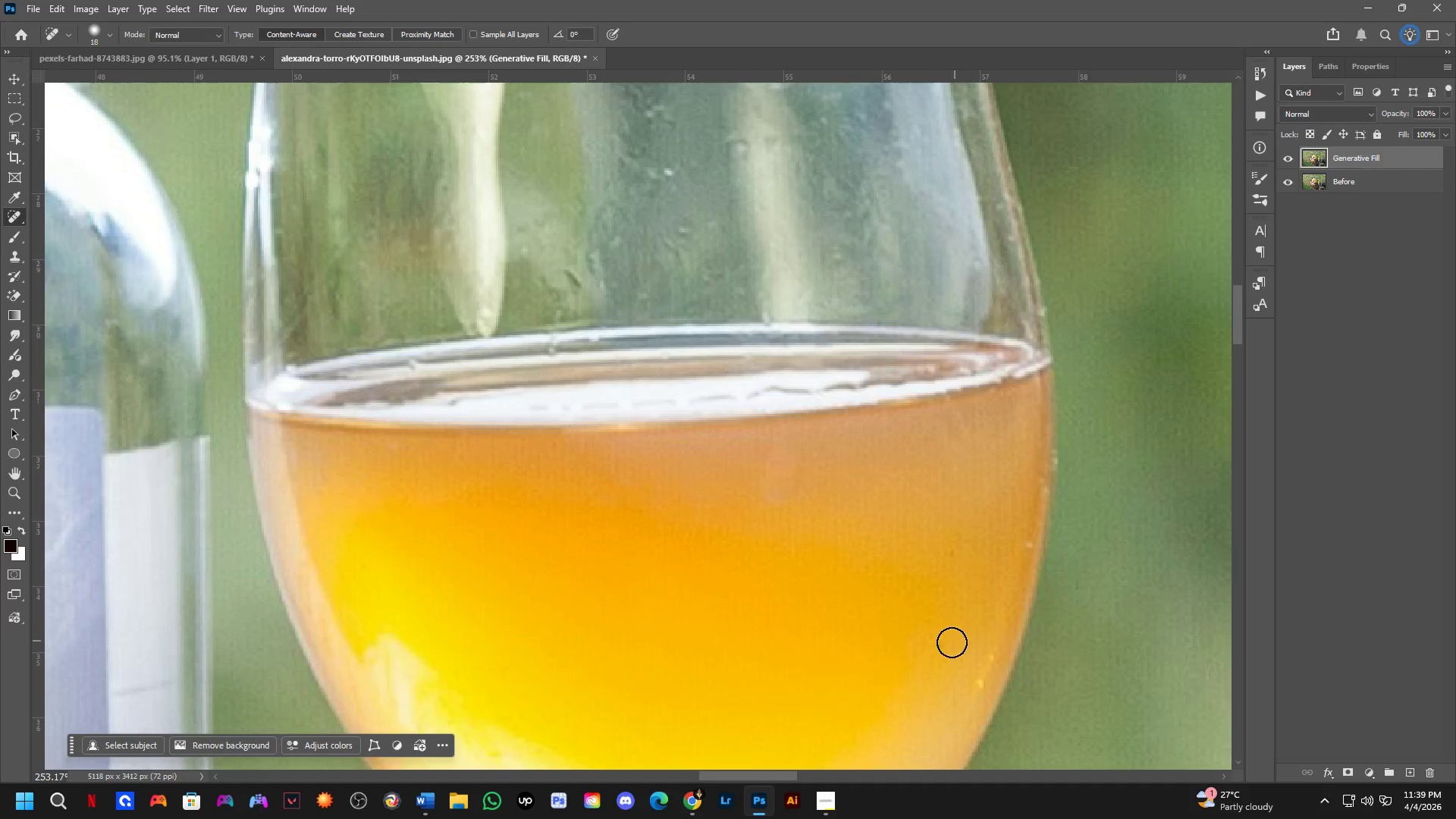 
left_click_drag(start_coordinate=[942, 647], to_coordinate=[940, 651])
 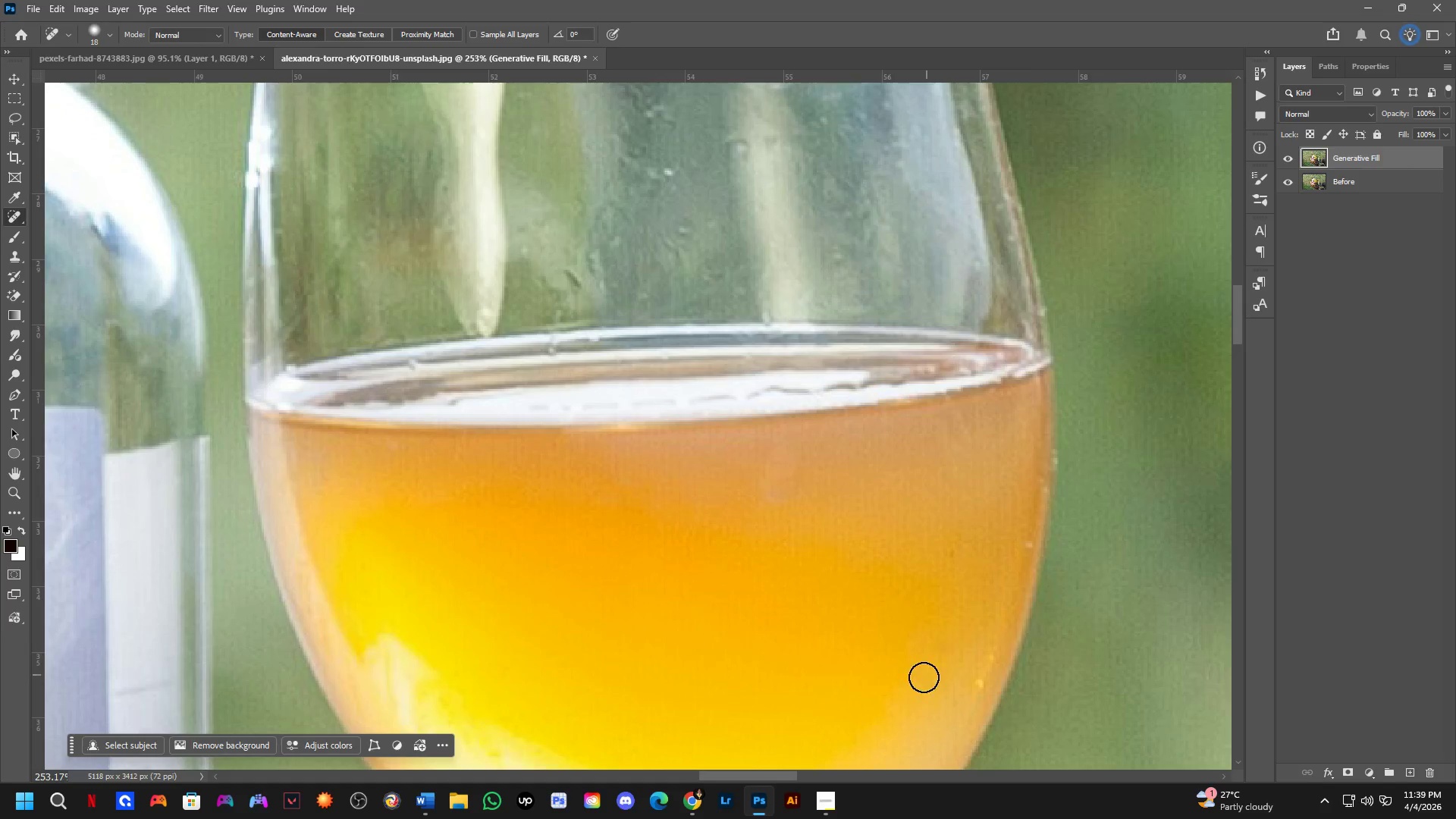 
hold_key(key=Space, duration=0.89)
 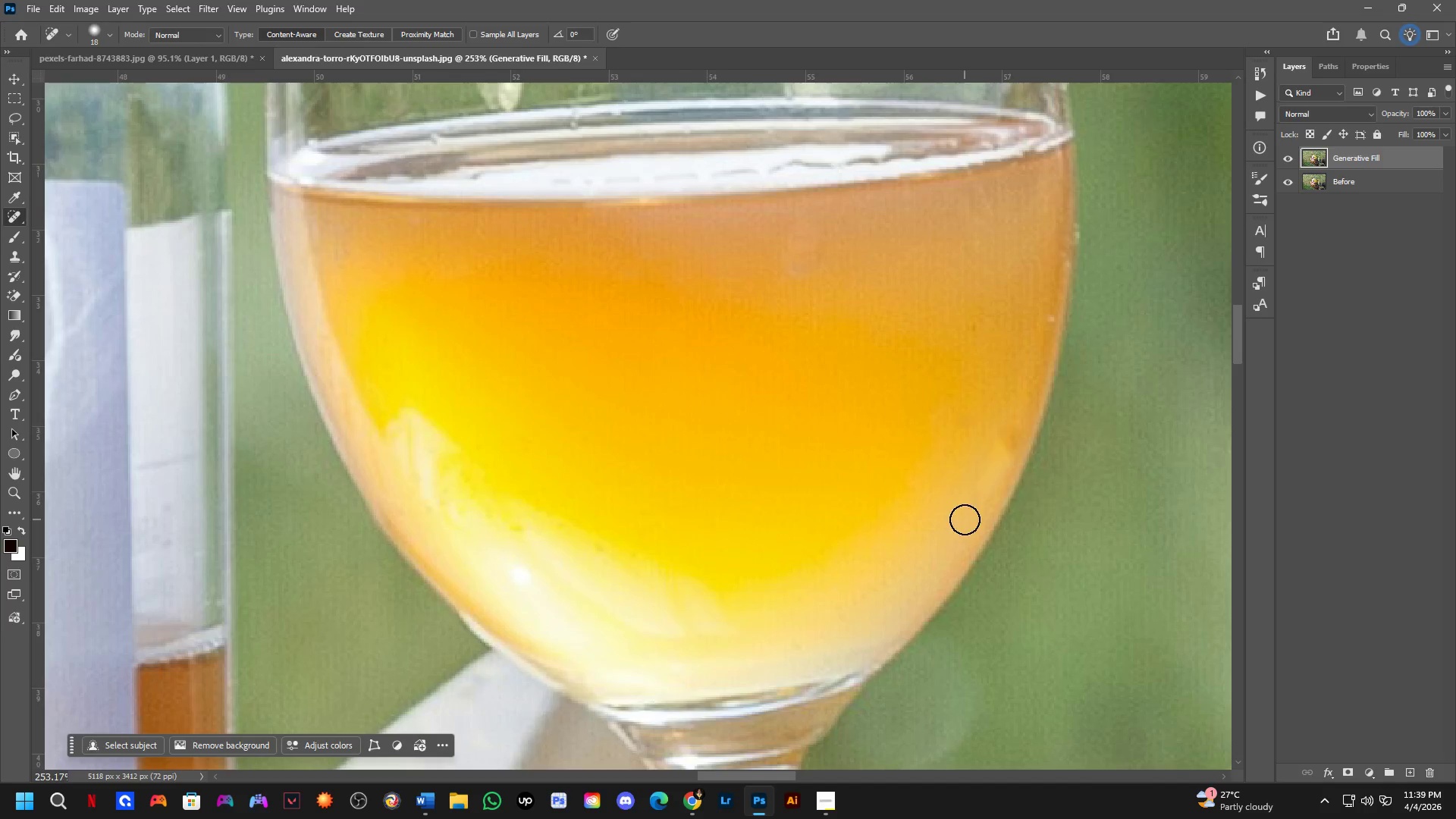 
left_click_drag(start_coordinate=[902, 630], to_coordinate=[924, 404])
 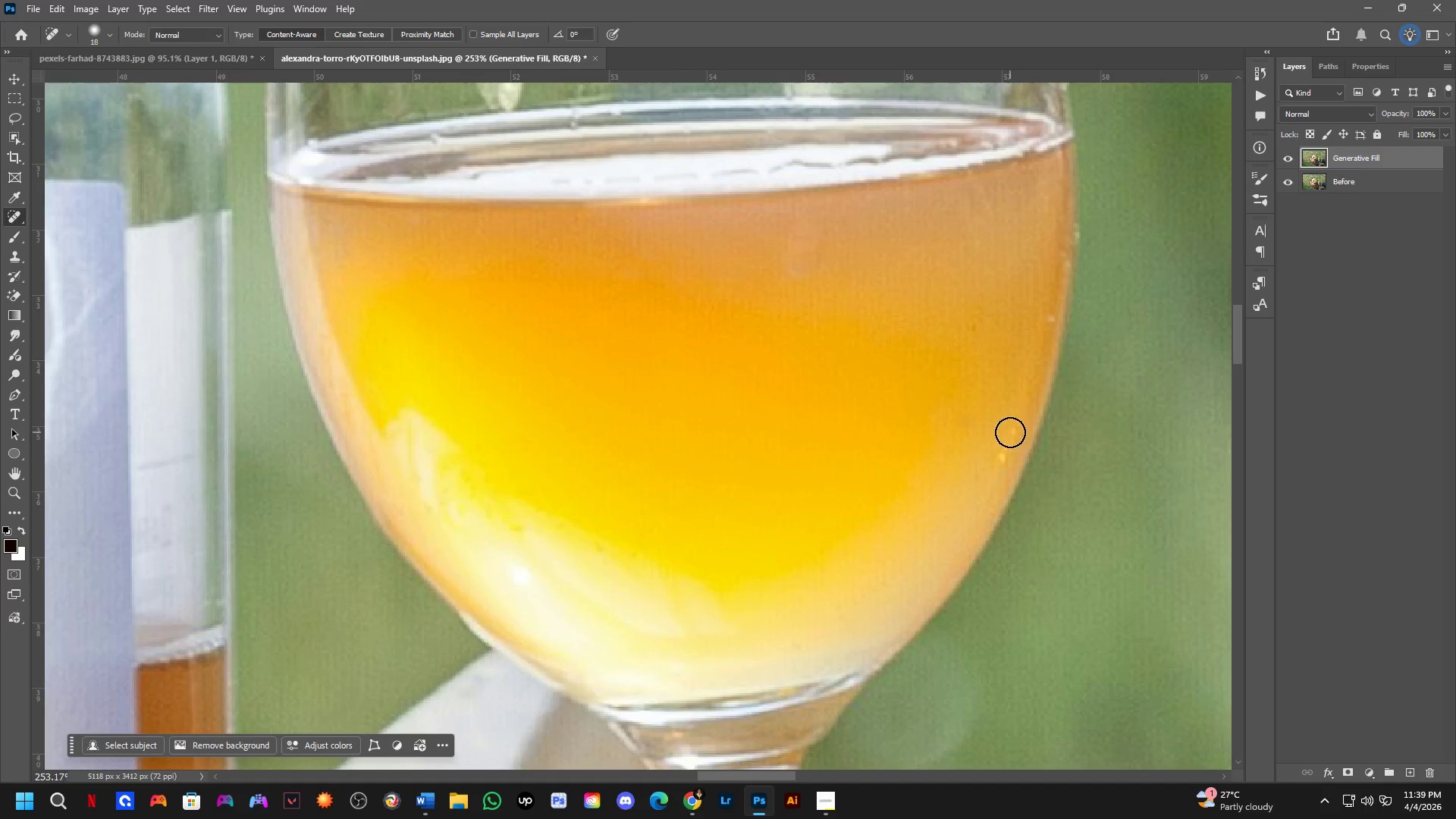 
left_click_drag(start_coordinate=[1010, 432], to_coordinate=[984, 491])
 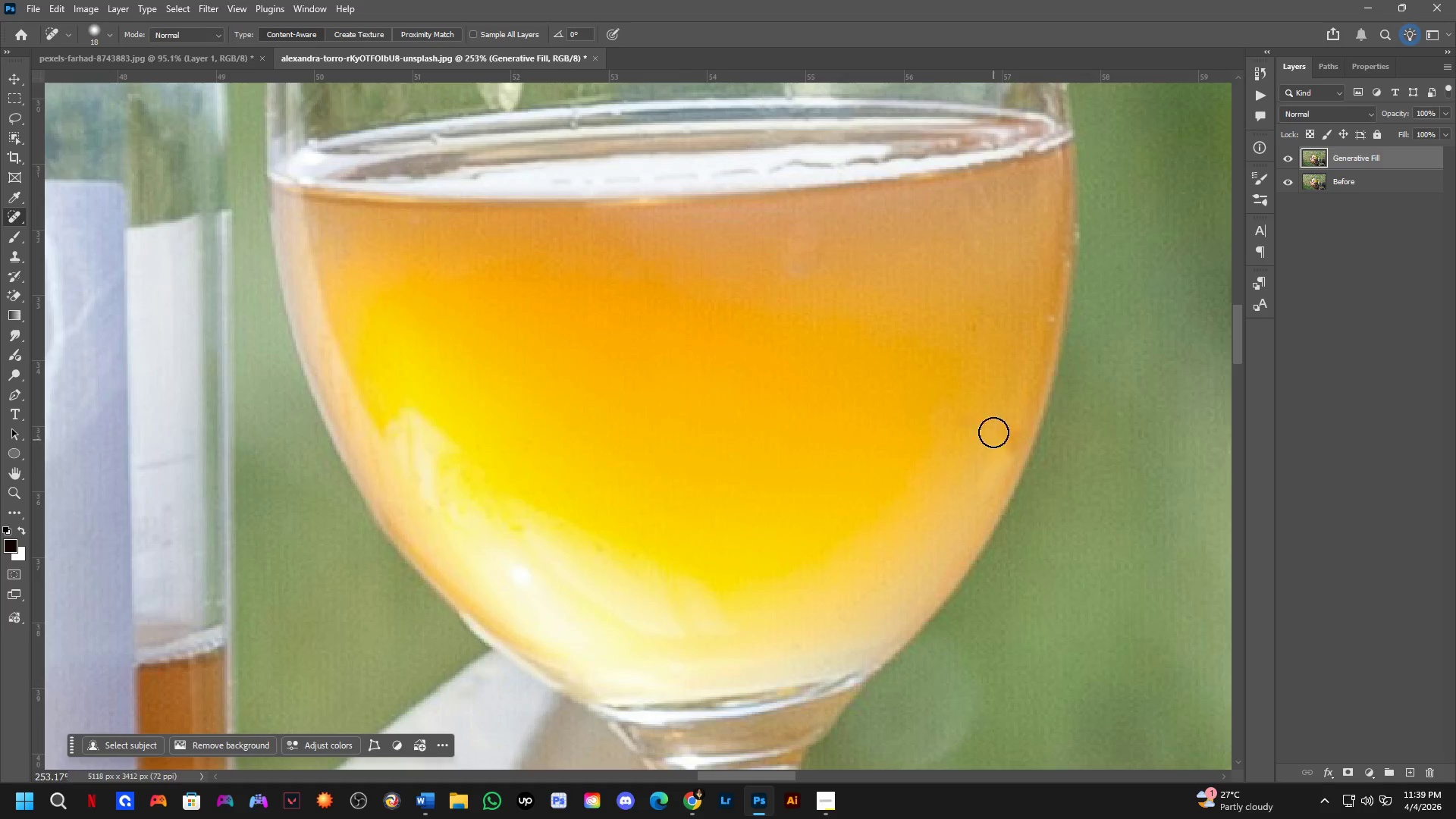 
left_click_drag(start_coordinate=[975, 401], to_coordinate=[949, 432])
 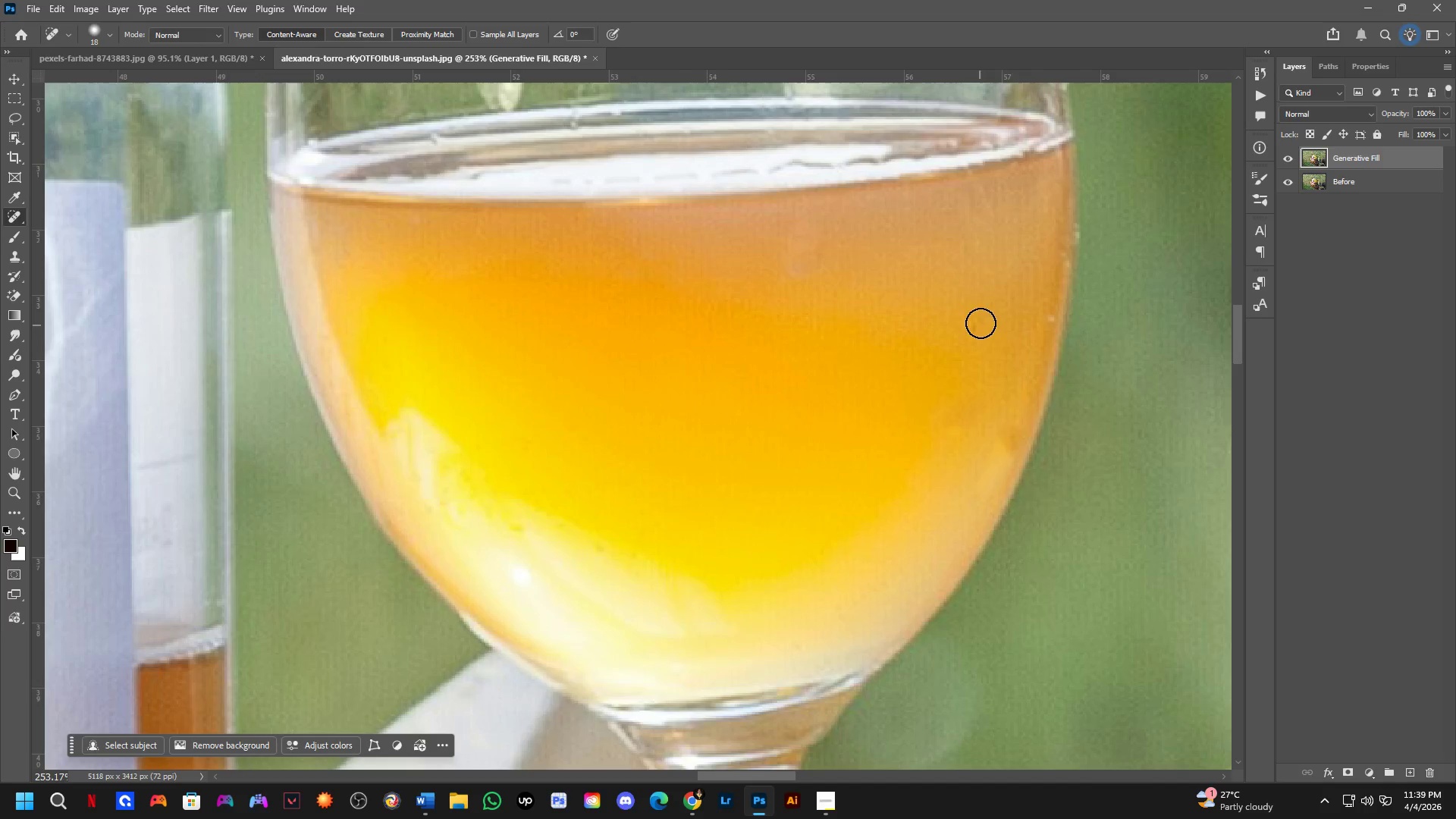 
left_click_drag(start_coordinate=[982, 315], to_coordinate=[970, 337])
 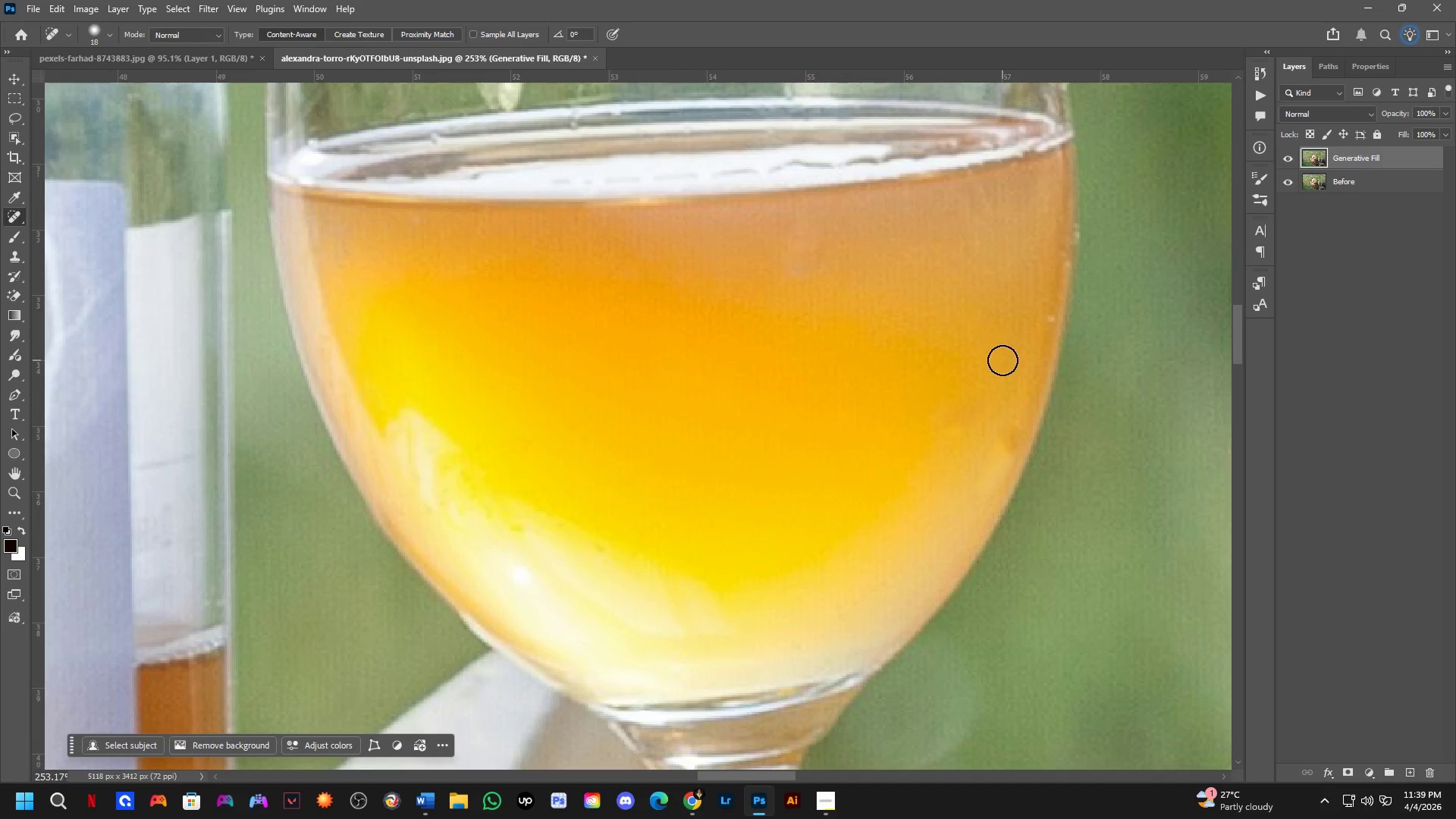 
hold_key(key=AltLeft, duration=0.8)
 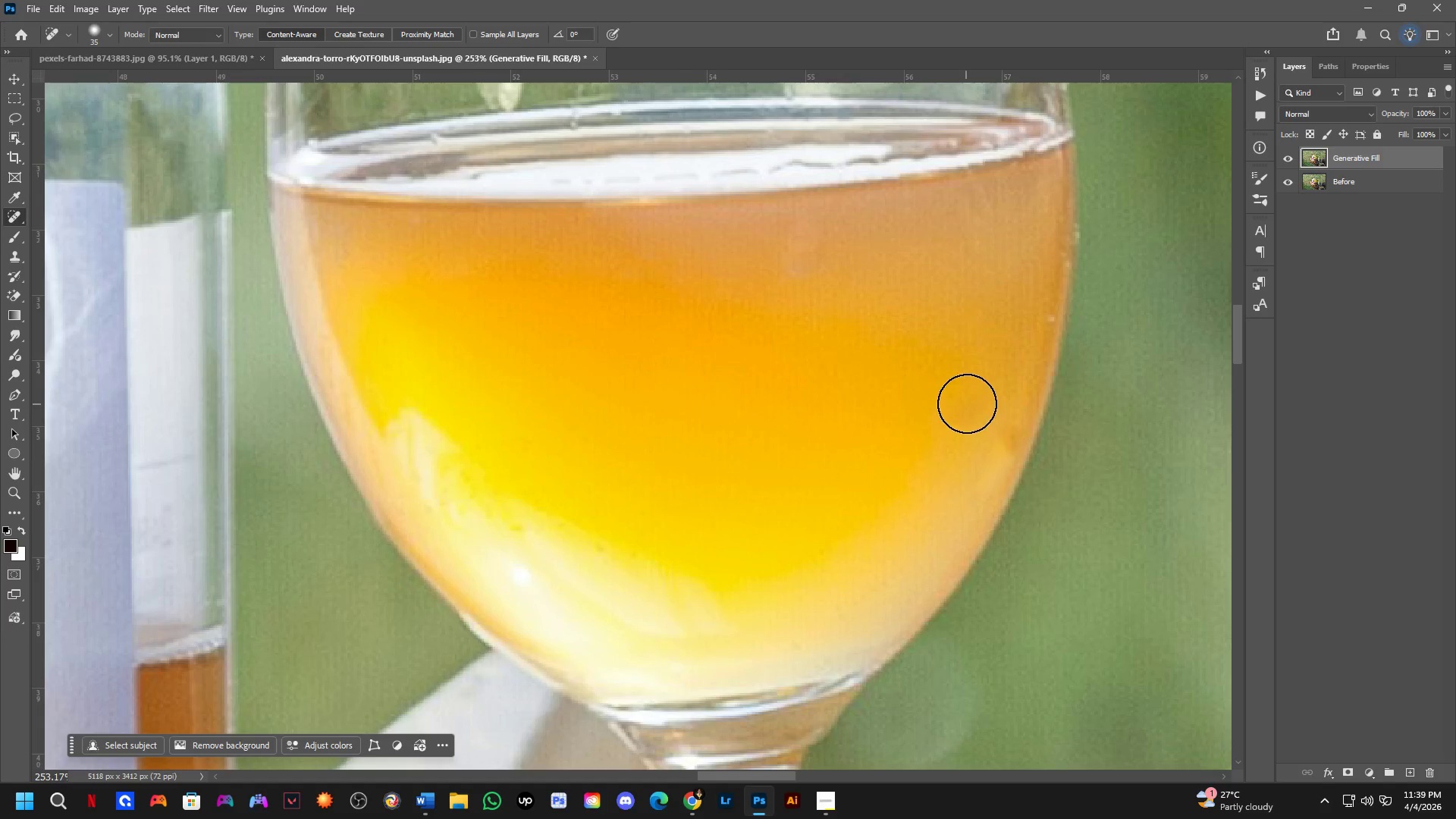 
left_click_drag(start_coordinate=[967, 403], to_coordinate=[924, 463])
 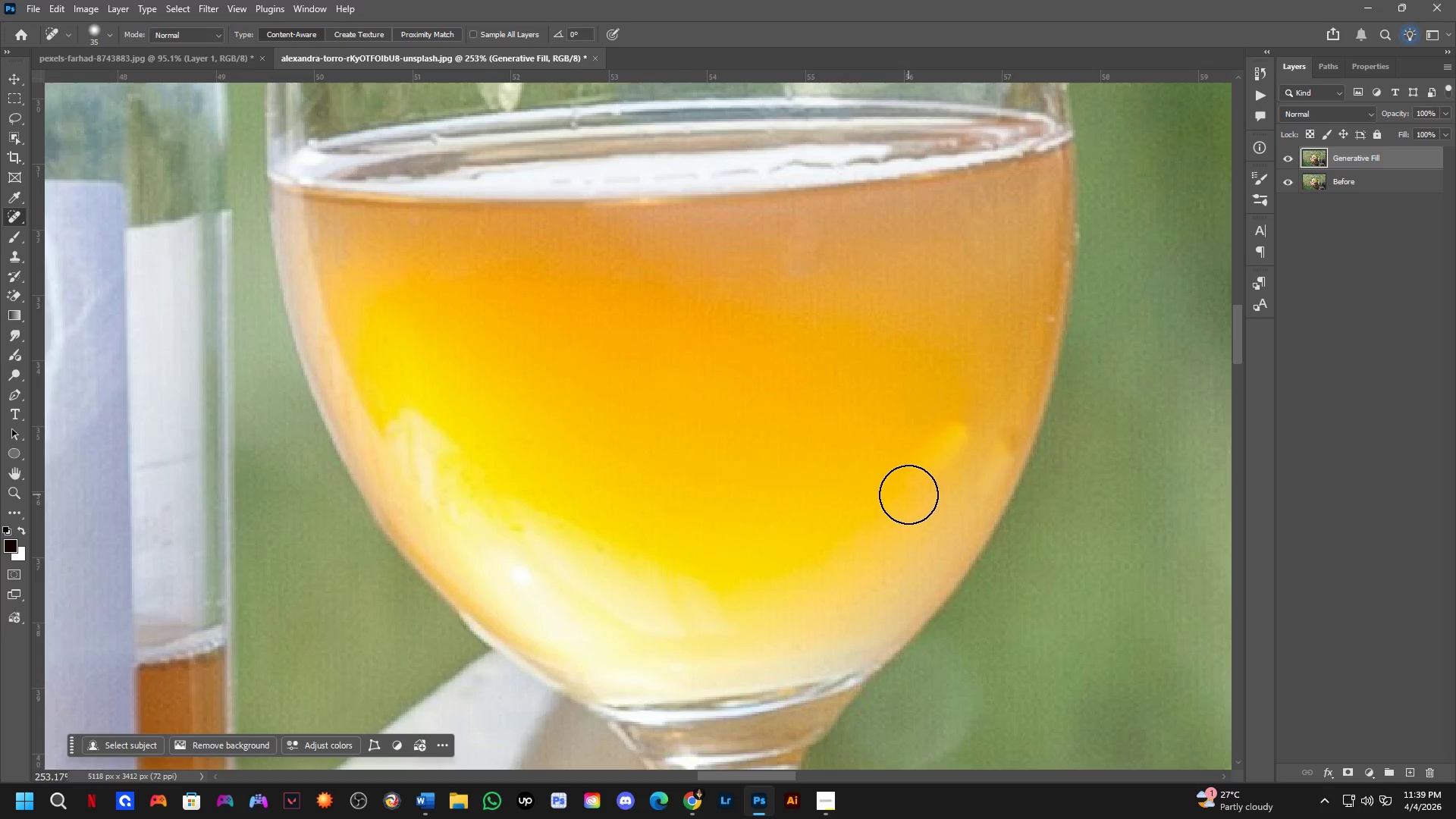 
key(Control+Z)
 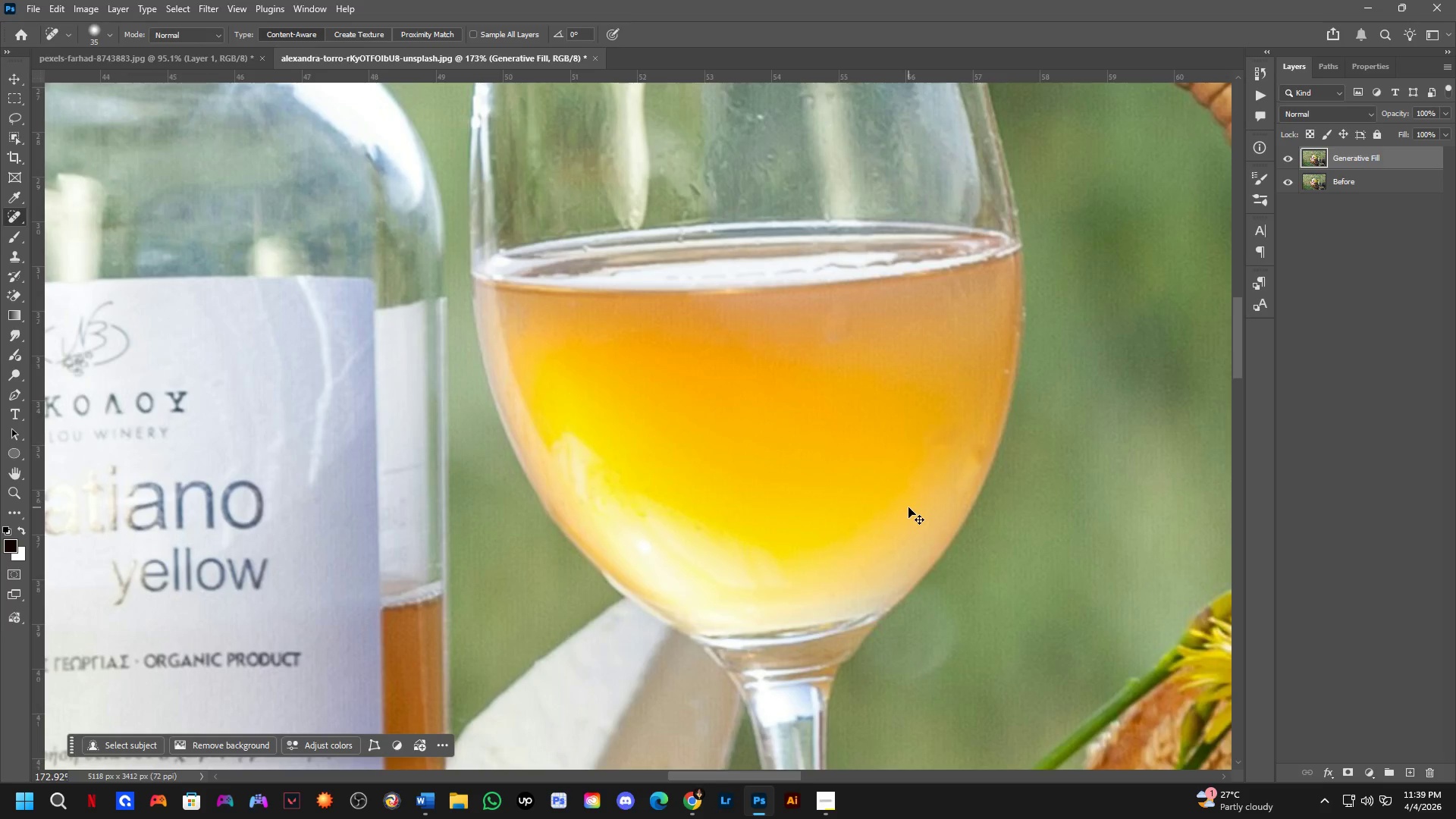 
key(Control+Z)
 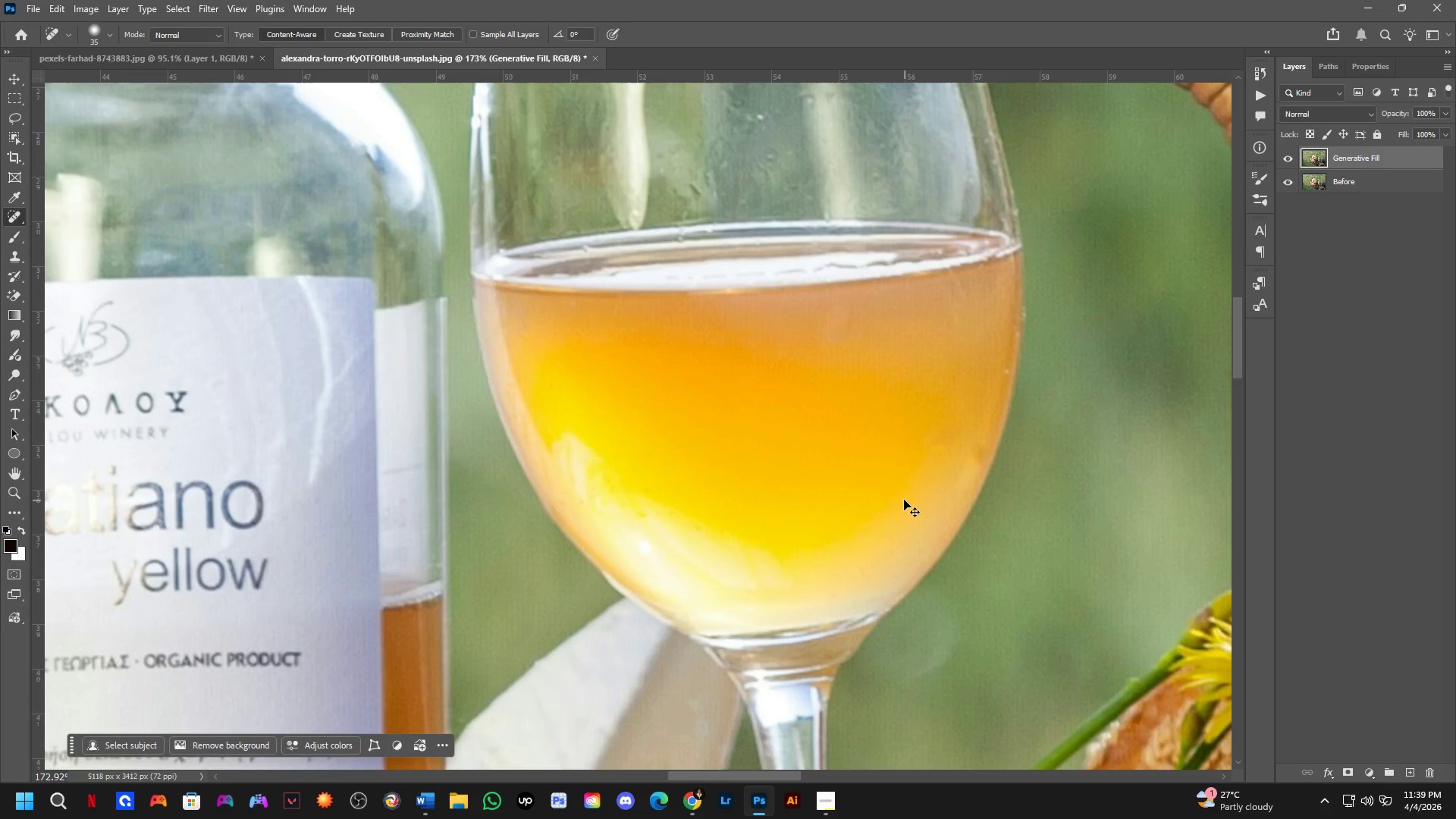 
scroll: coordinate [909, 485], scroll_direction: down, amount: 4.0
 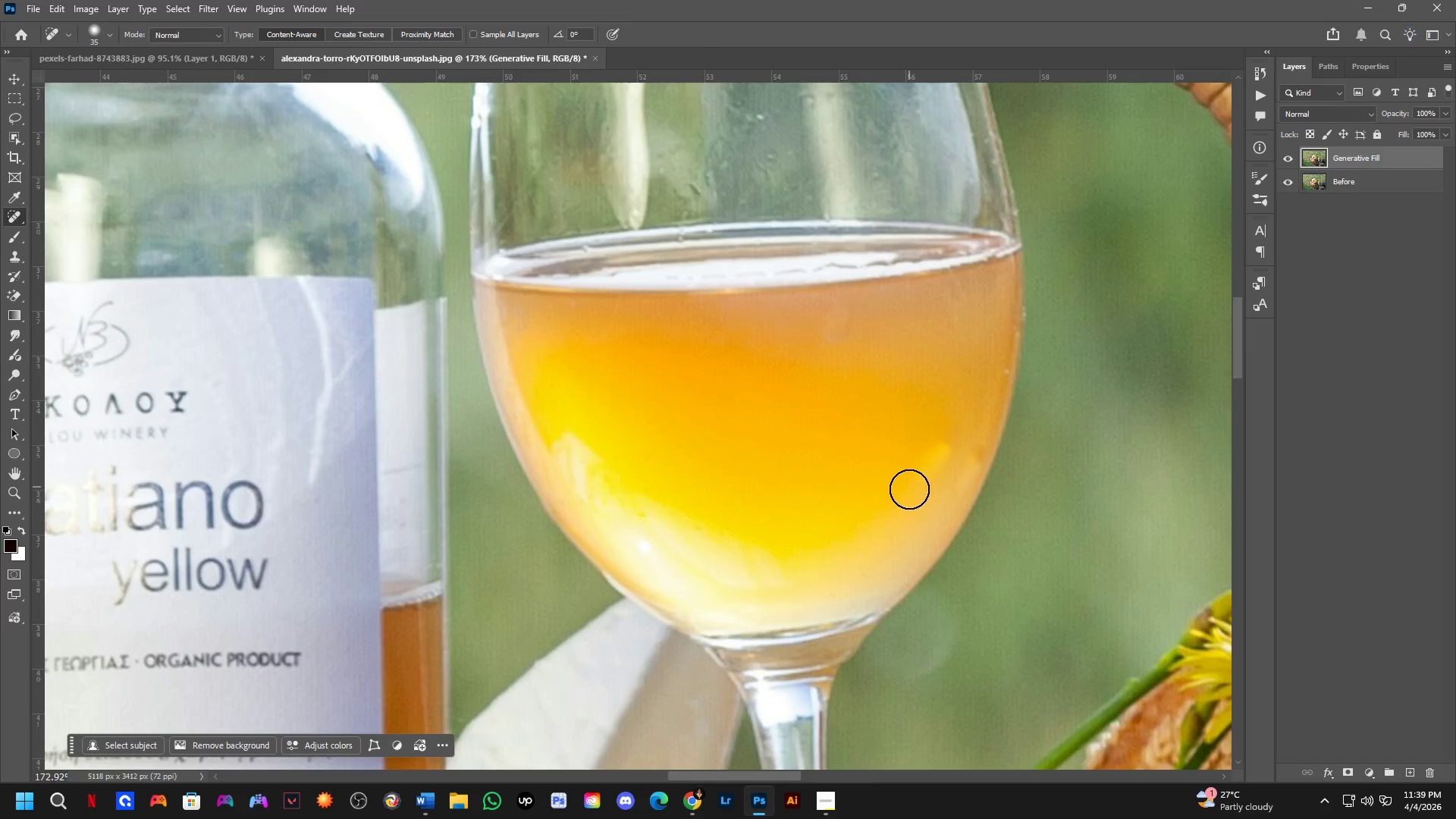 
key(Control+Z)
 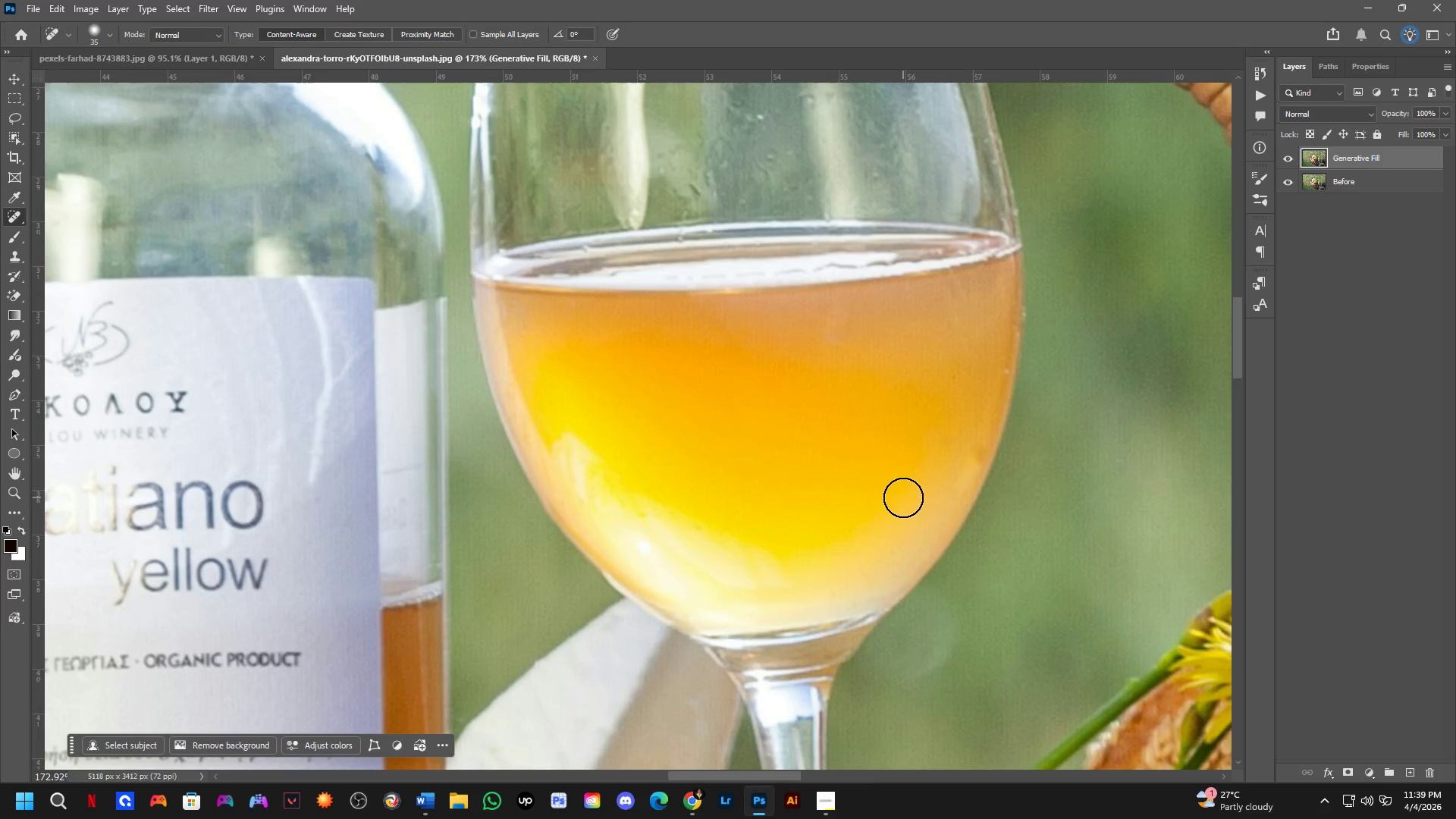 
key(Control+ControlLeft)
 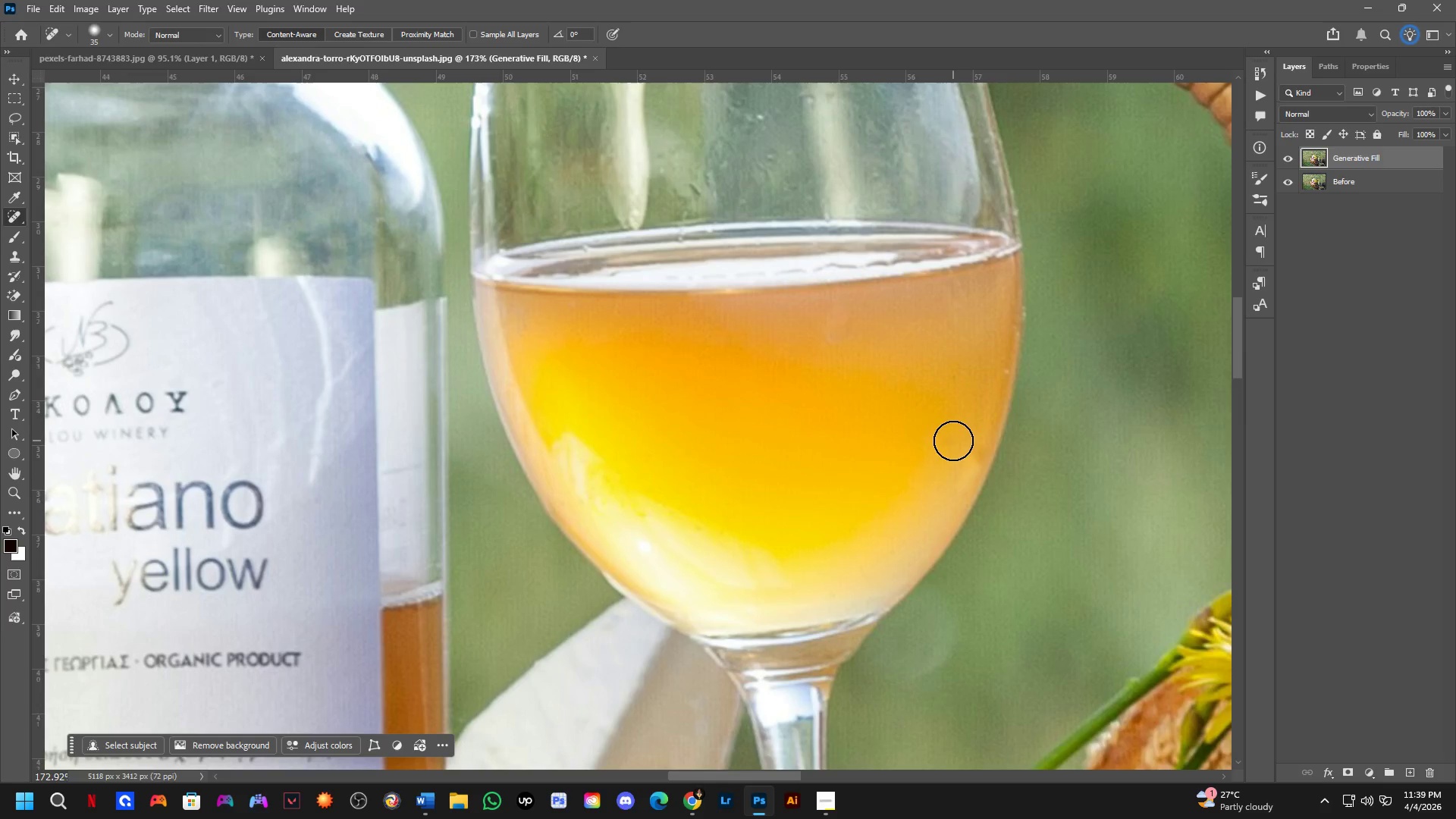 
left_click([951, 442])
 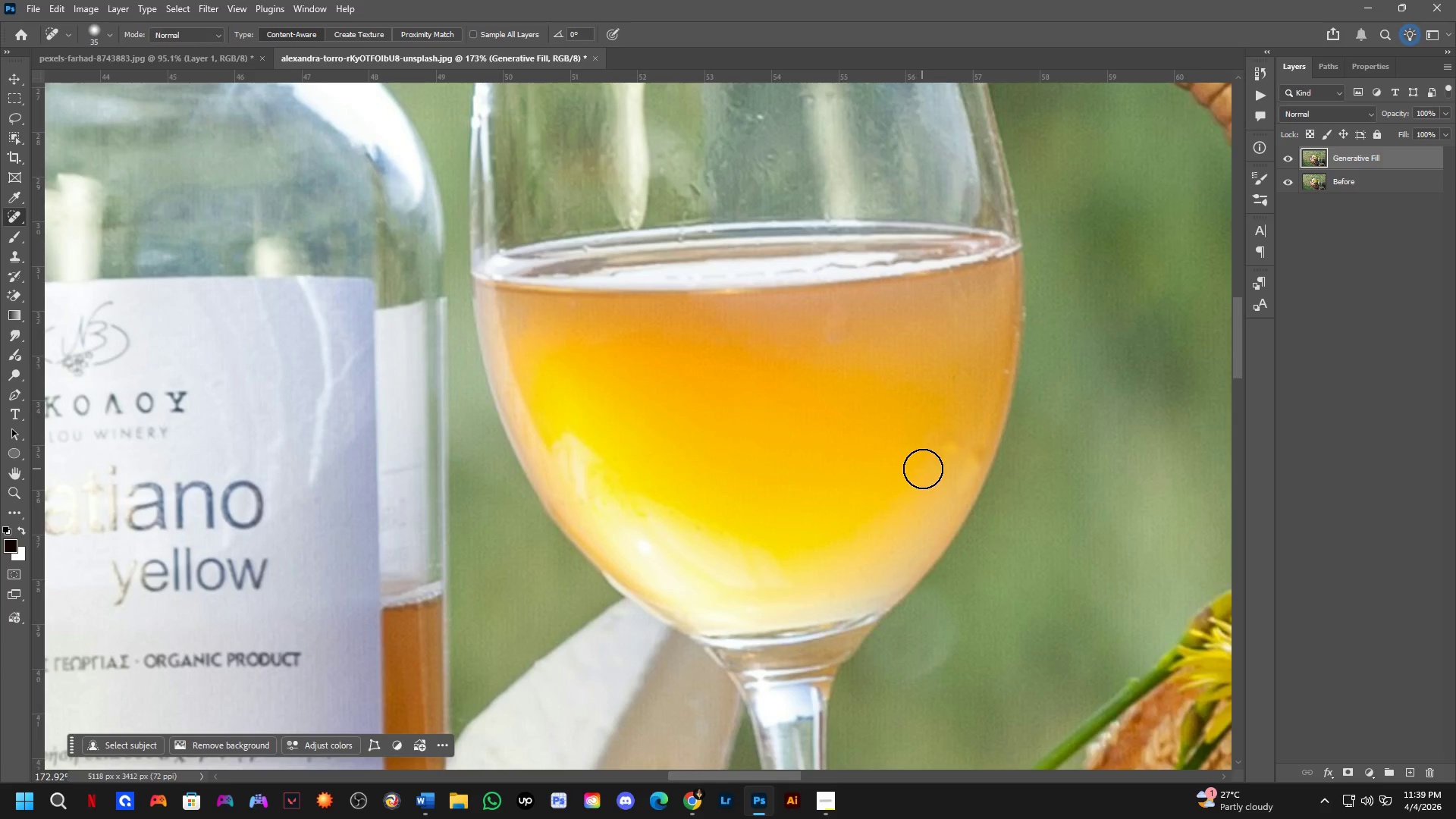 
left_click([956, 443])
 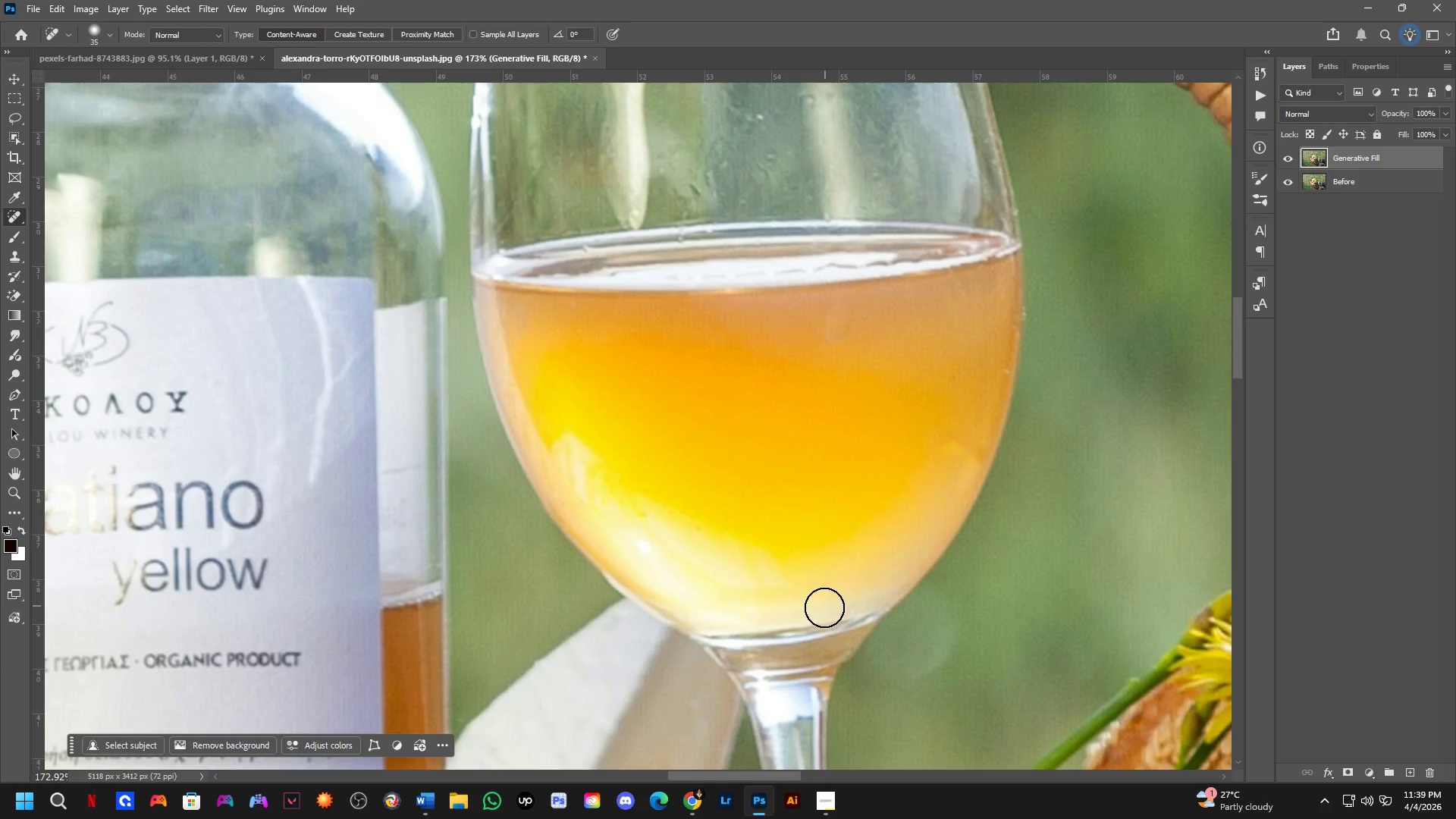 
key(Control+Z)
 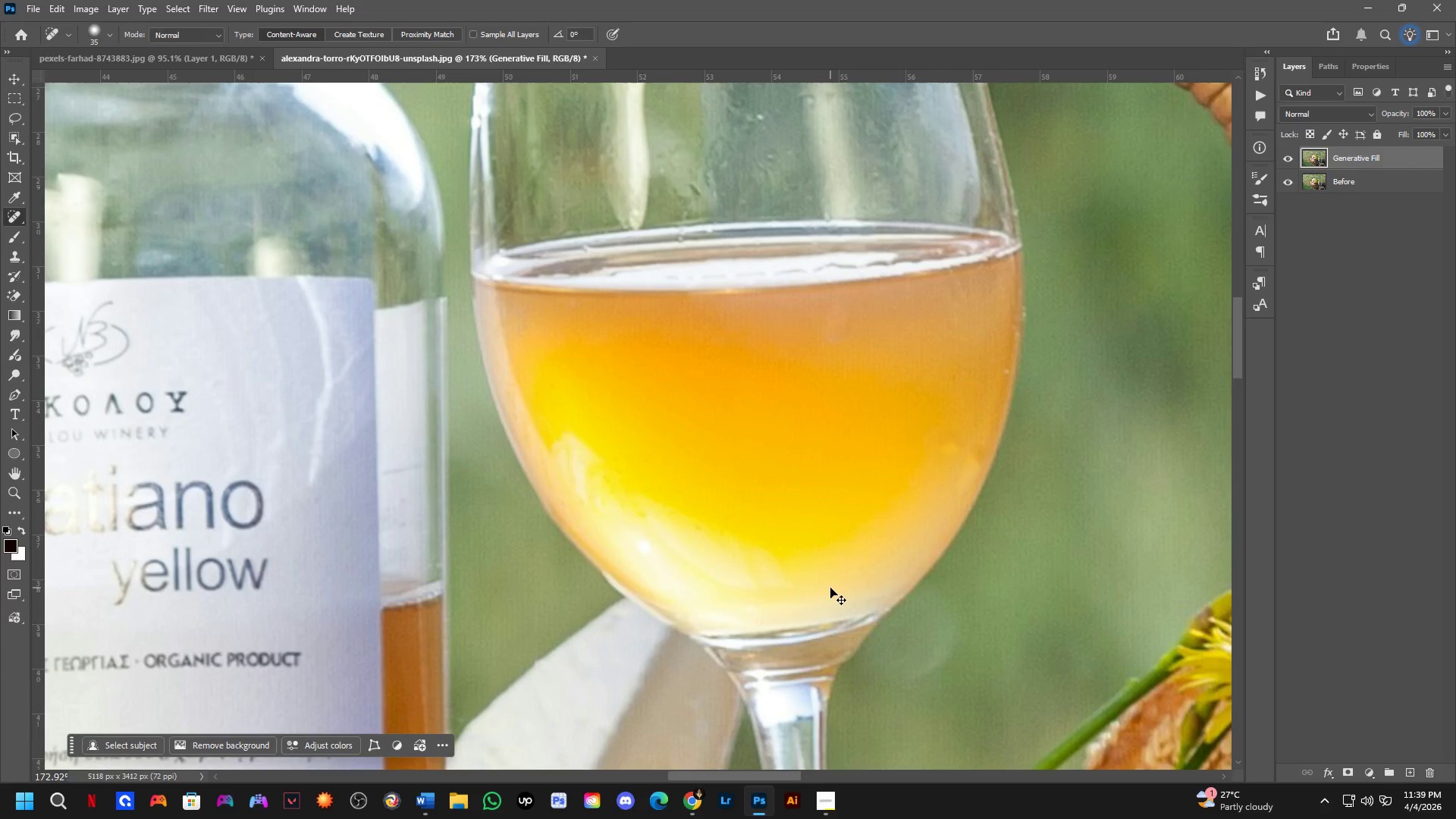 
key(Control+Z)
 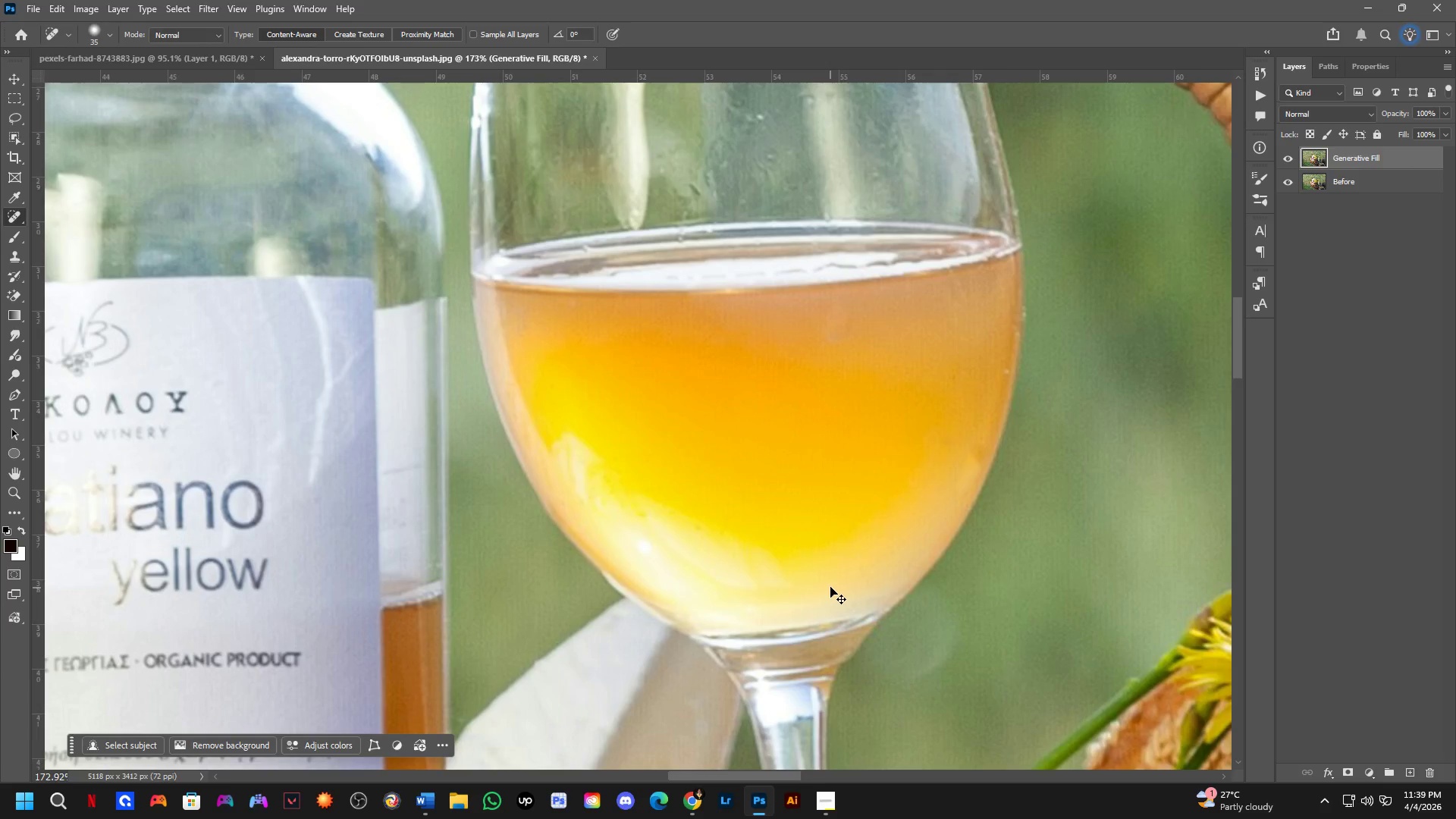 
key(Control+Z)
 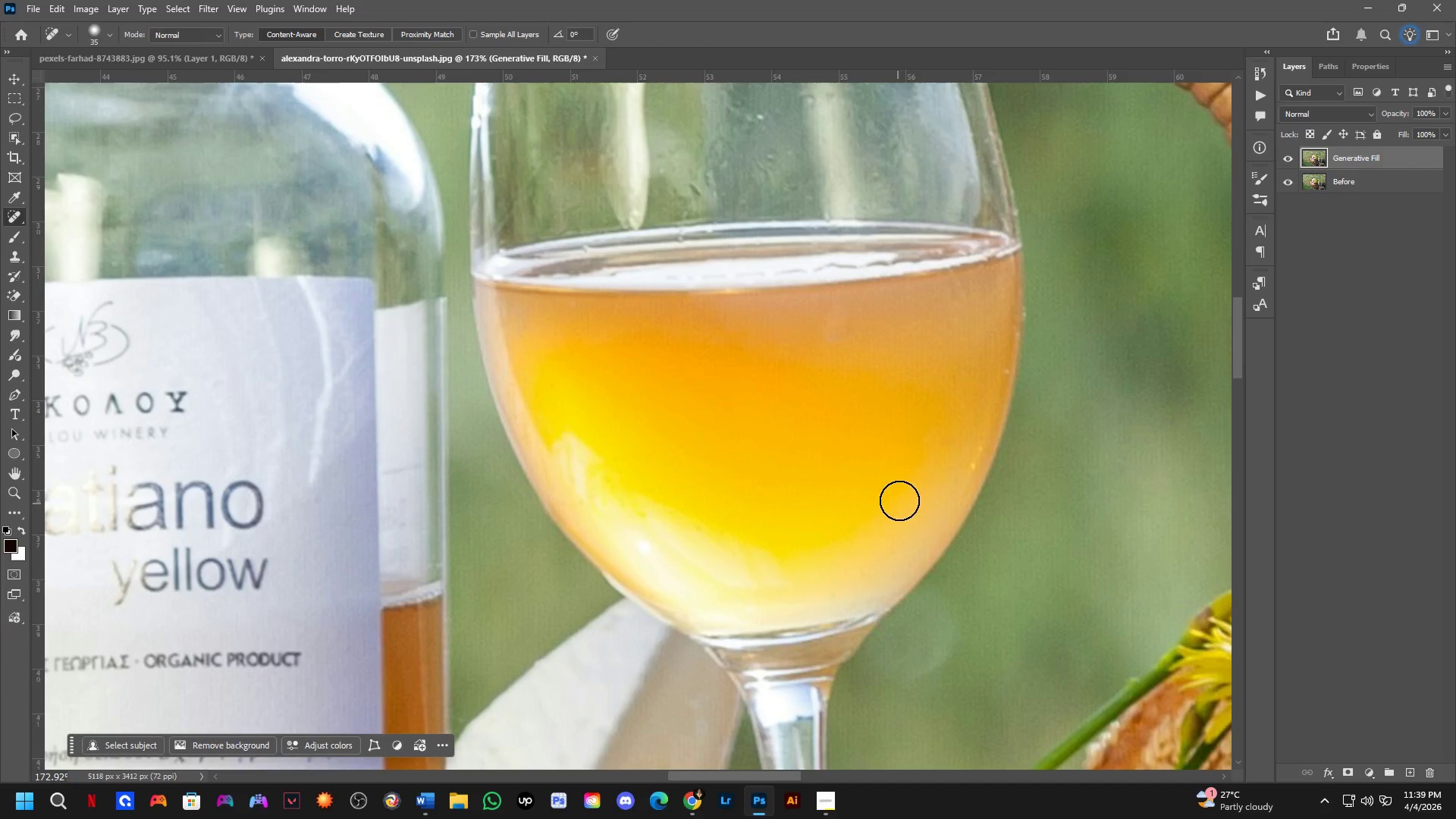 
key(Alt+AltLeft)
 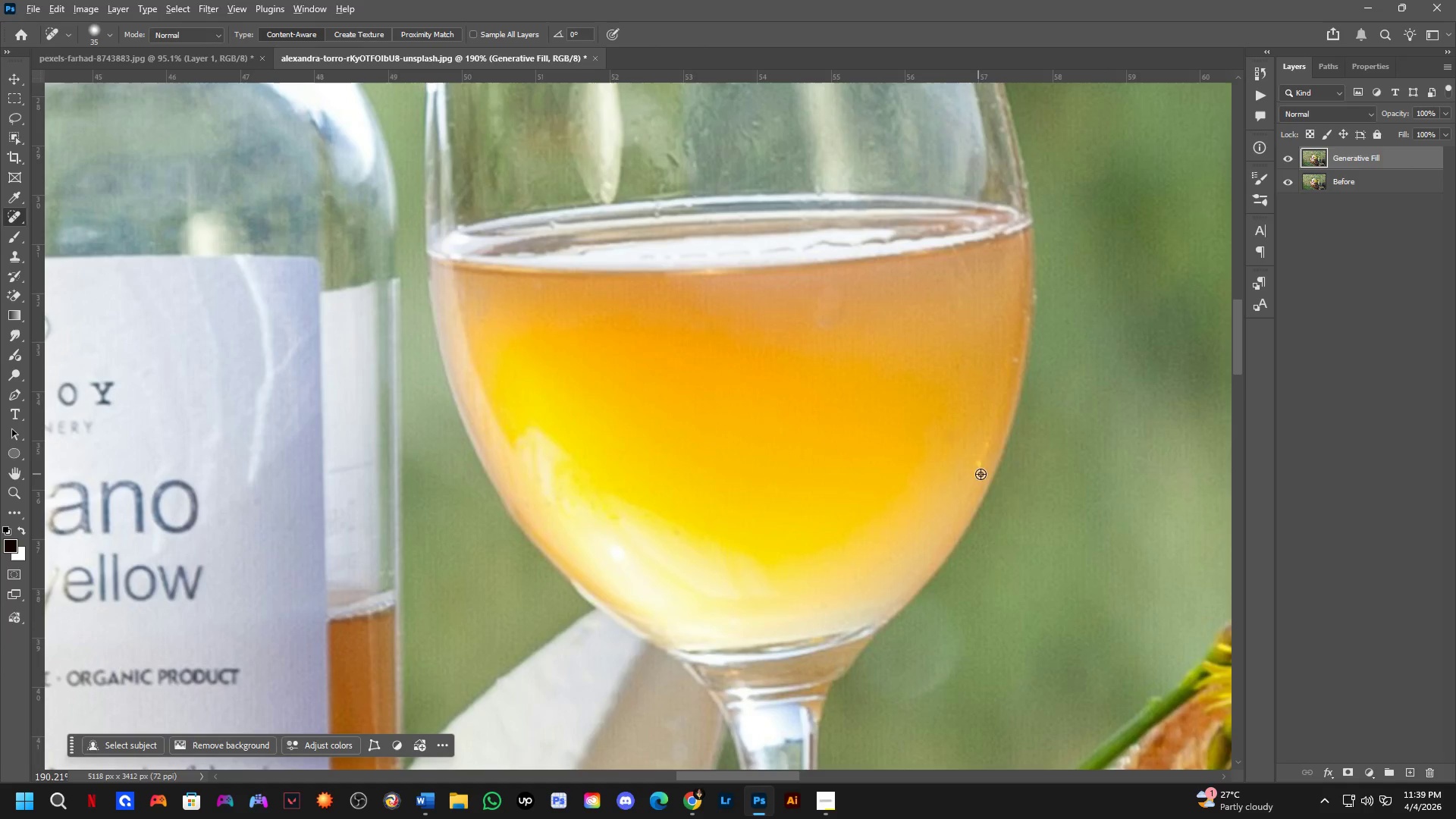 
hold_key(key=AltLeft, duration=0.61)
 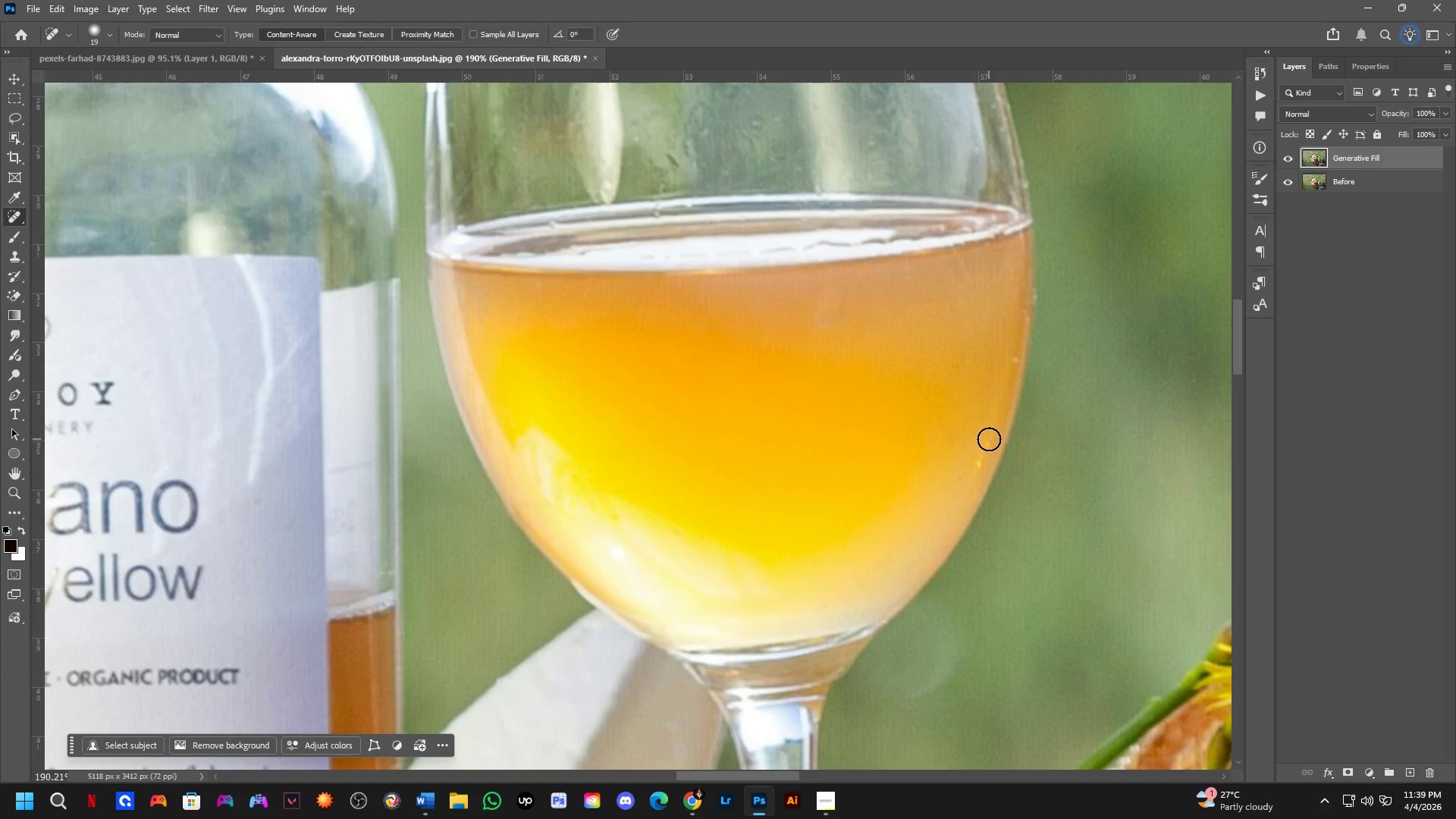 
scroll: coordinate [914, 486], scroll_direction: up, amount: 1.0
 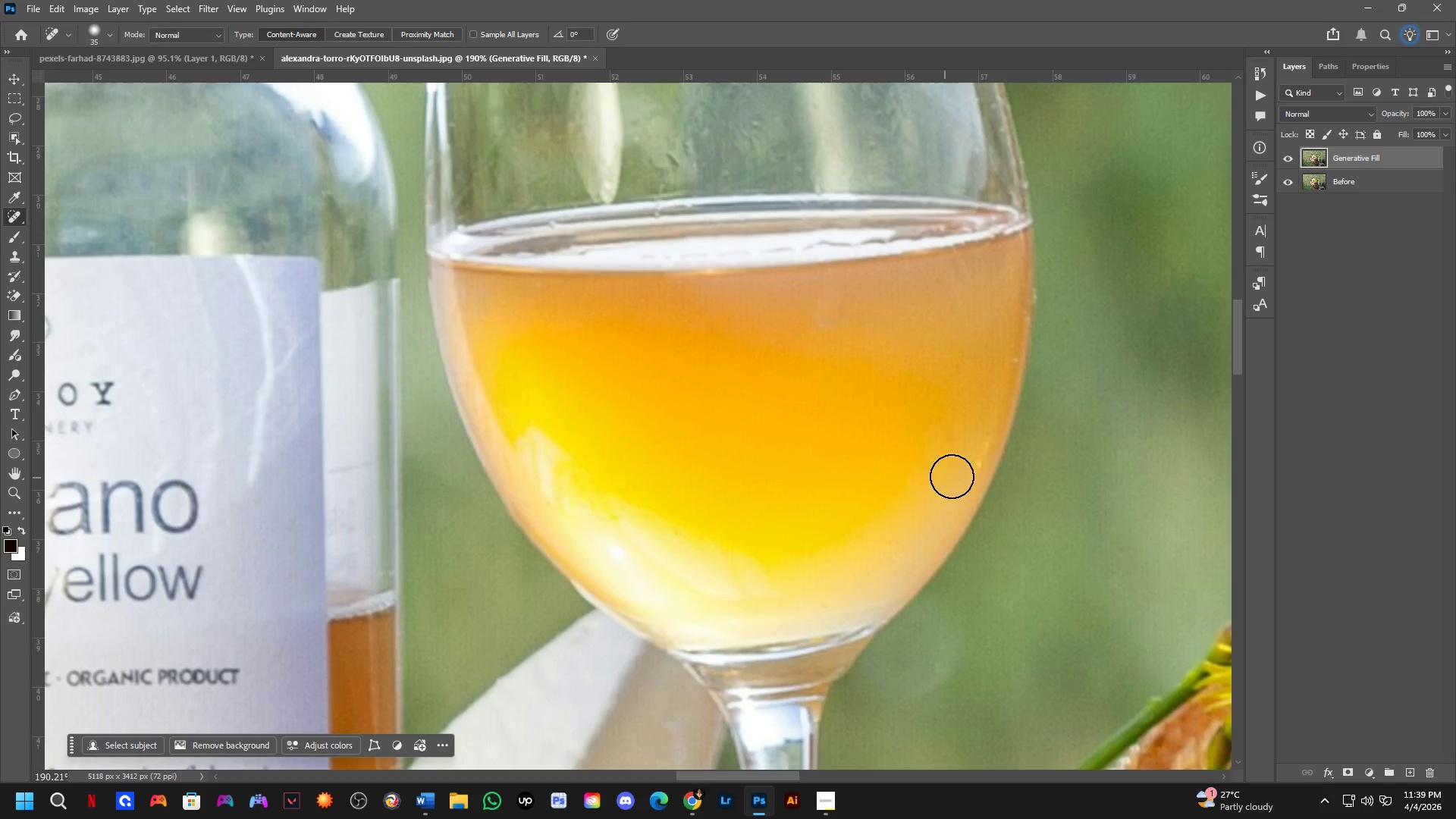 
left_click_drag(start_coordinate=[989, 439], to_coordinate=[966, 484])
 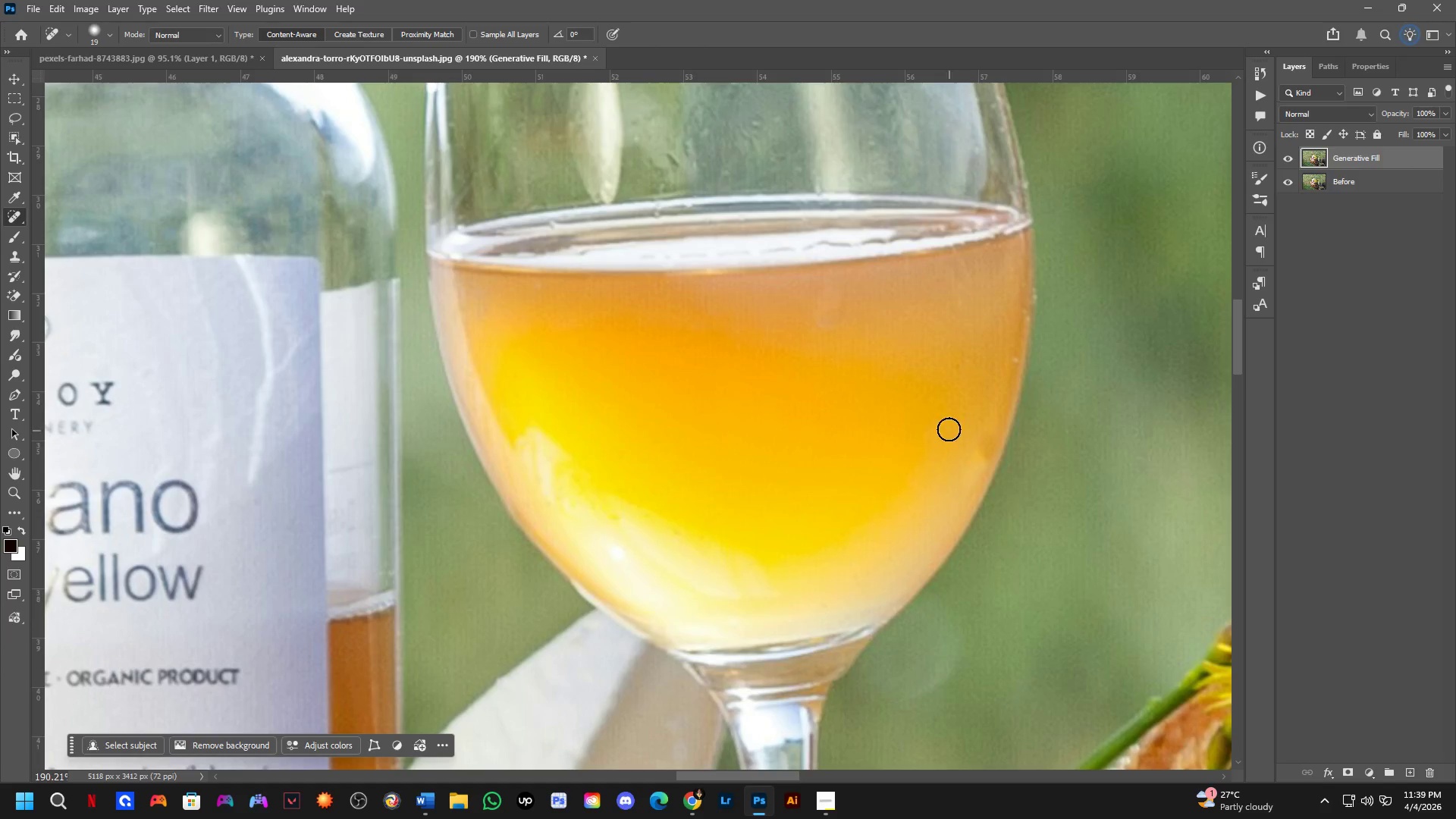 
hold_key(key=Space, duration=0.55)
 